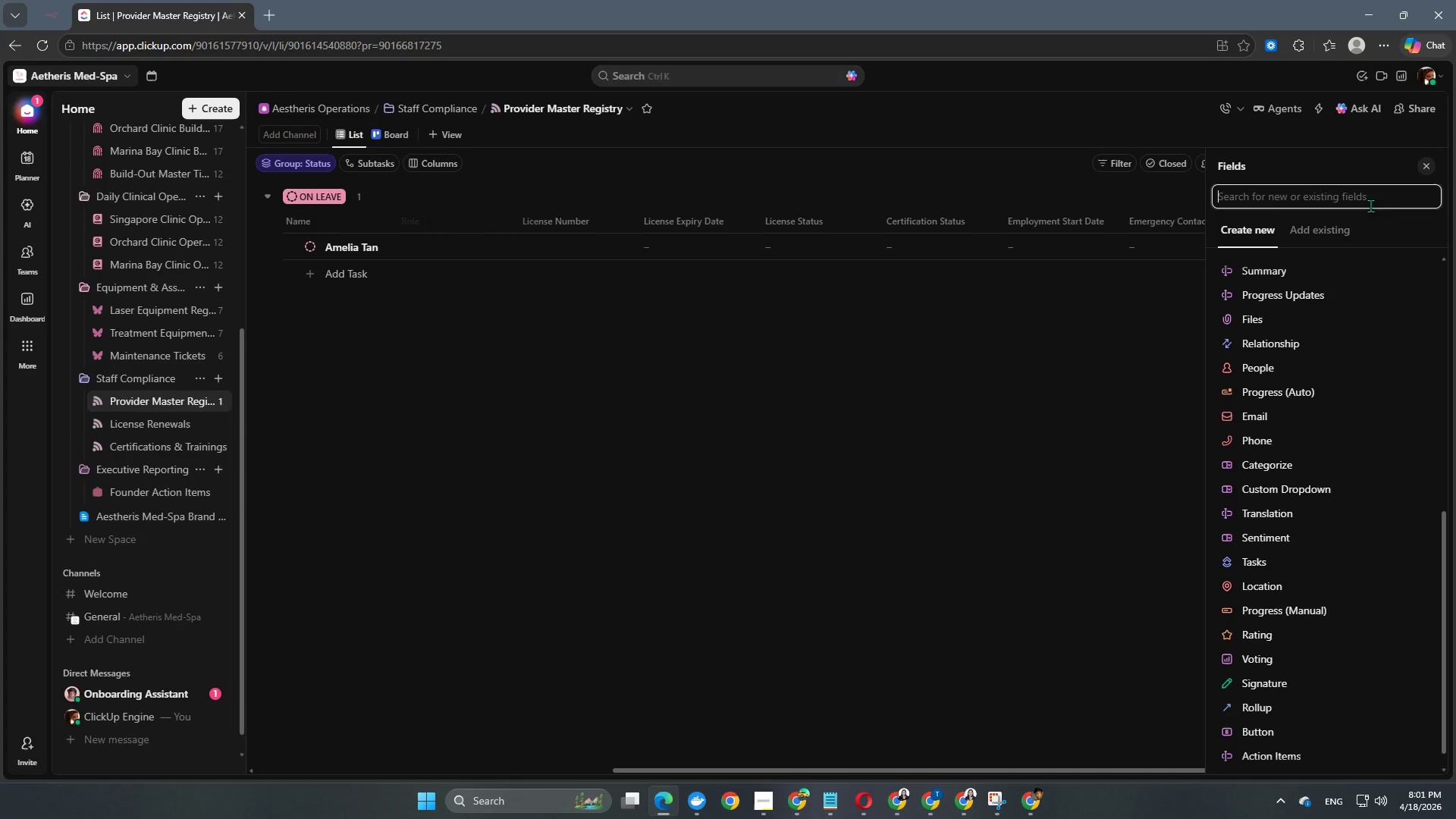 
left_click([1342, 233])
 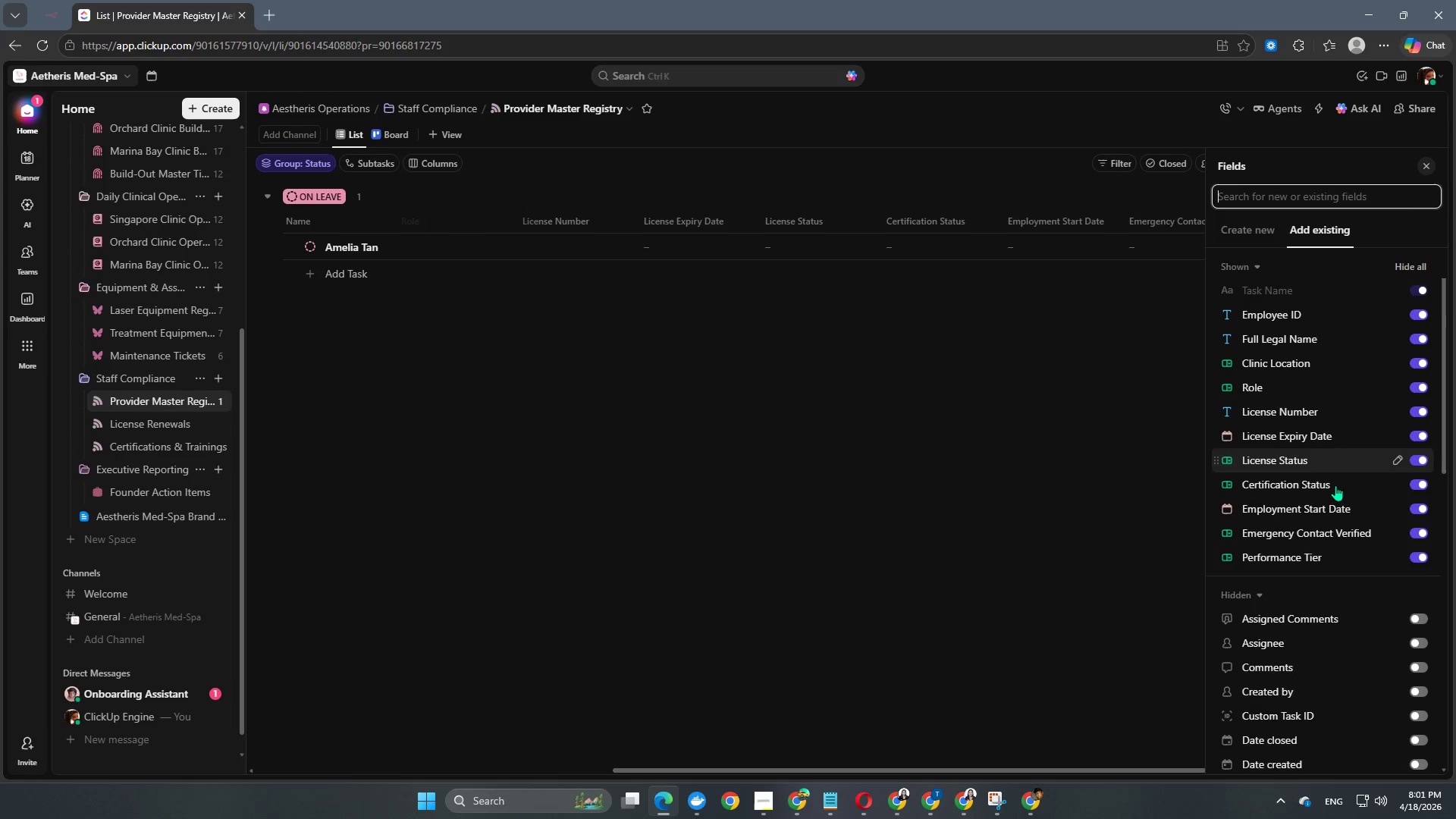 
scroll: coordinate [1330, 491], scroll_direction: down, amount: 12.0
 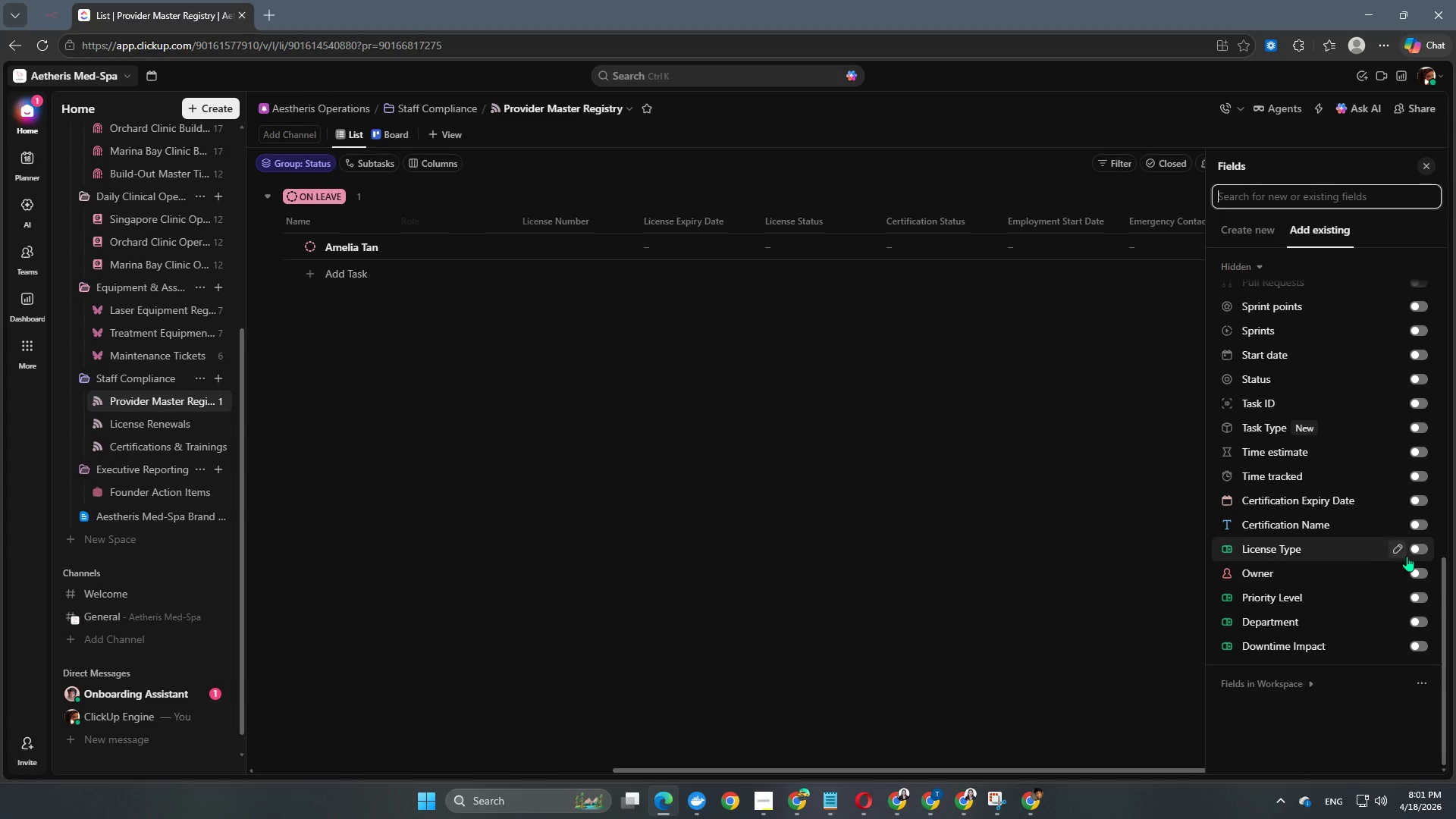 
left_click([1417, 552])
 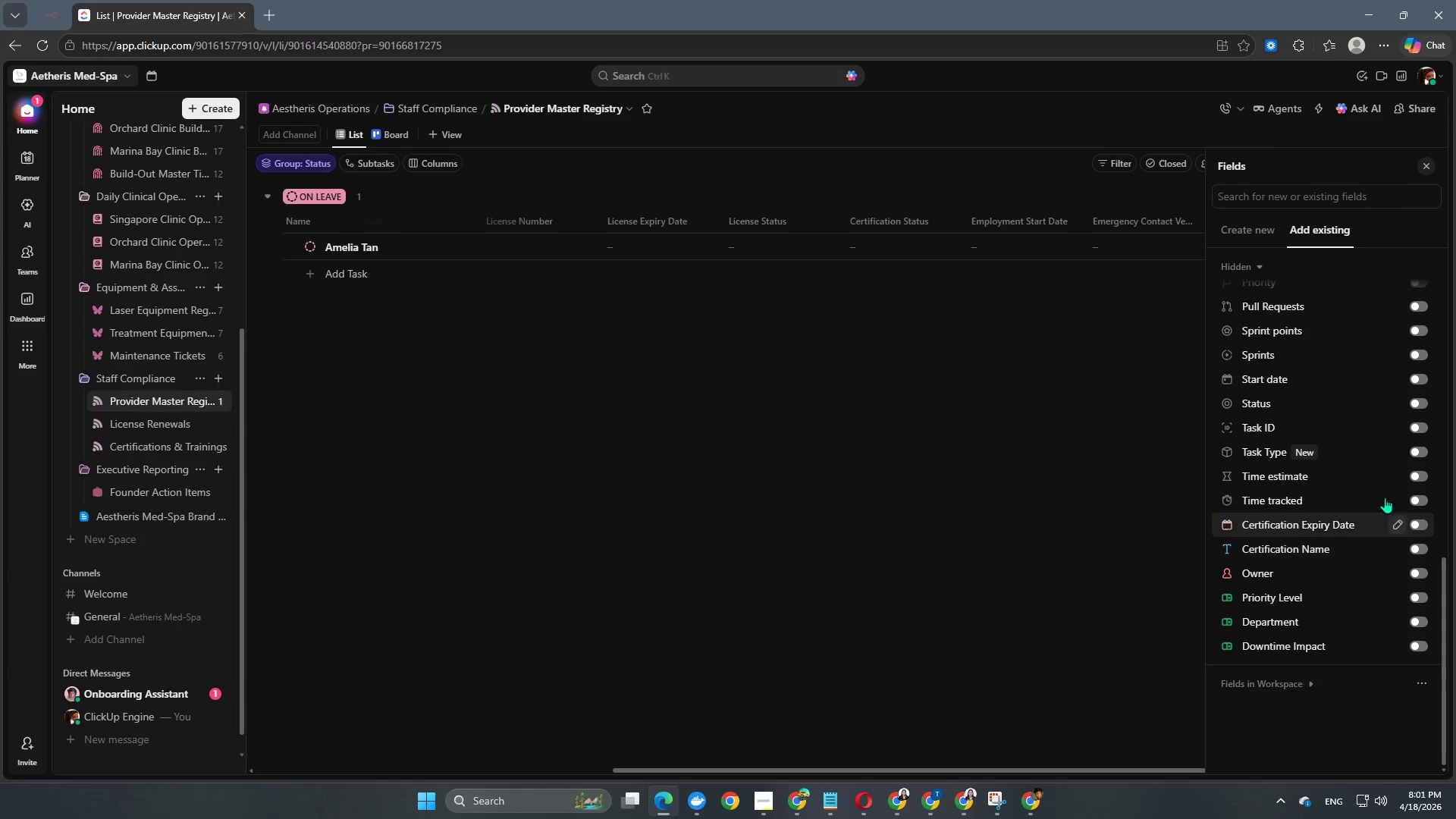 
left_click([1071, 447])
 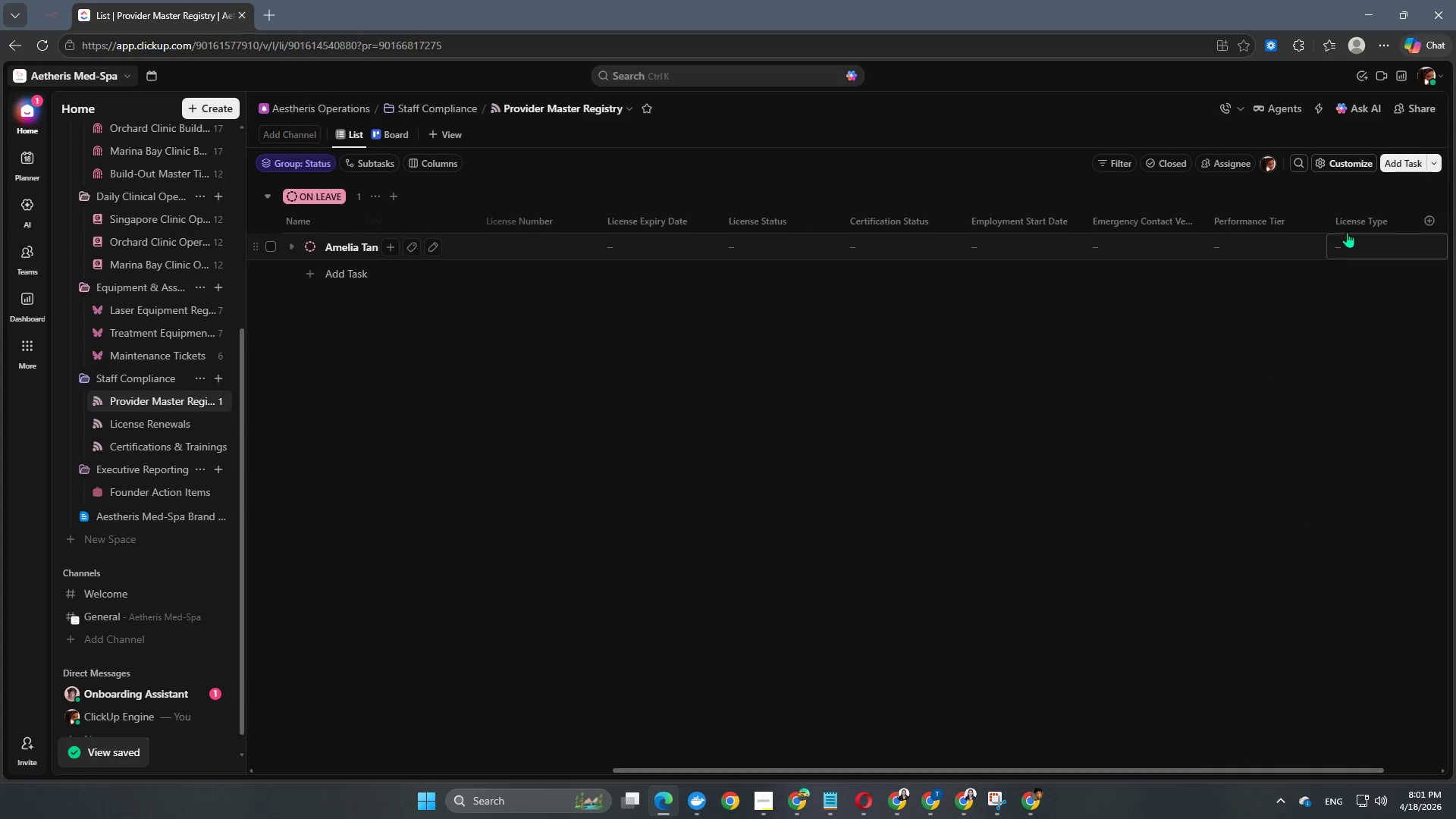 
left_click_drag(start_coordinate=[1358, 220], to_coordinate=[626, 211])
 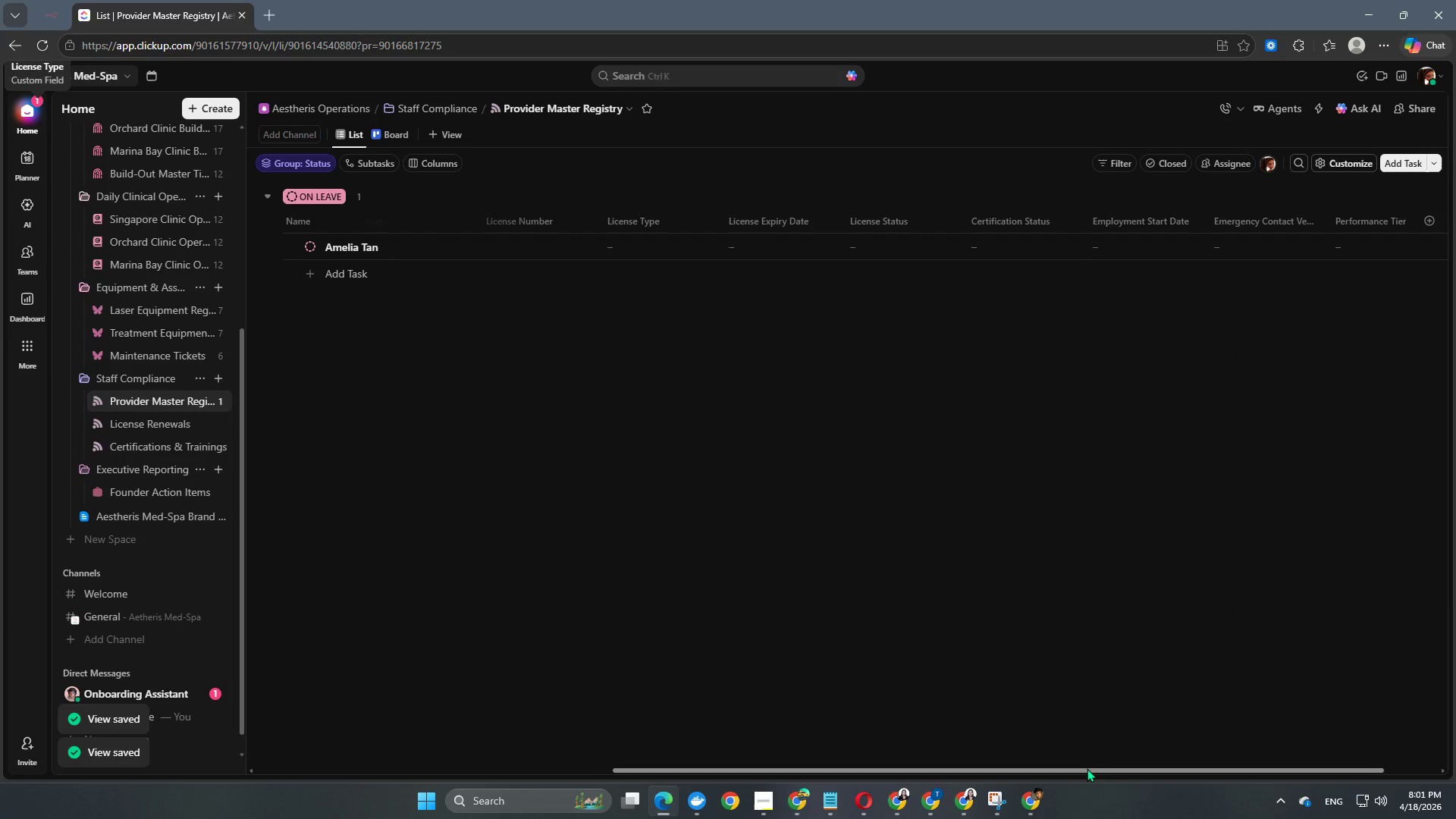 
left_click_drag(start_coordinate=[1090, 773], to_coordinate=[765, 775])
 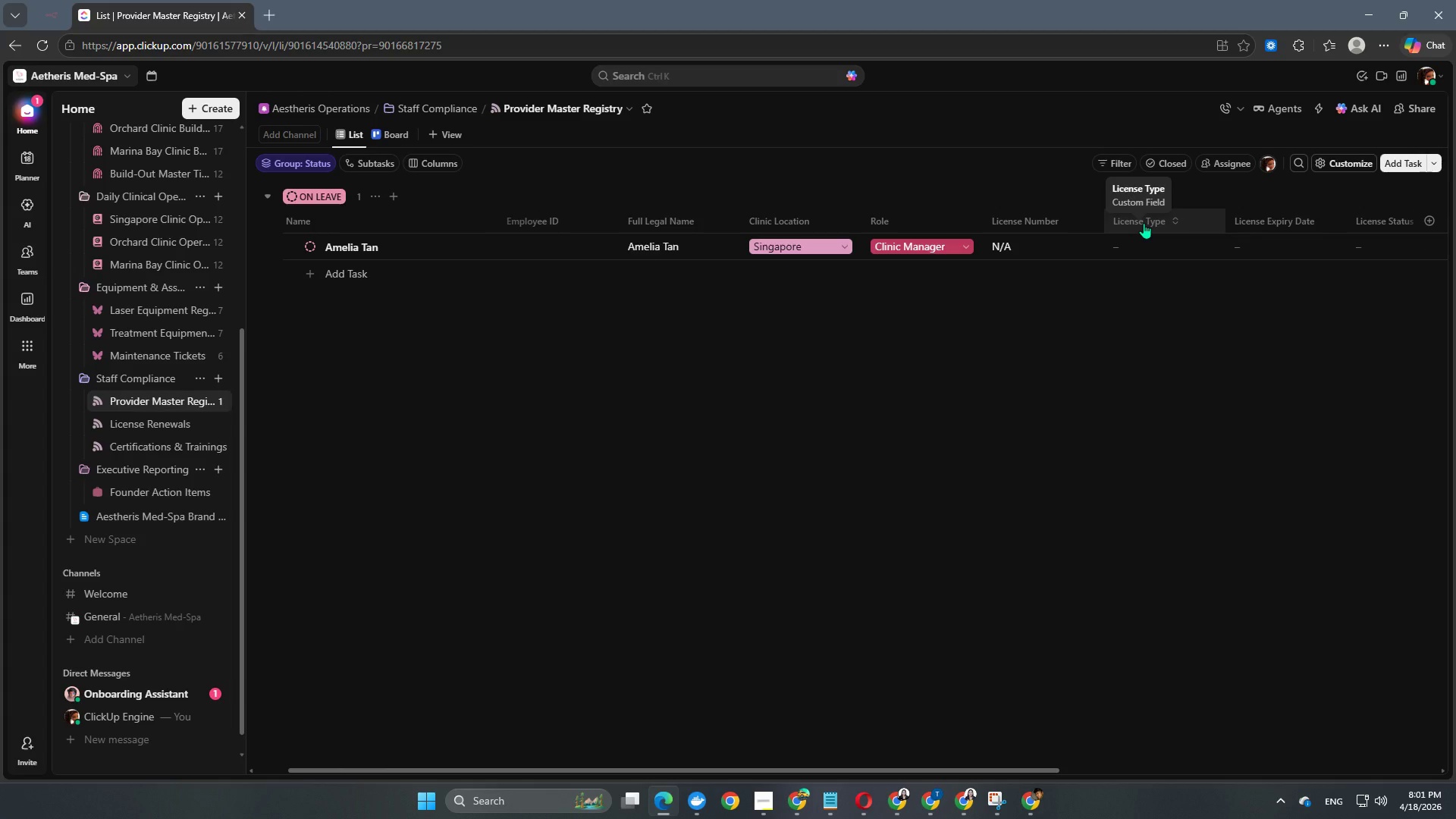 
double_click([1144, 223])
 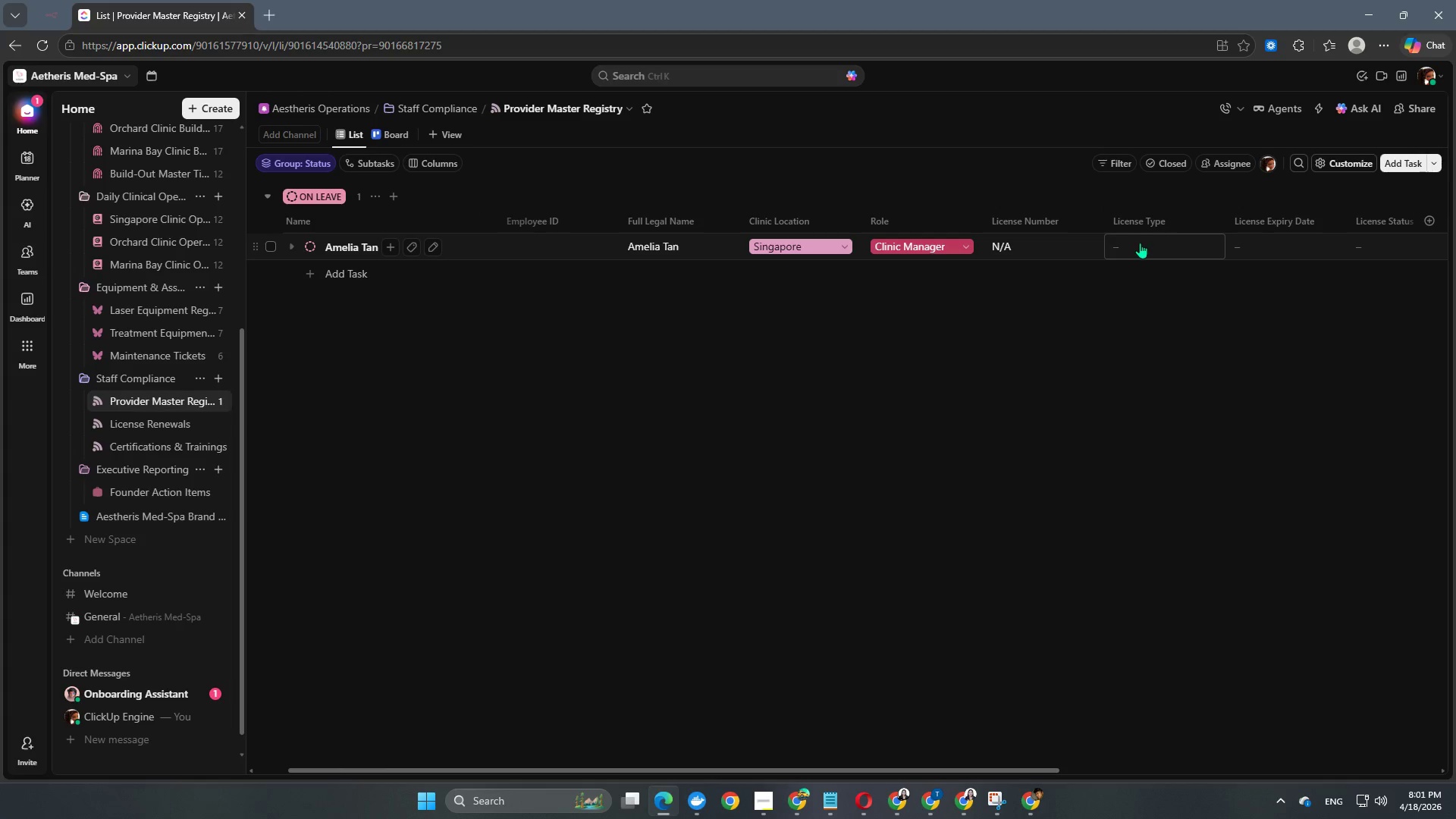 
left_click([1141, 243])
 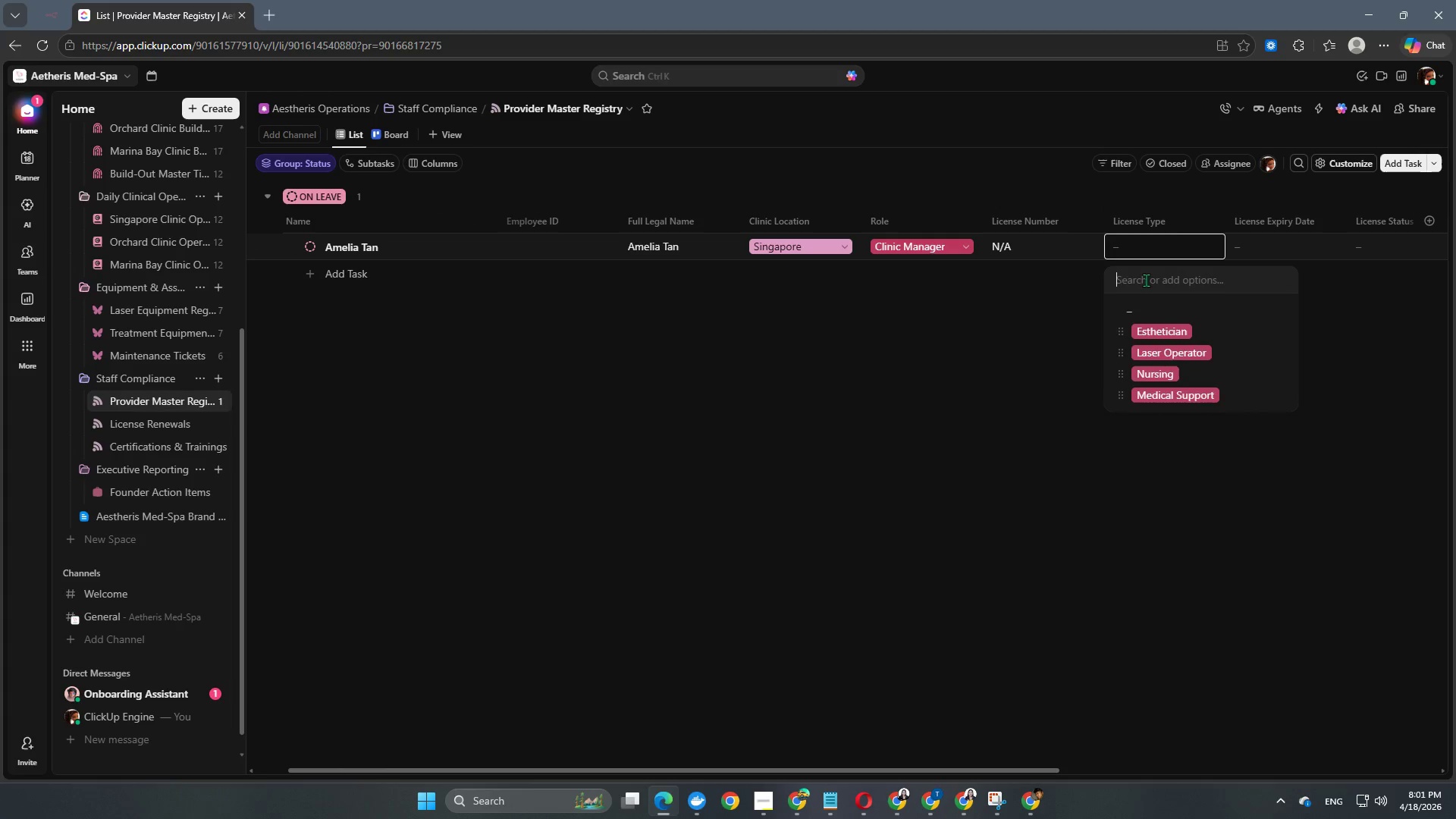 
mouse_move([1182, 350])
 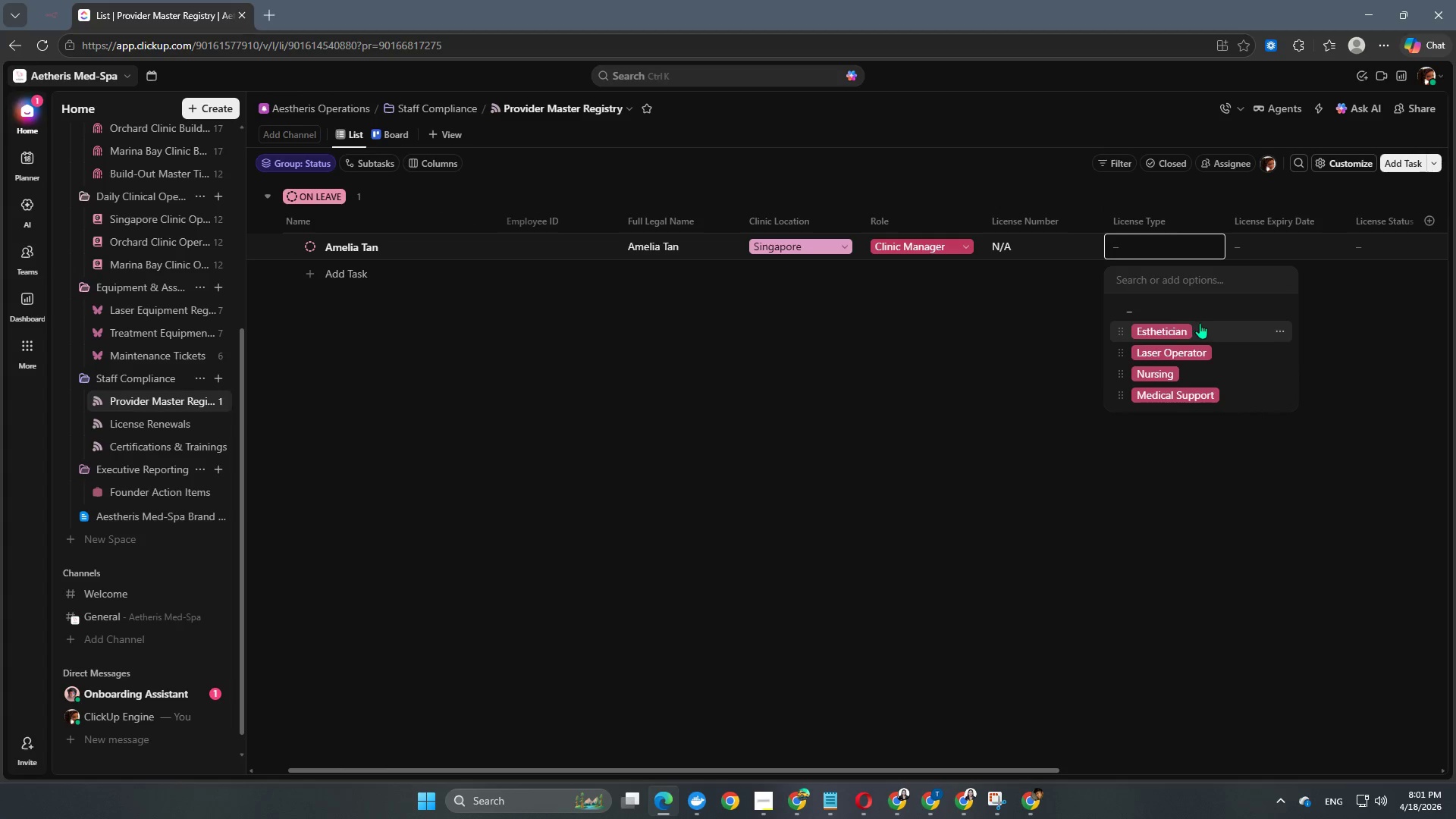 
scroll: coordinate [1213, 362], scroll_direction: down, amount: 4.0
 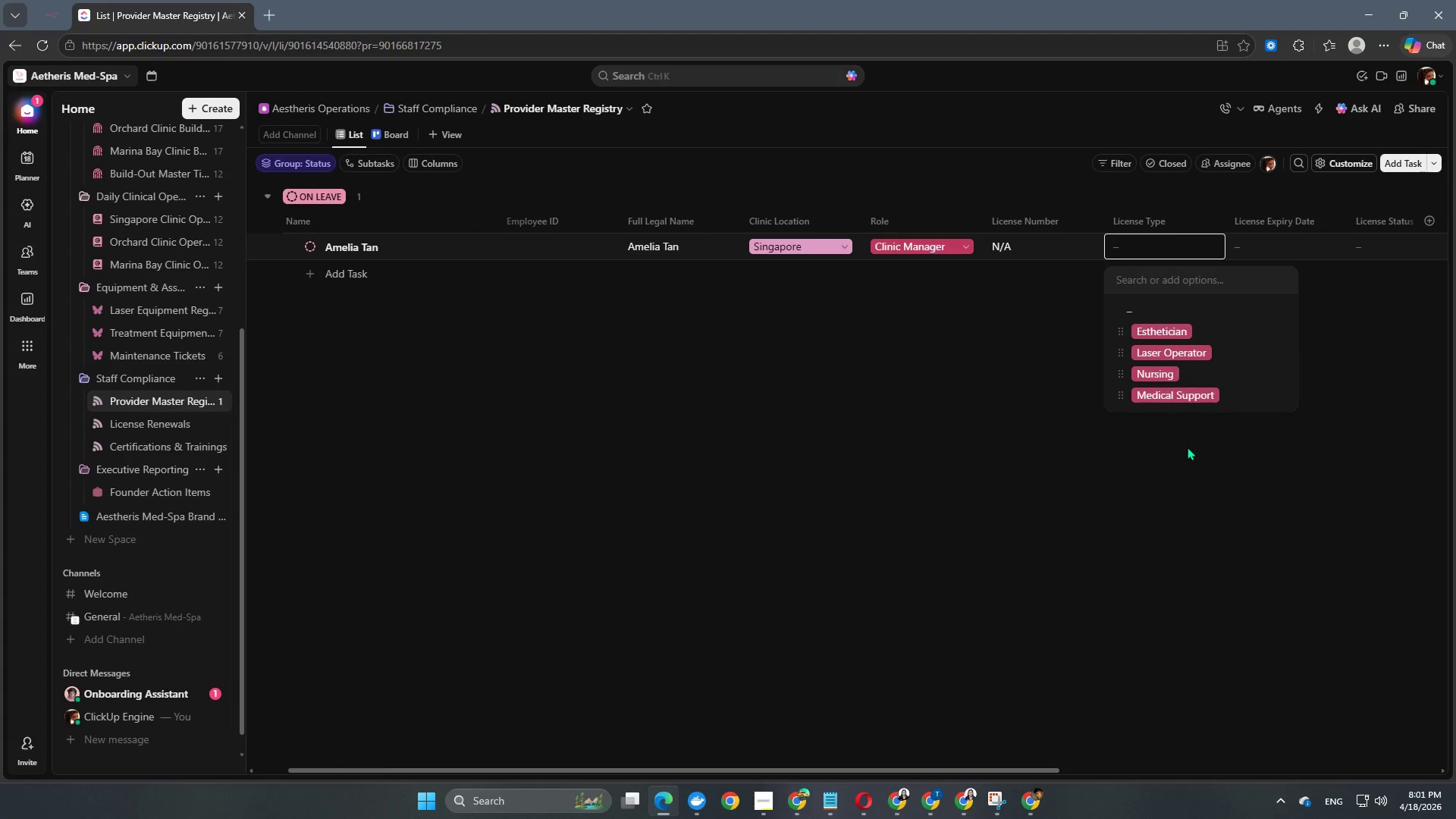 
left_click([1186, 447])
 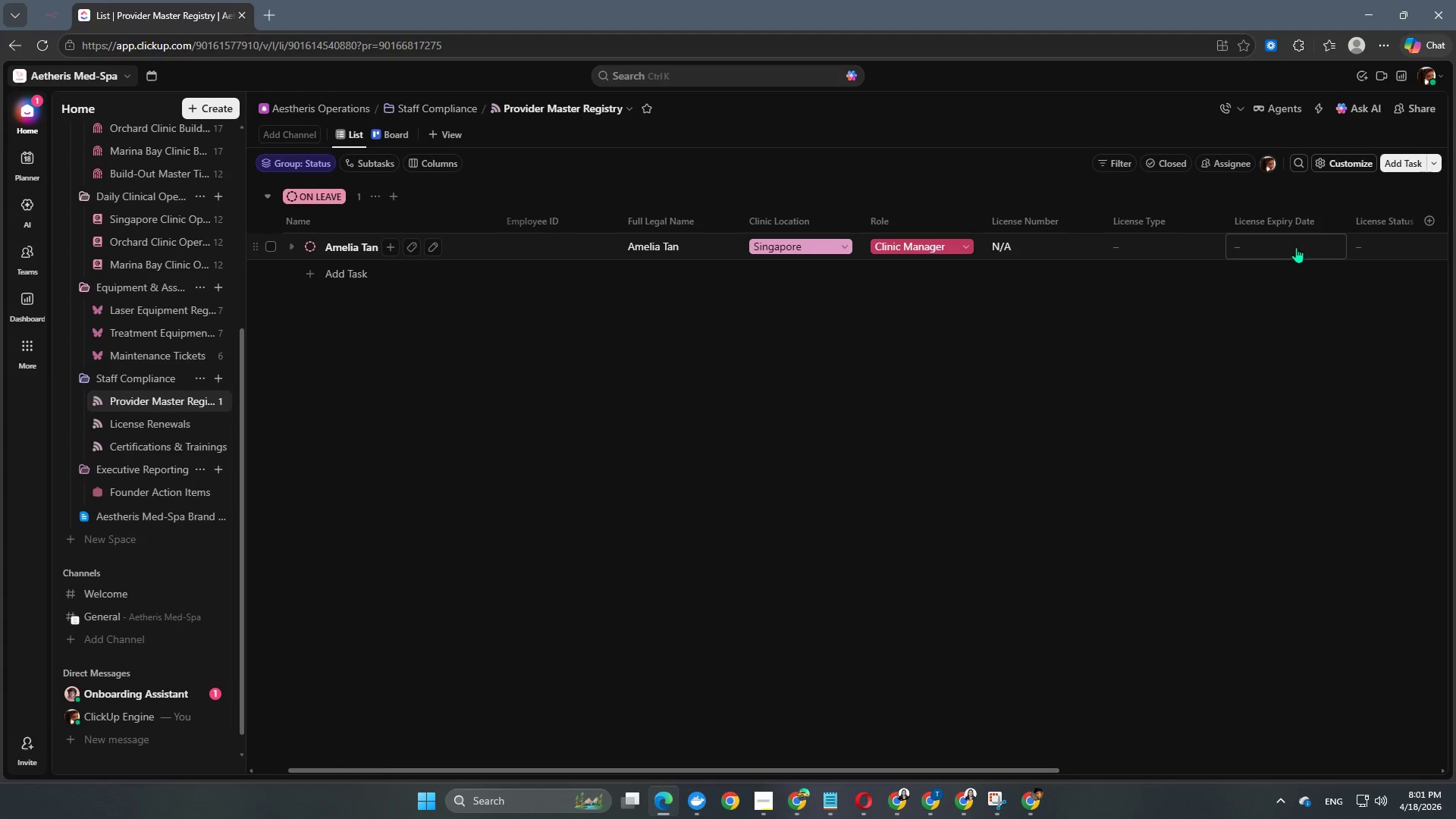 
left_click([1372, 250])
 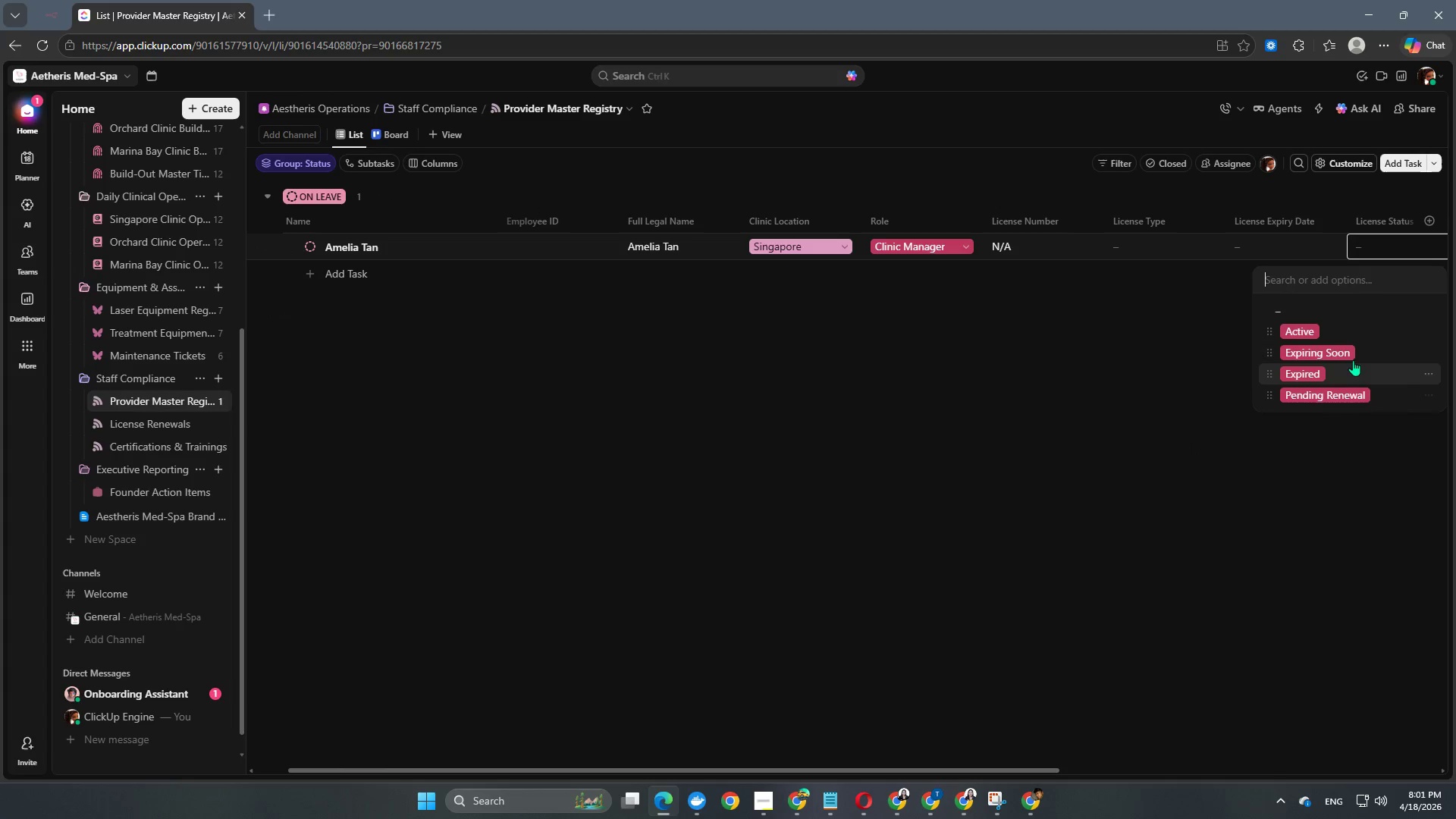 
scroll: coordinate [1354, 352], scroll_direction: down, amount: 2.0
 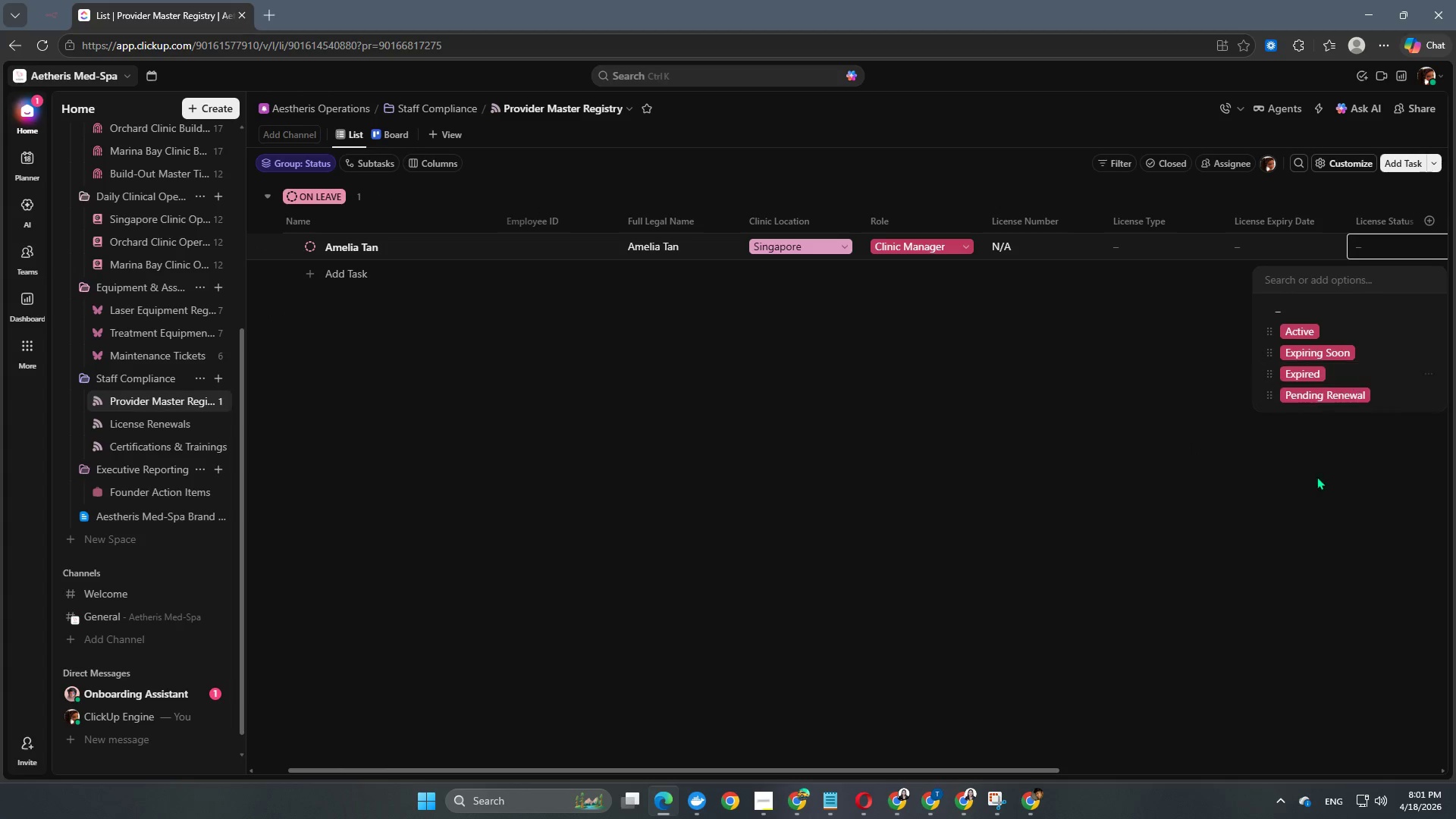 
left_click([1314, 485])
 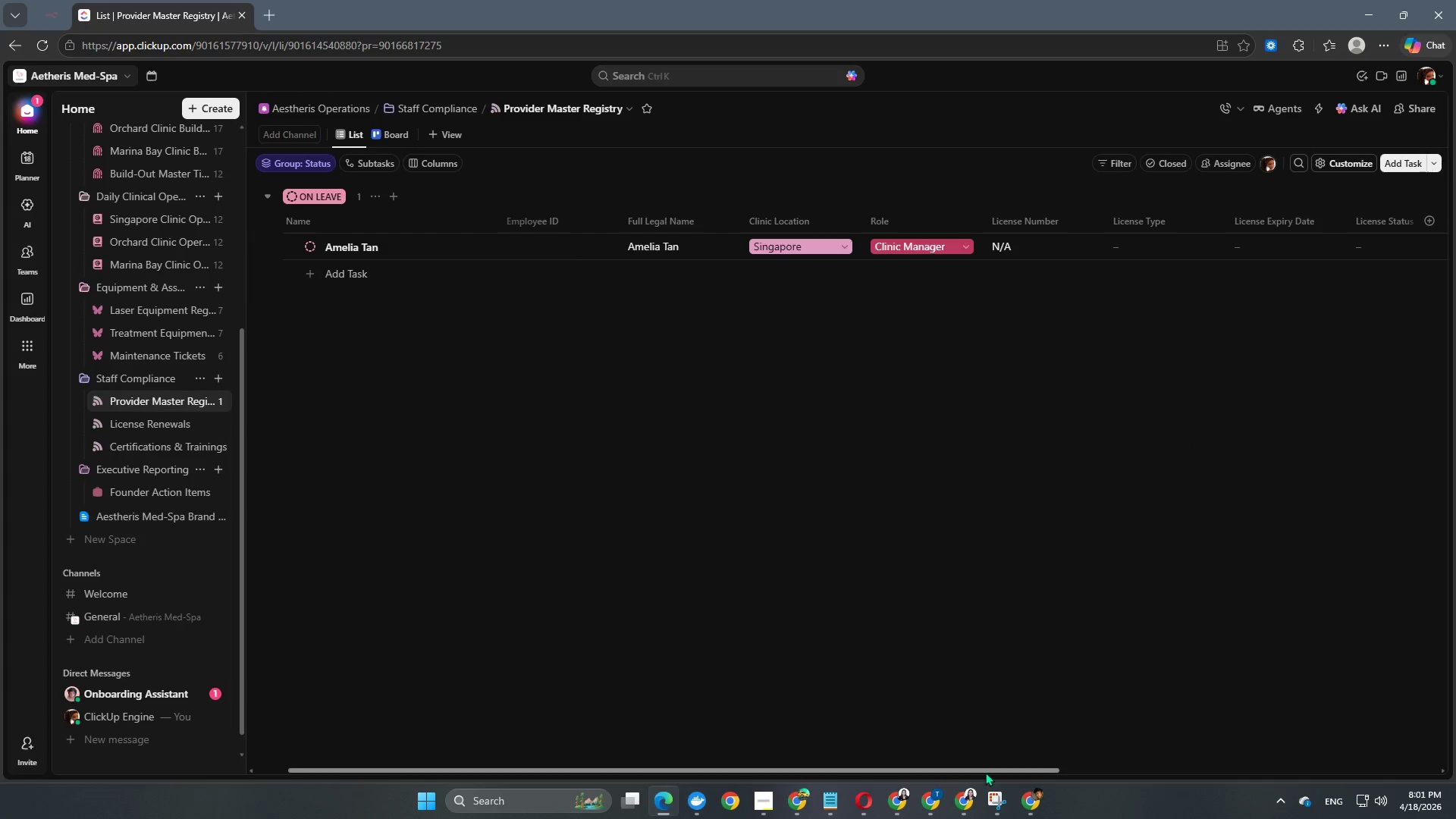 
left_click_drag(start_coordinate=[984, 777], to_coordinate=[1106, 772])
 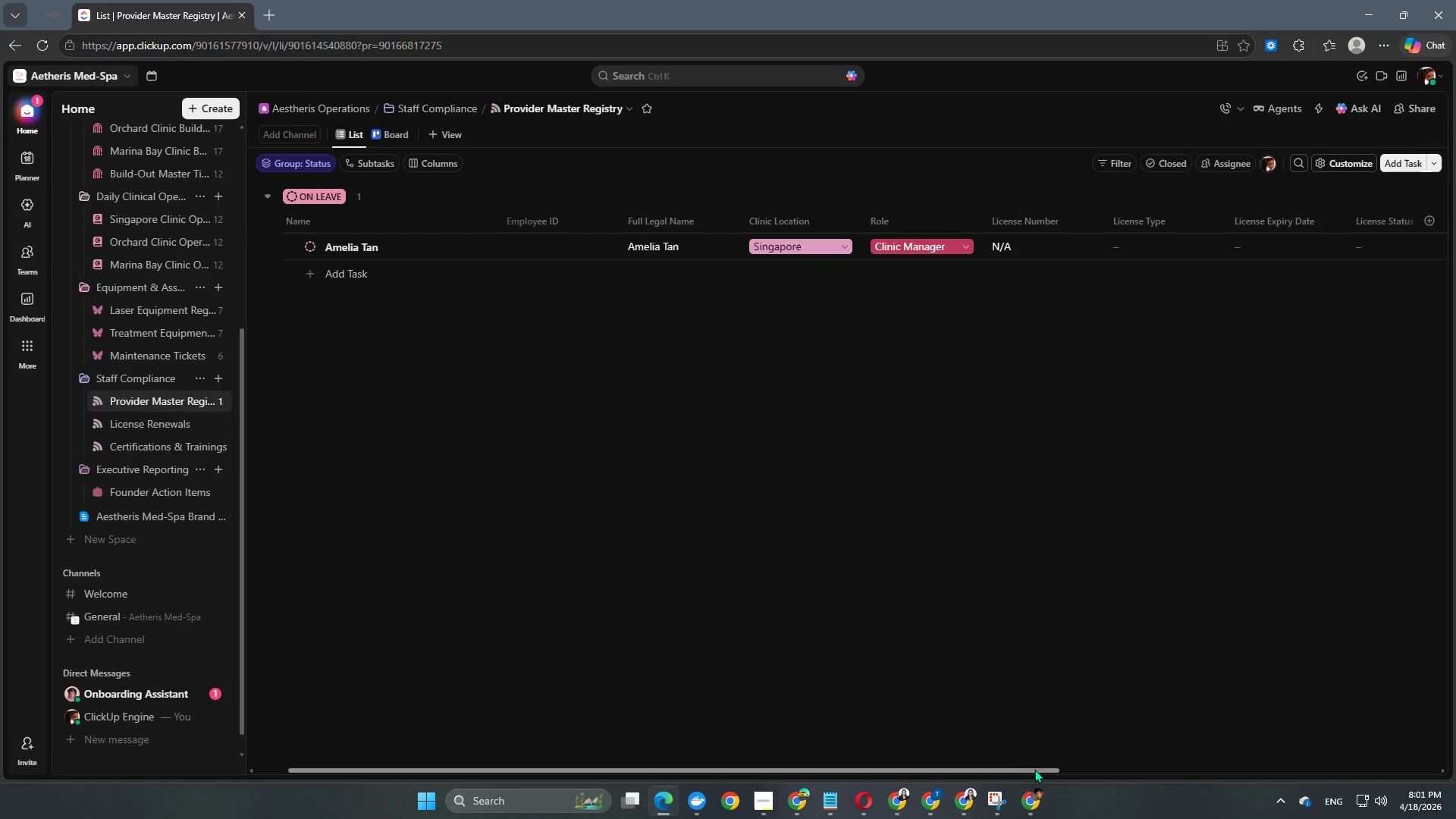 
left_click_drag(start_coordinate=[1026, 773], to_coordinate=[1455, 764])
 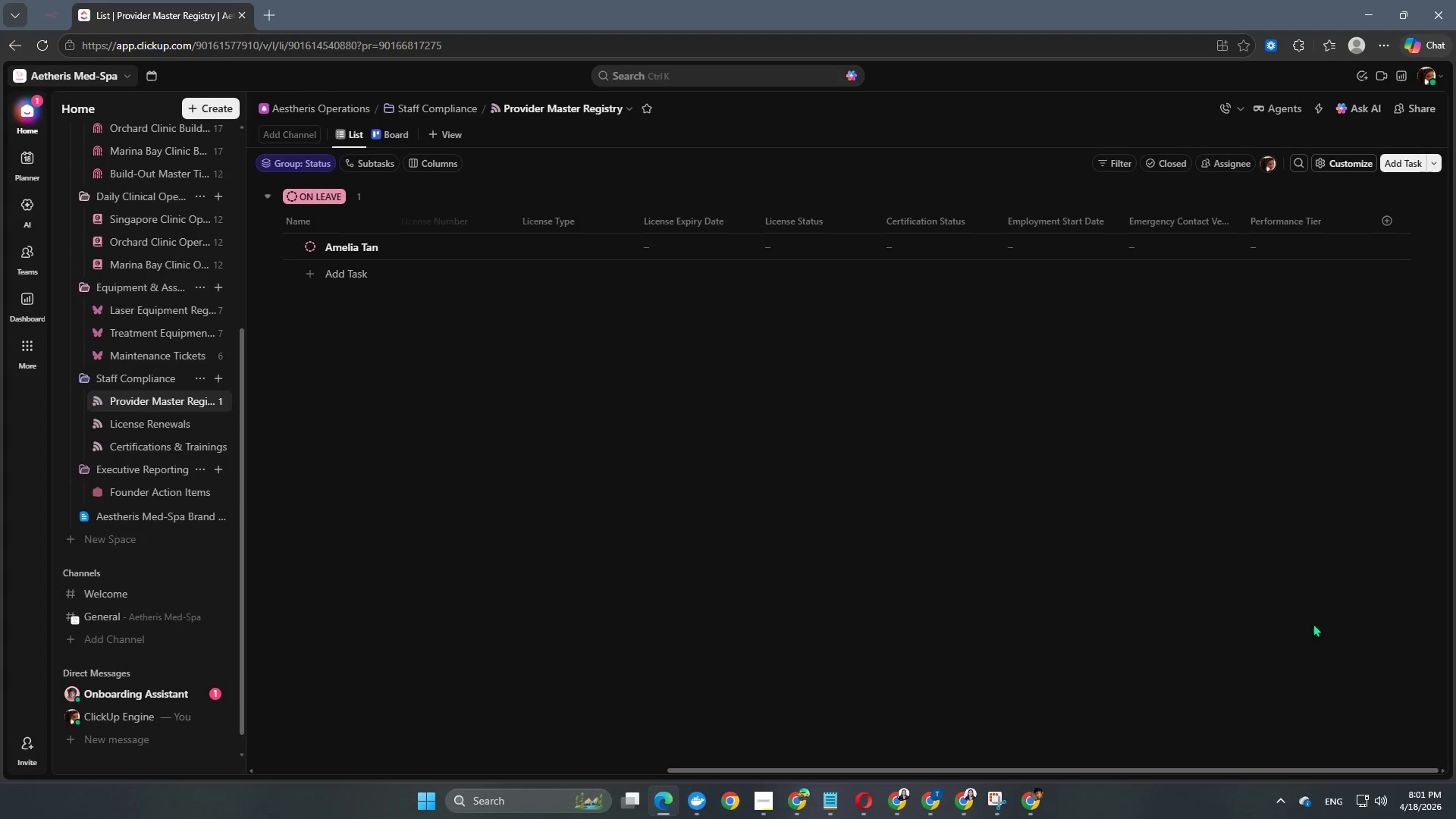 
left_click([961, 242])
 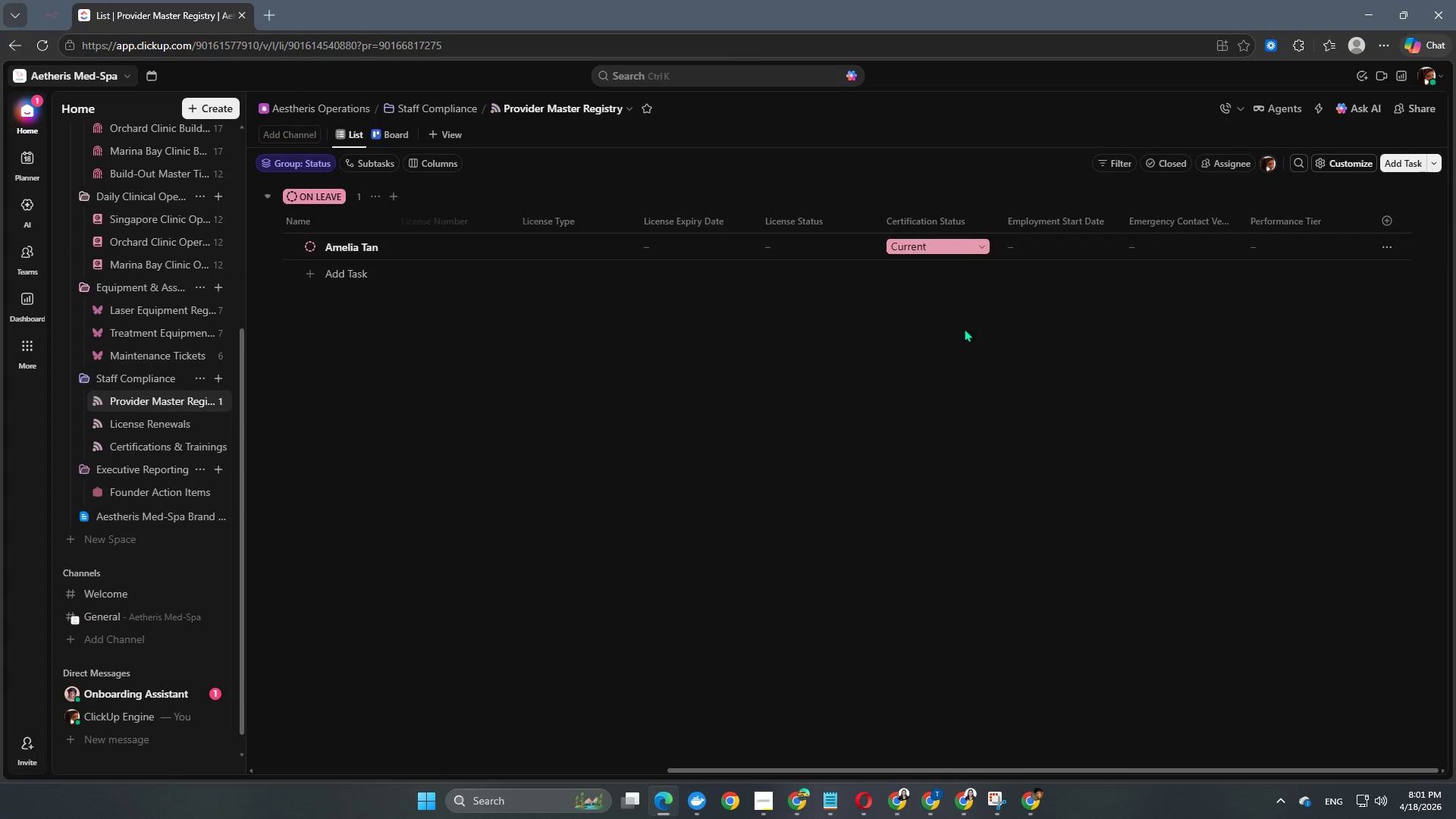 
left_click([1071, 246])
 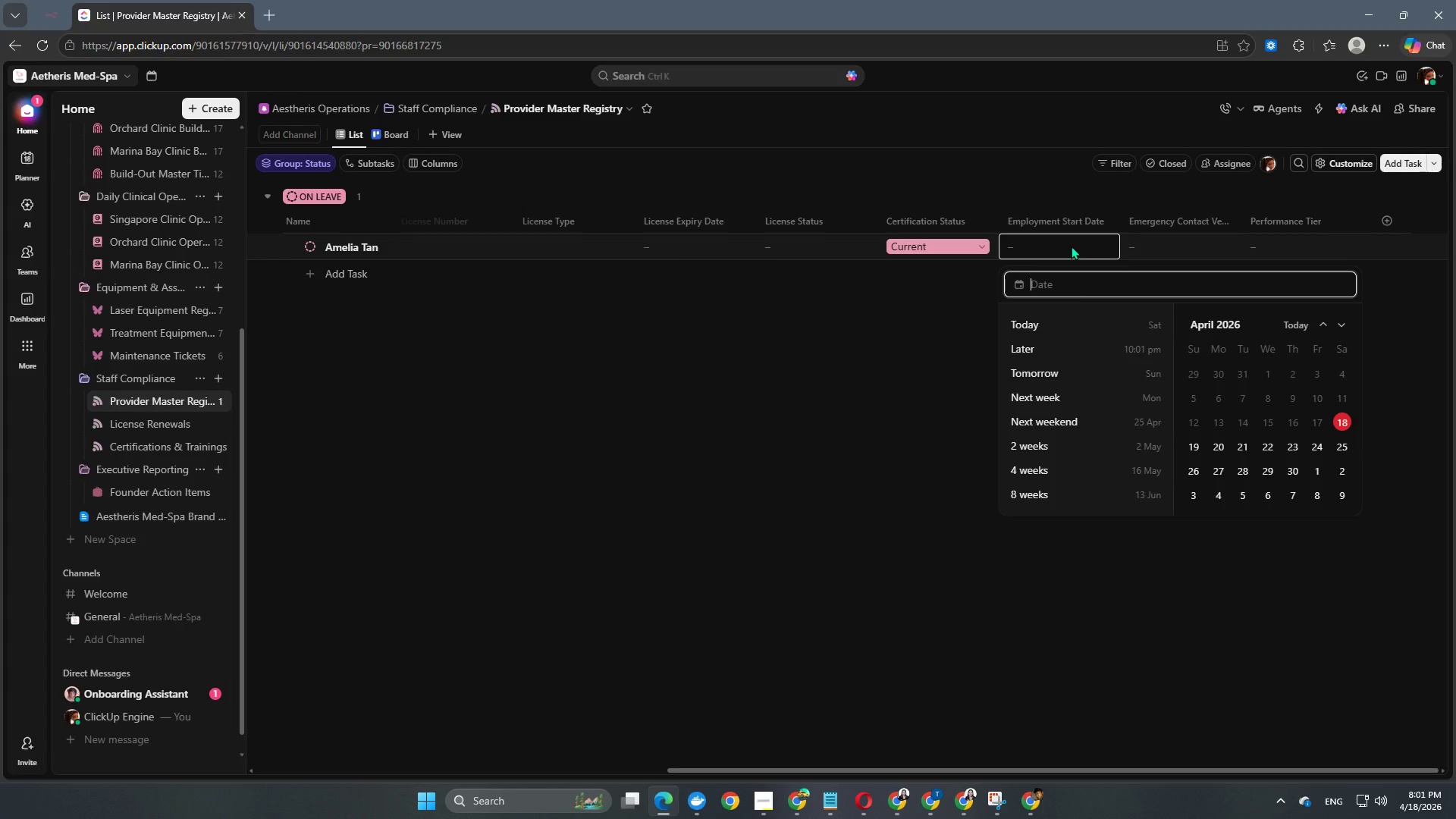 
key(Numpad2)
 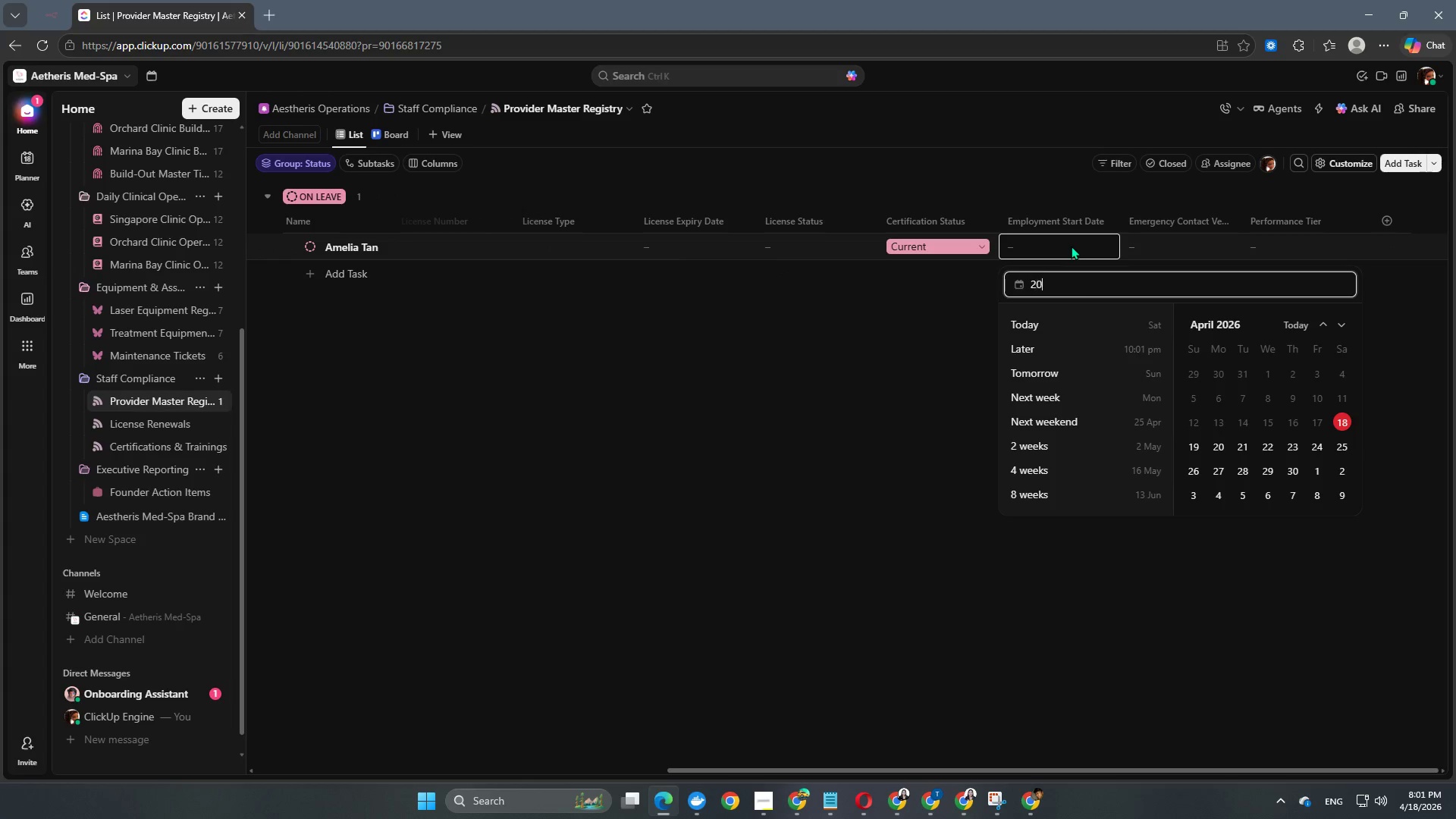 
key(Numpad0)
 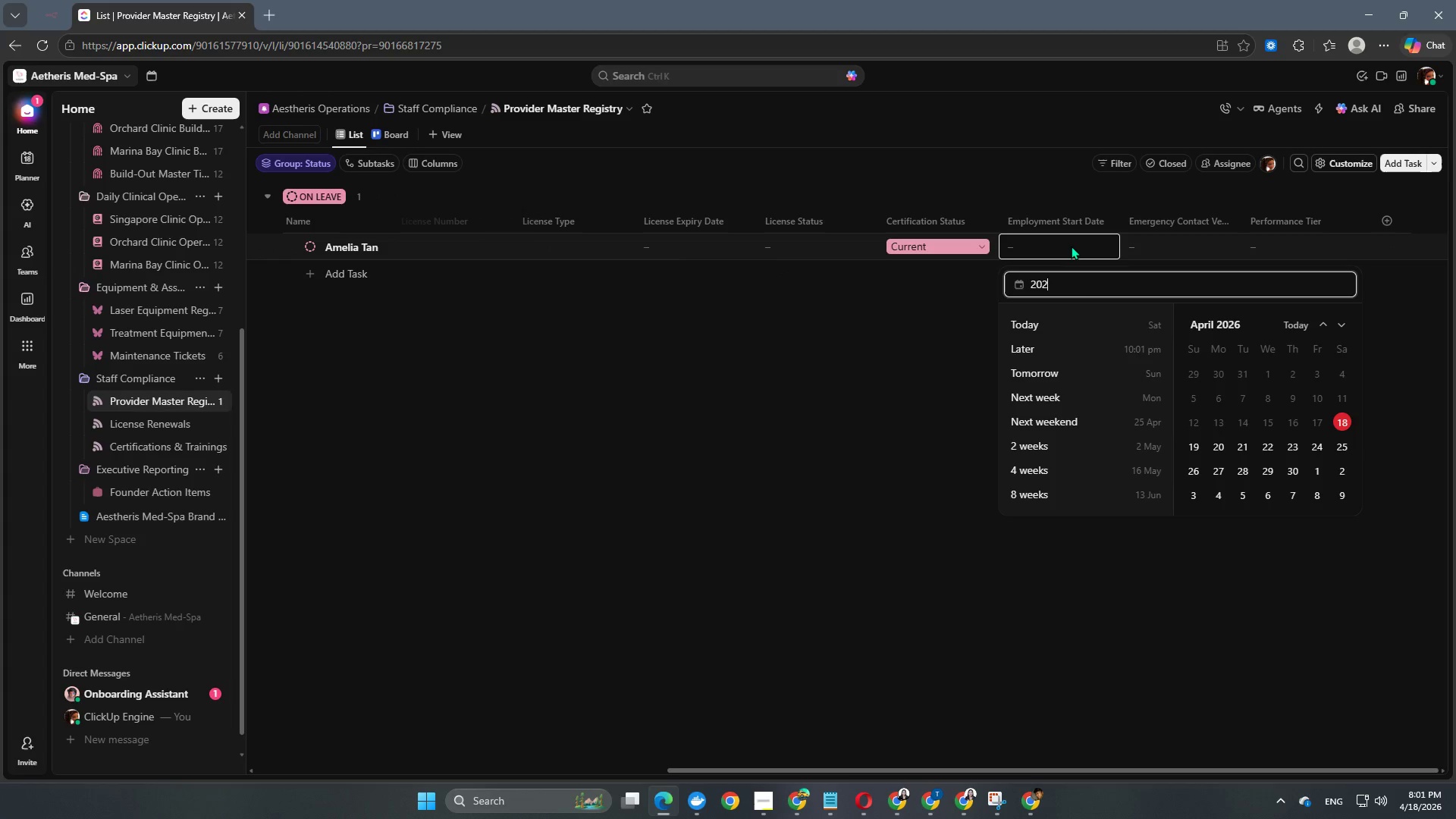 
key(Numpad2)
 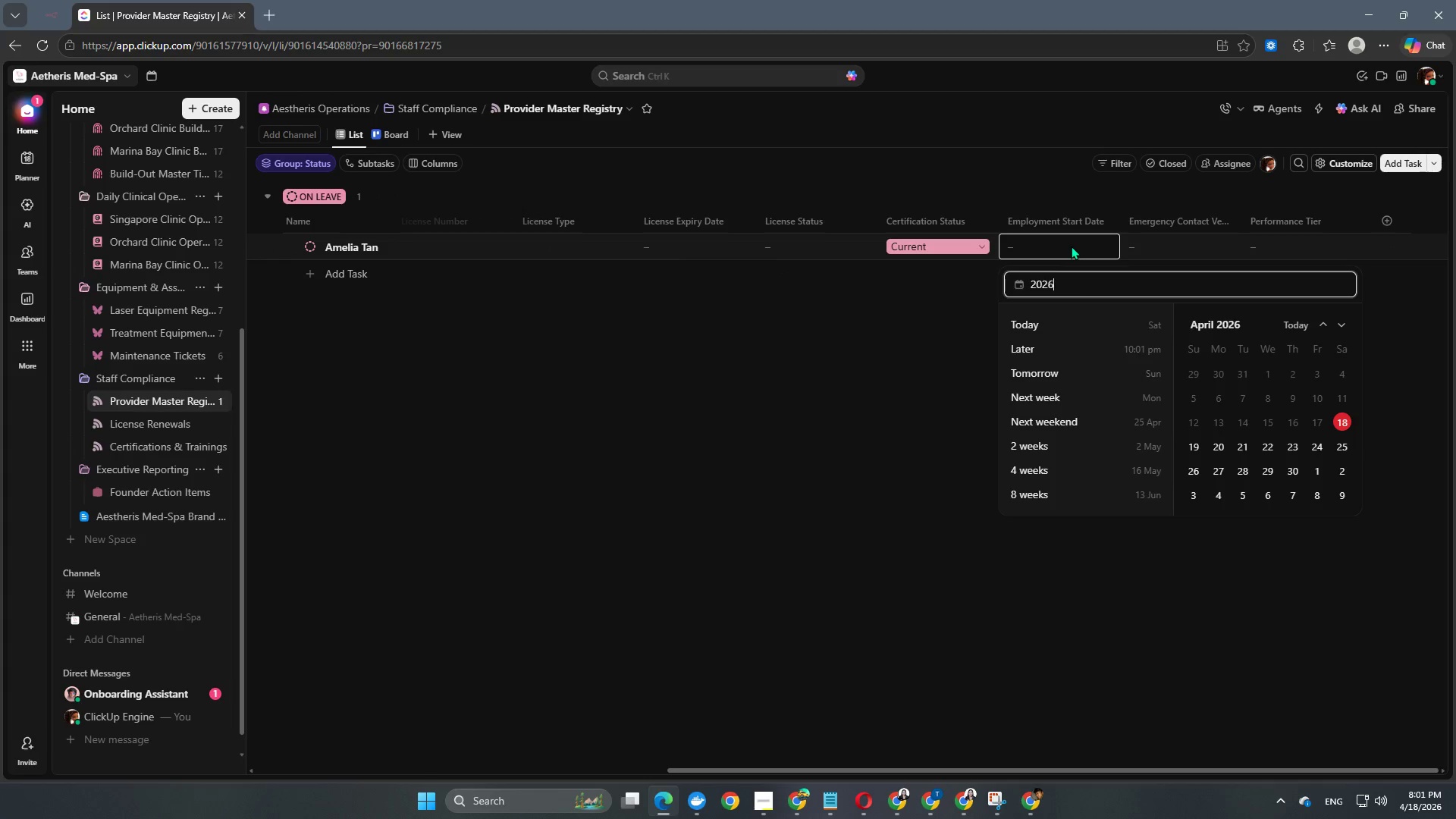 
key(Numpad6)
 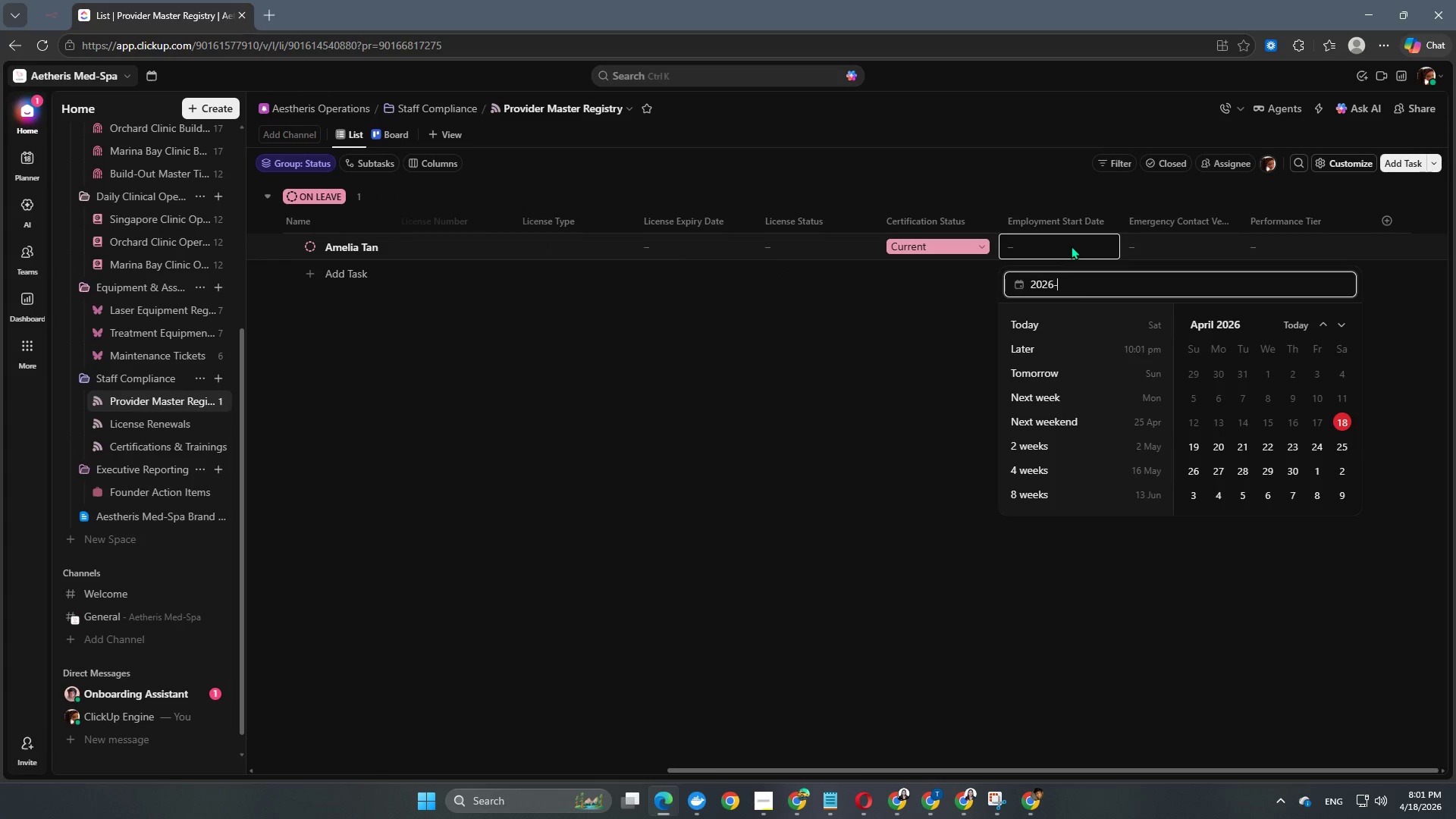 
key(NumpadSubtract)
 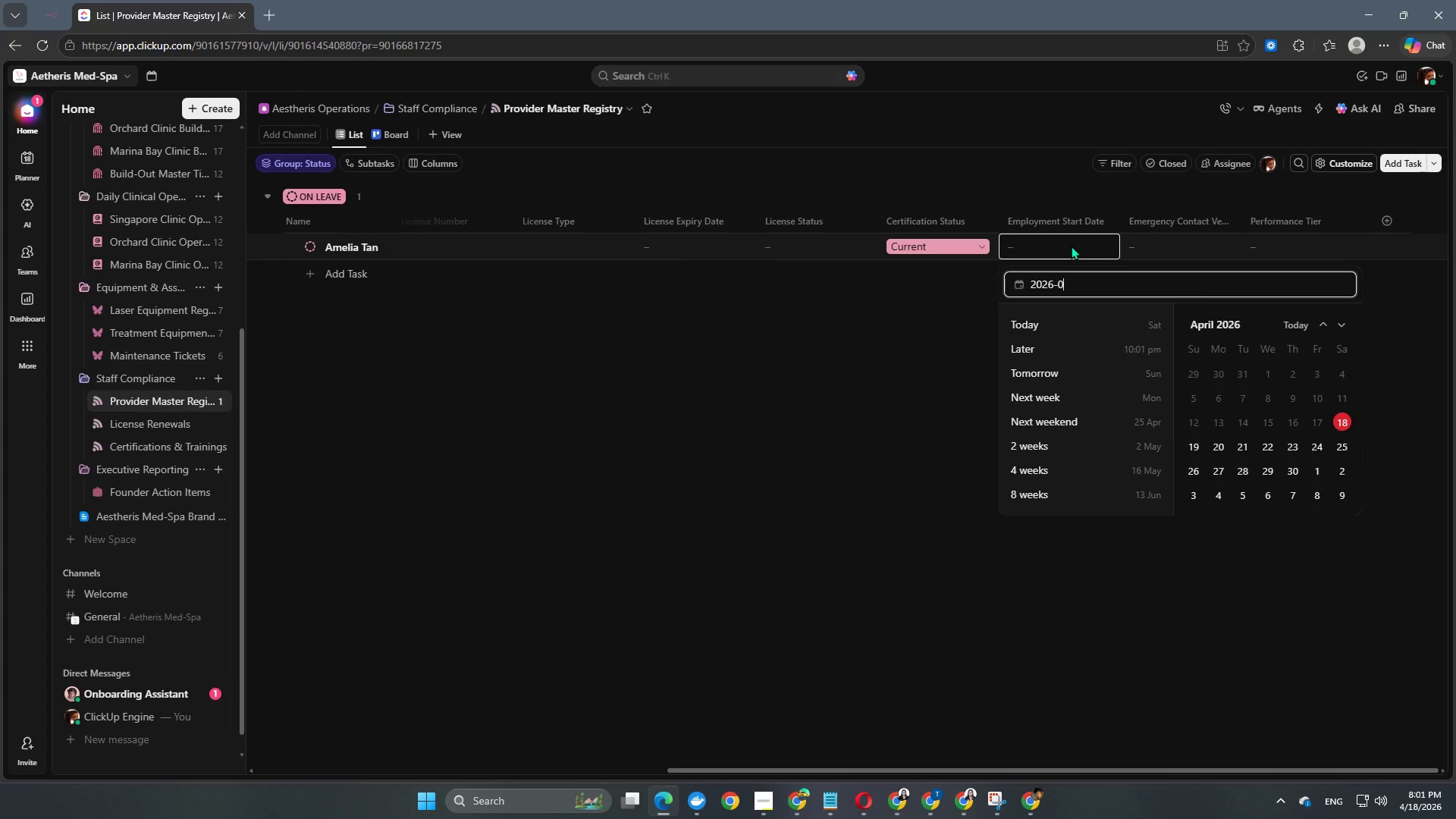 
key(Numpad0)
 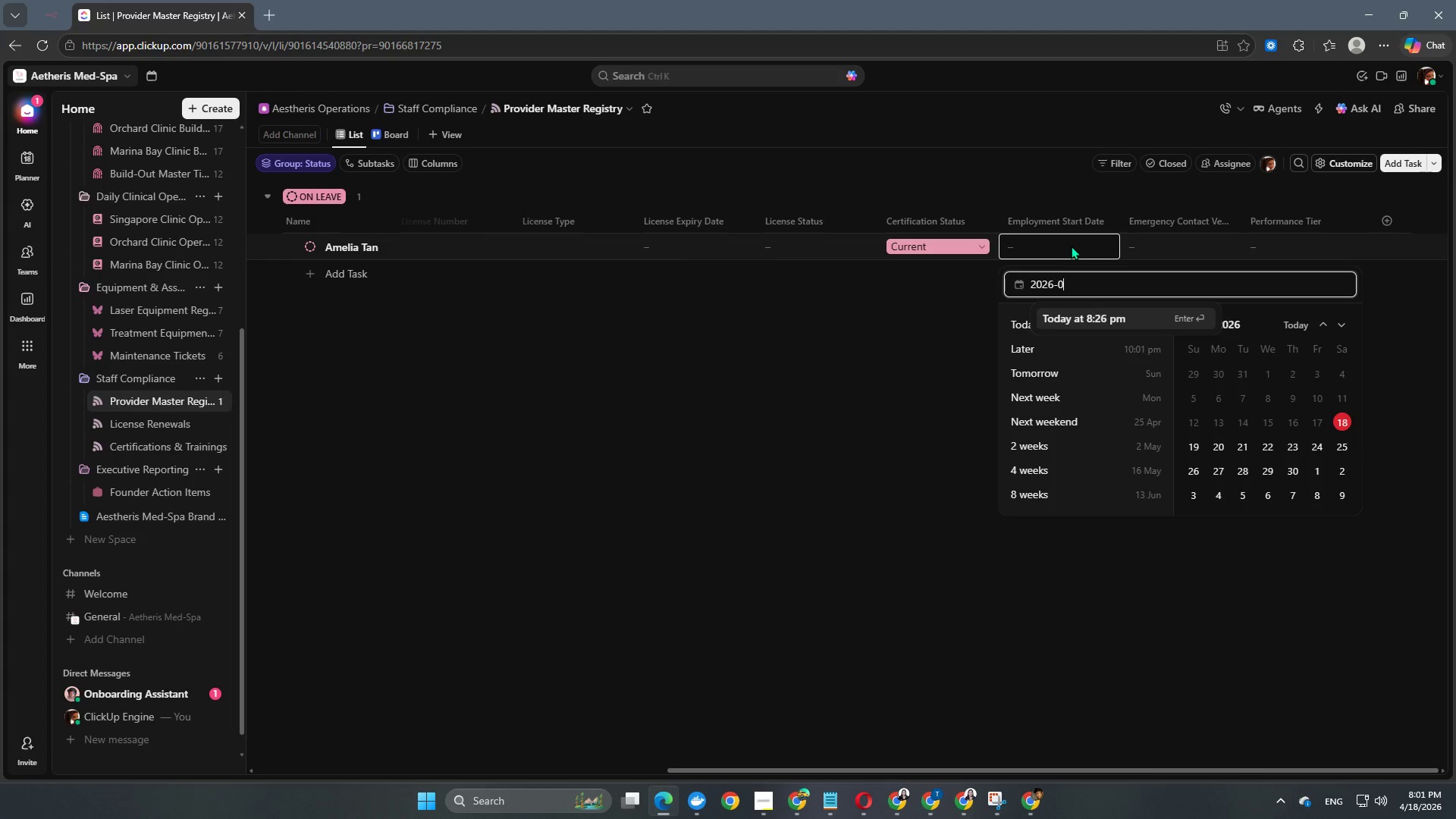 
key(Numpad8)
 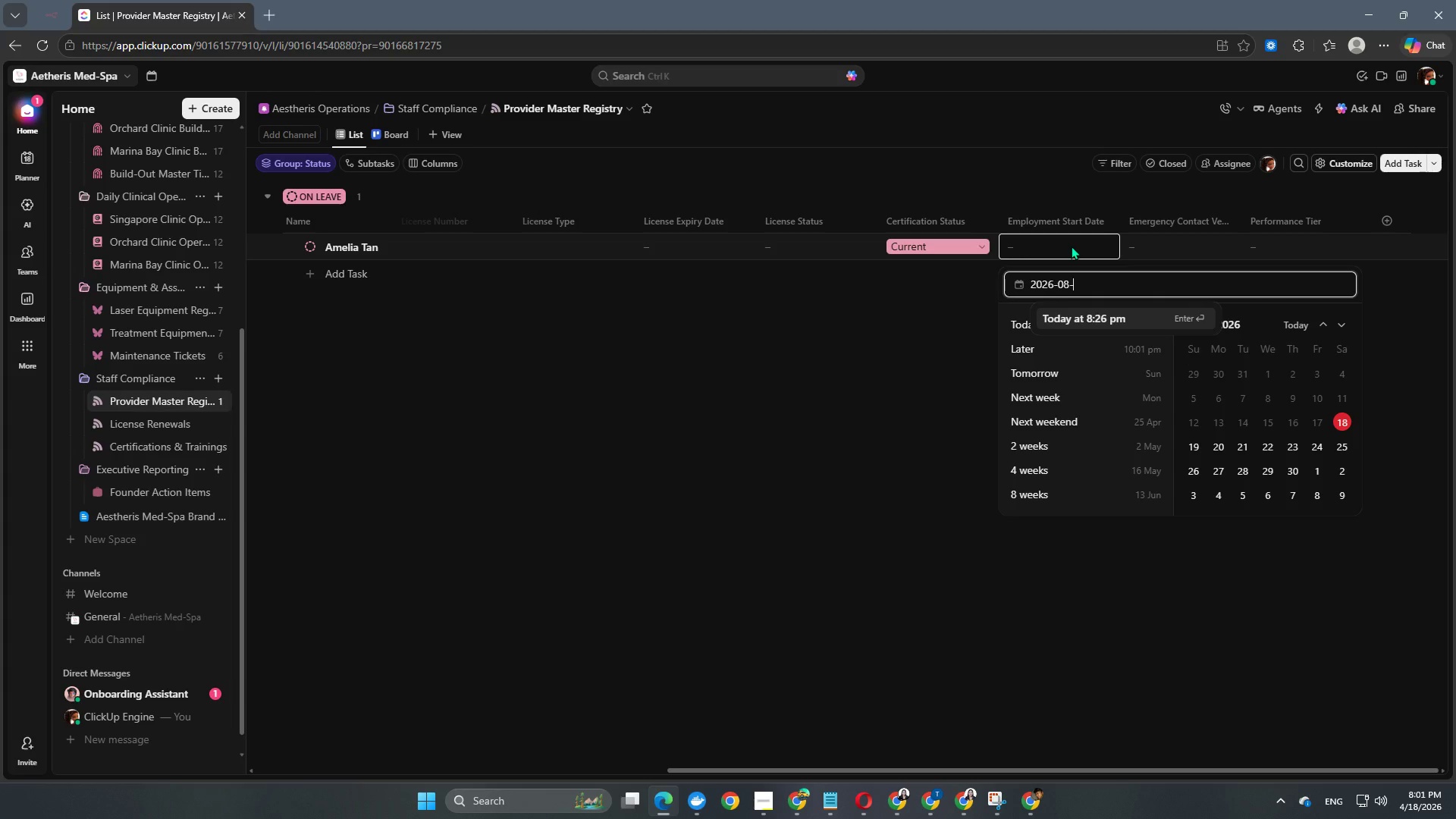 
key(NumpadSubtract)
 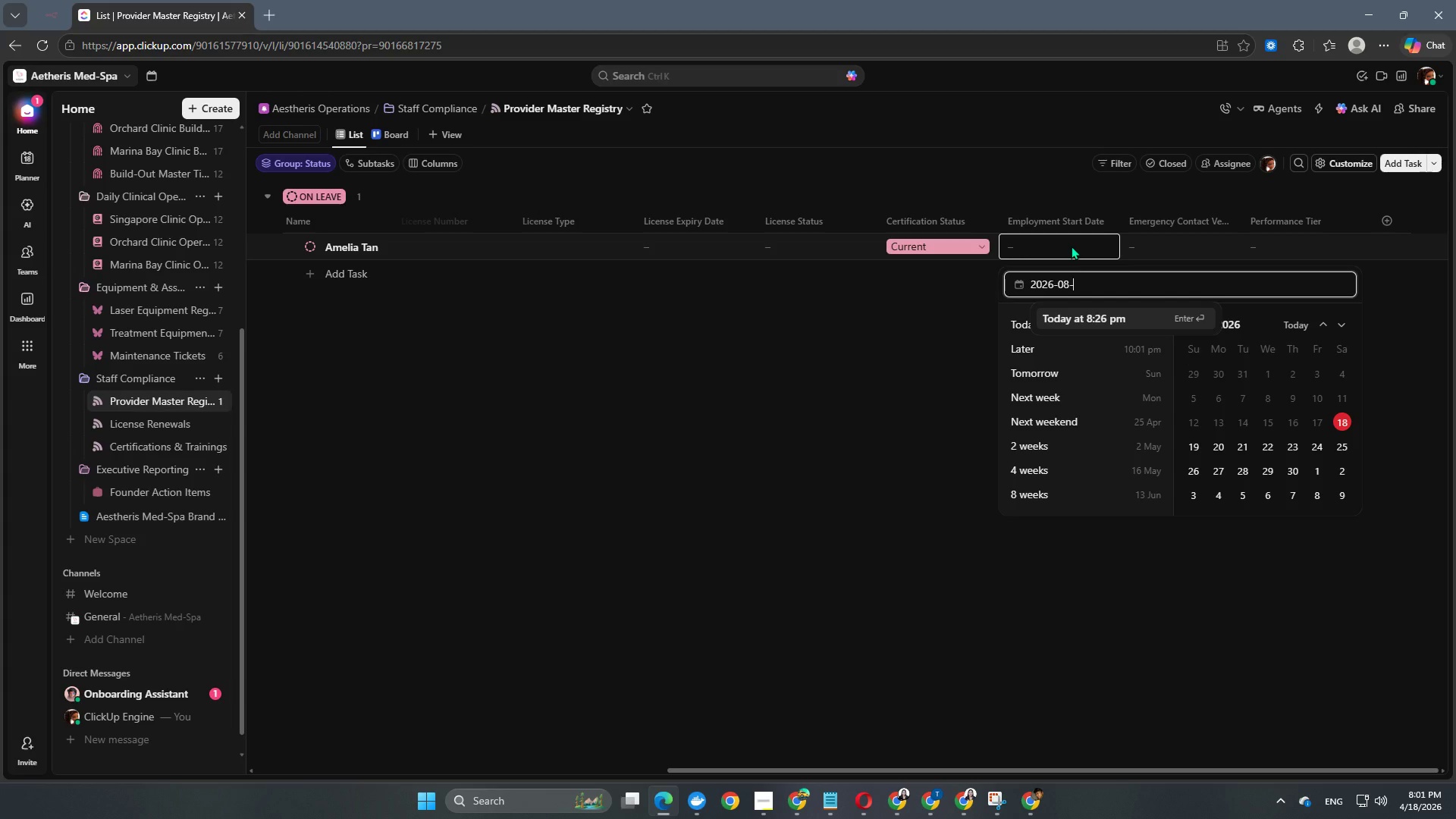 
key(Numpad0)
 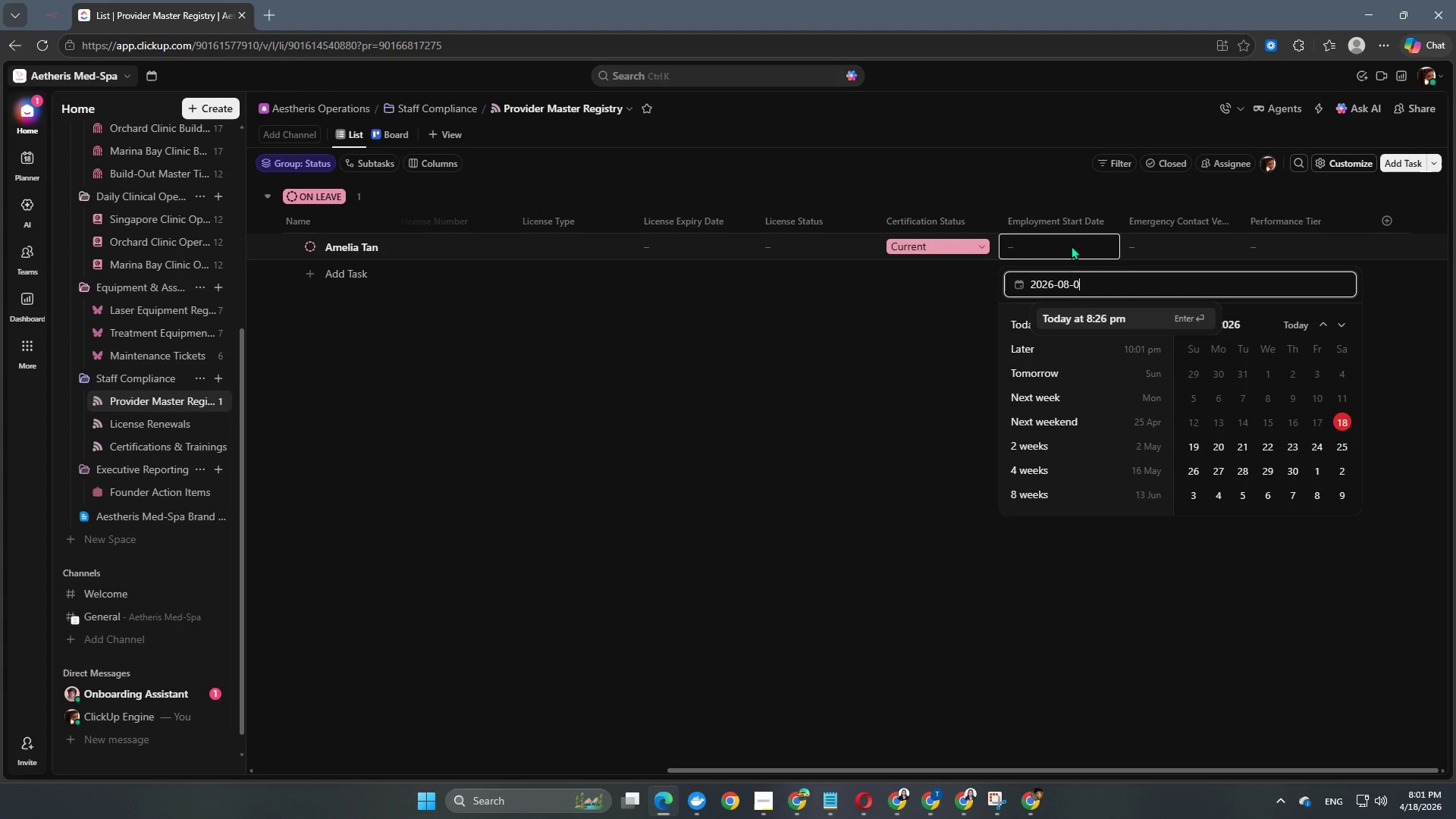 
key(Numpad1)
 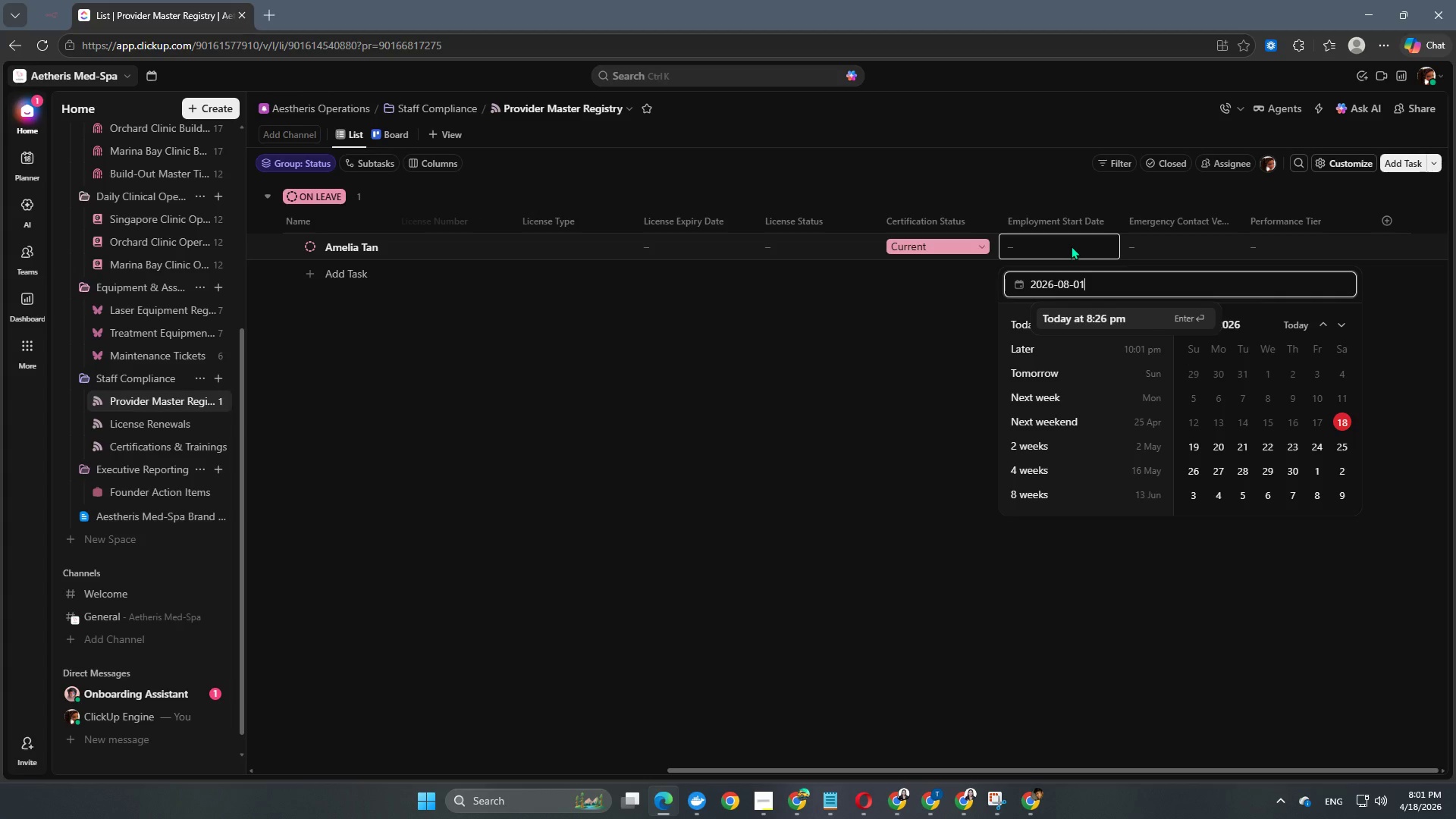 
key(NumpadEnter)
 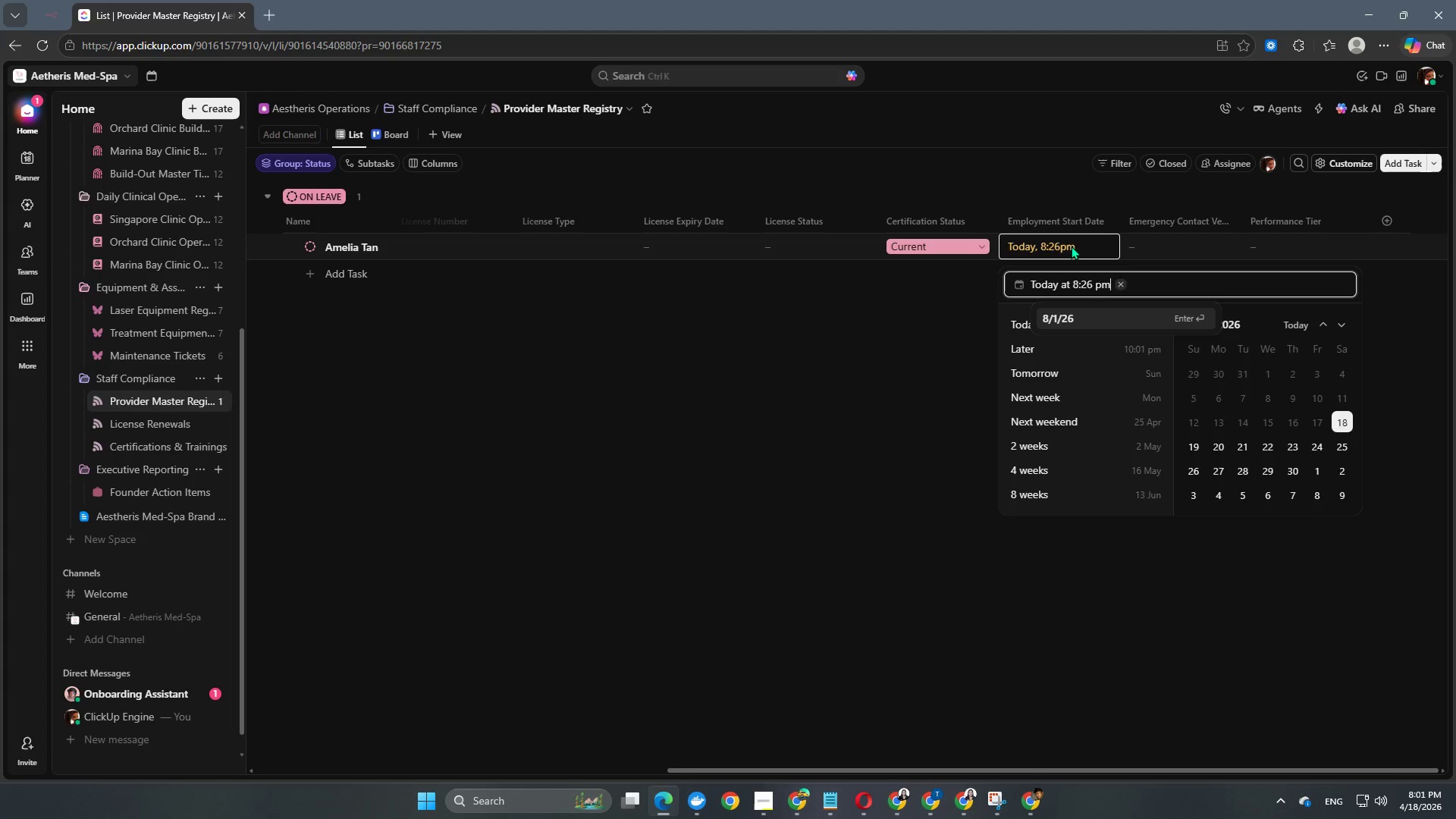 
key(NumpadEnter)
 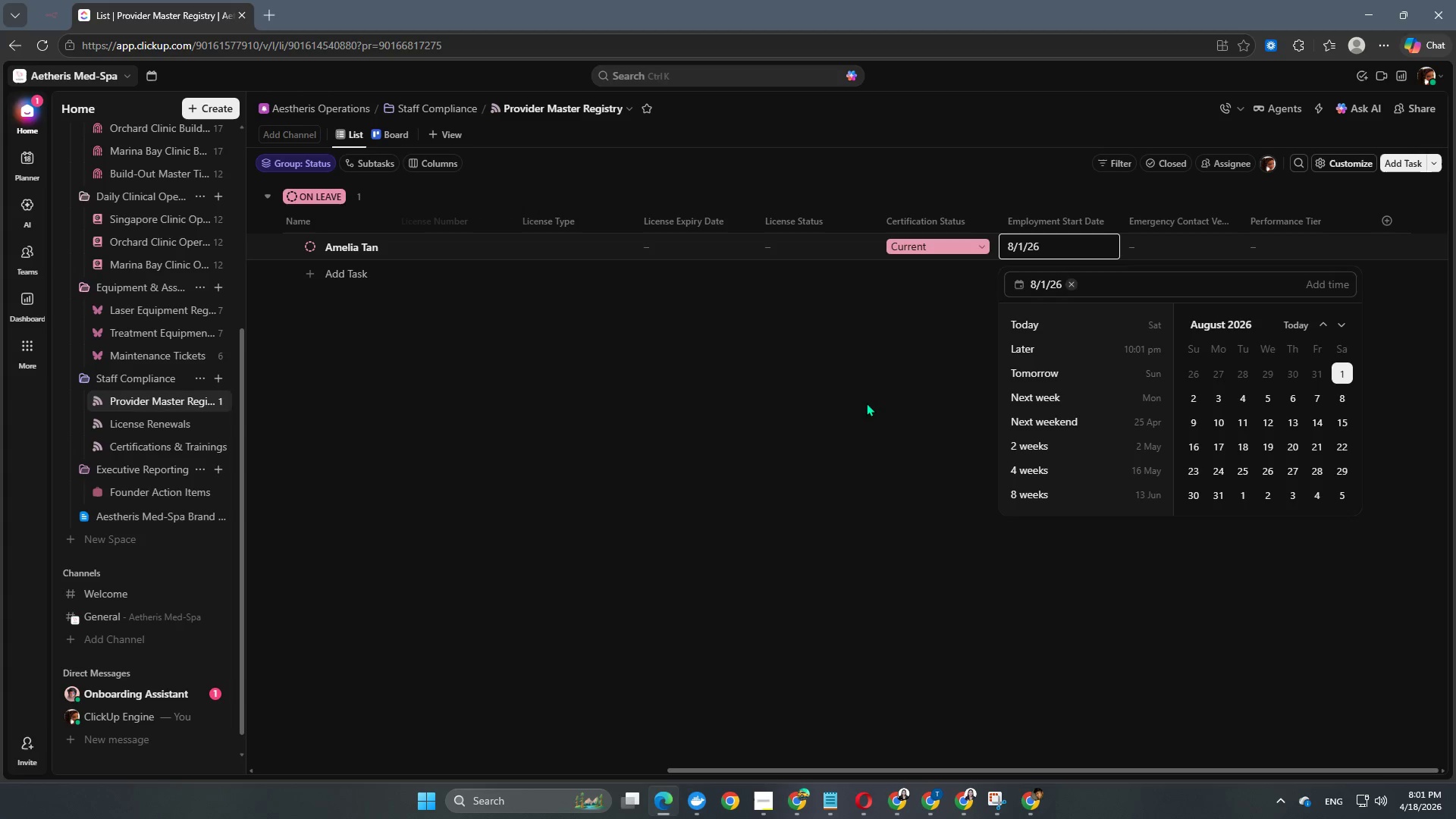 
double_click([866, 403])
 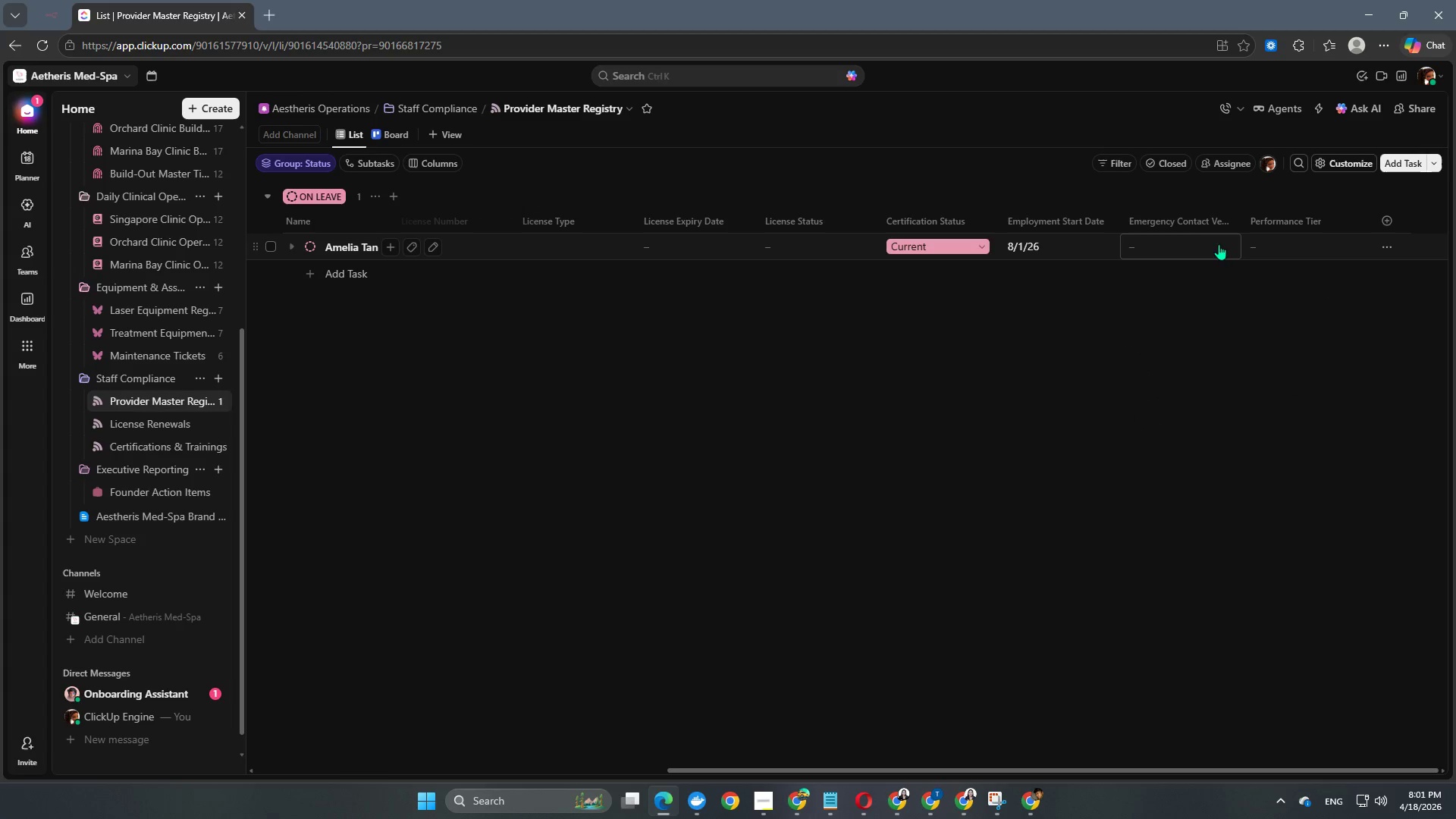 
left_click([1197, 248])
 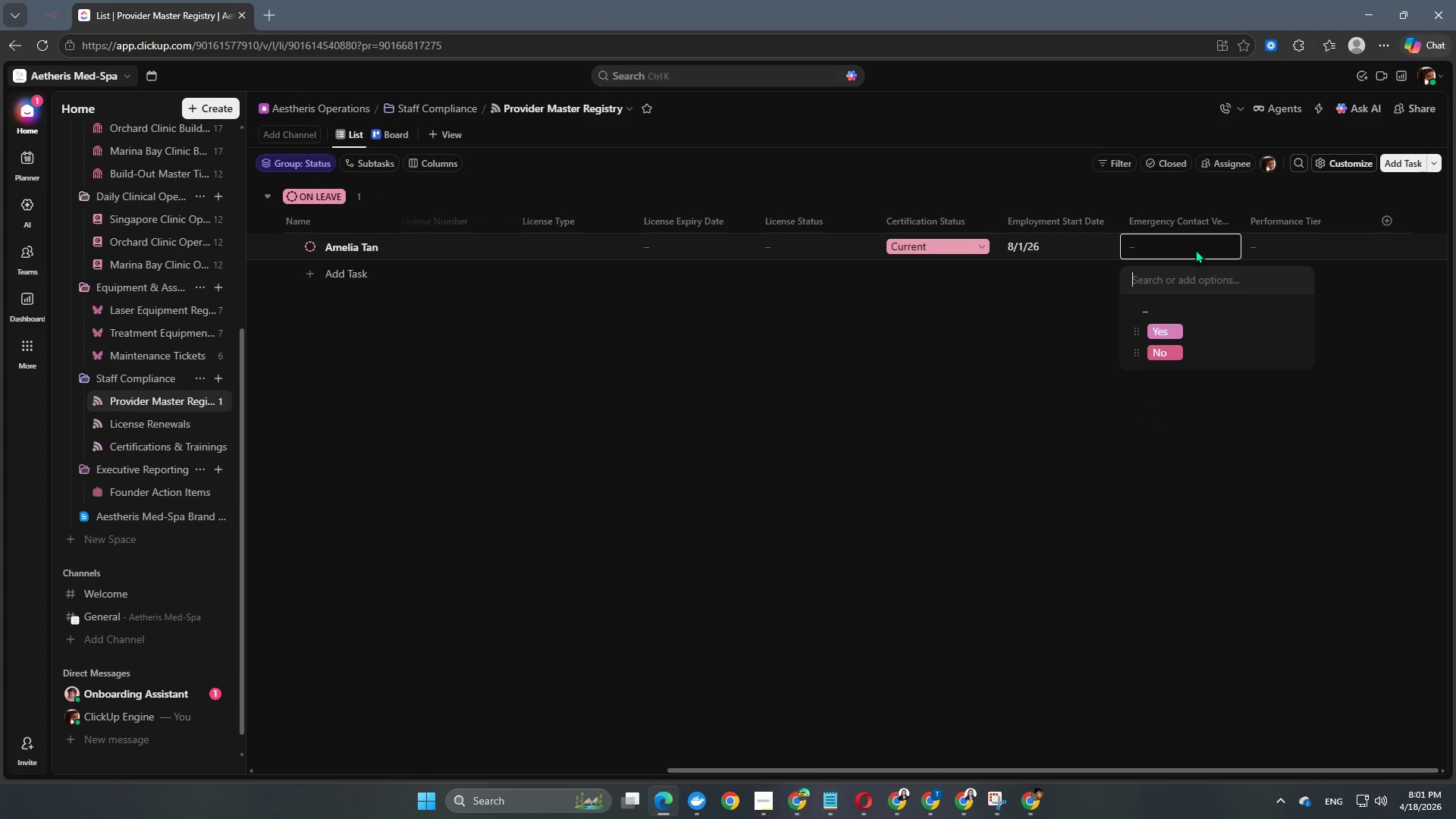 
left_click([1185, 329])
 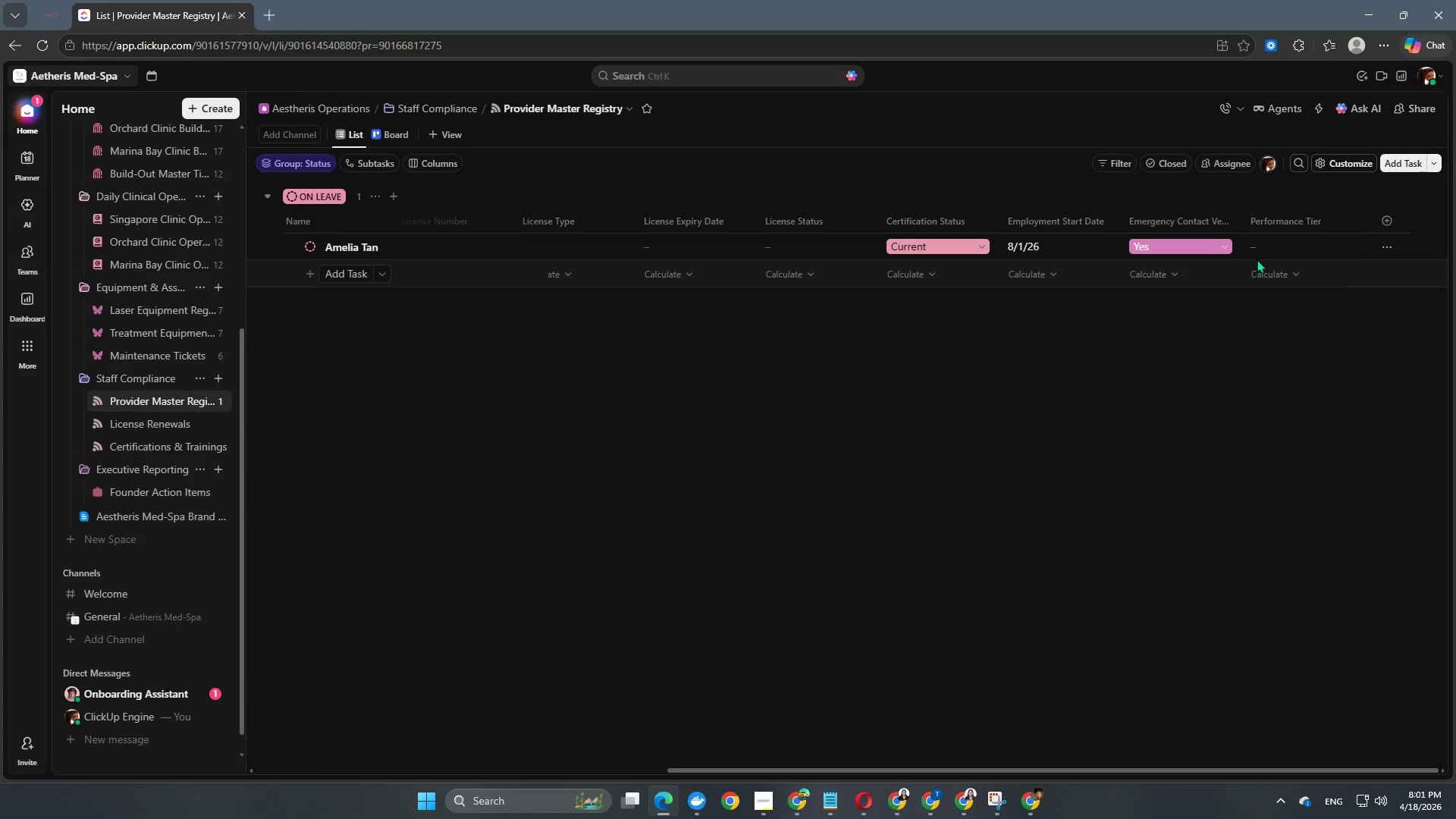 
left_click([1279, 241])
 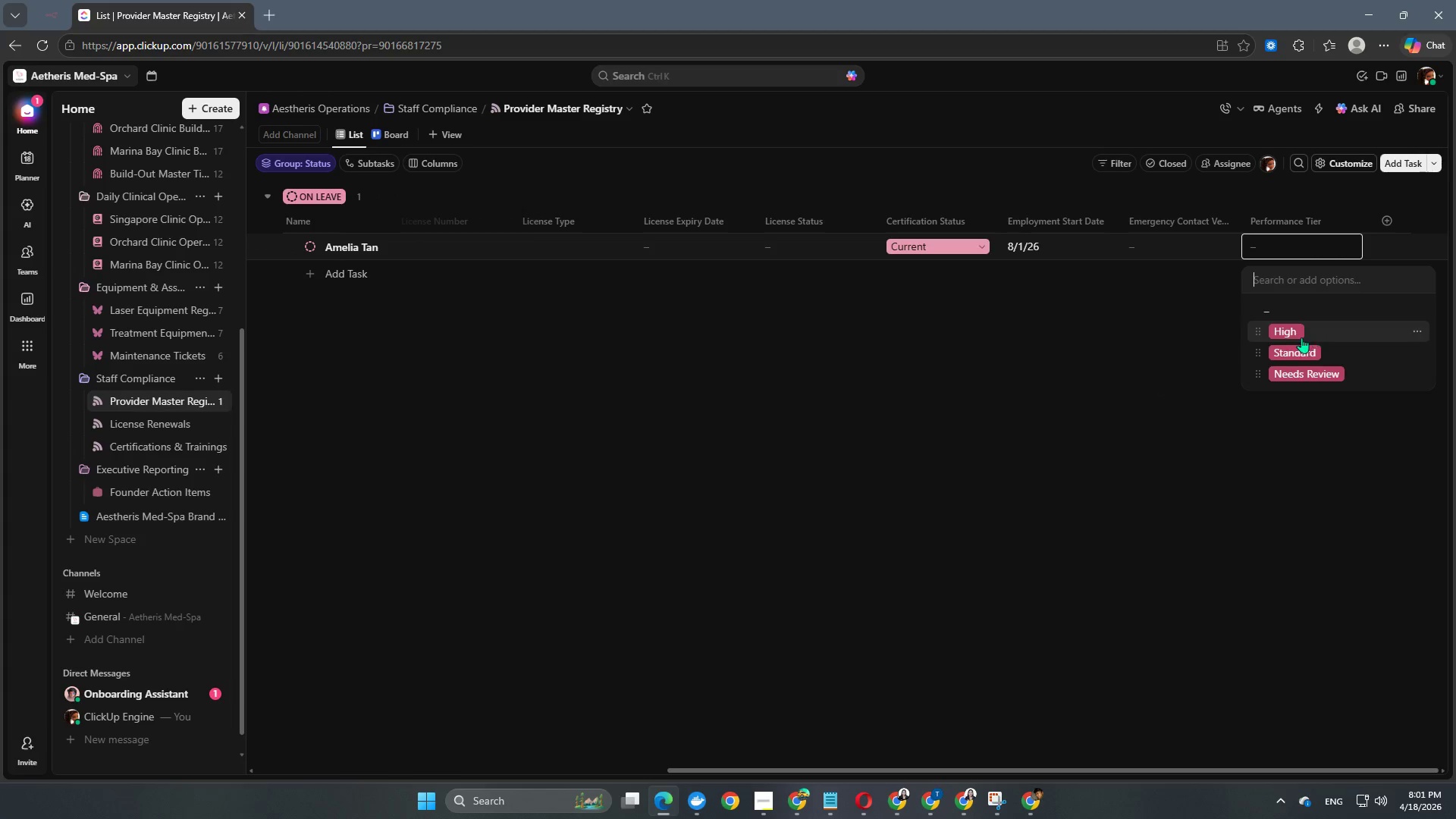 
left_click([1308, 336])
 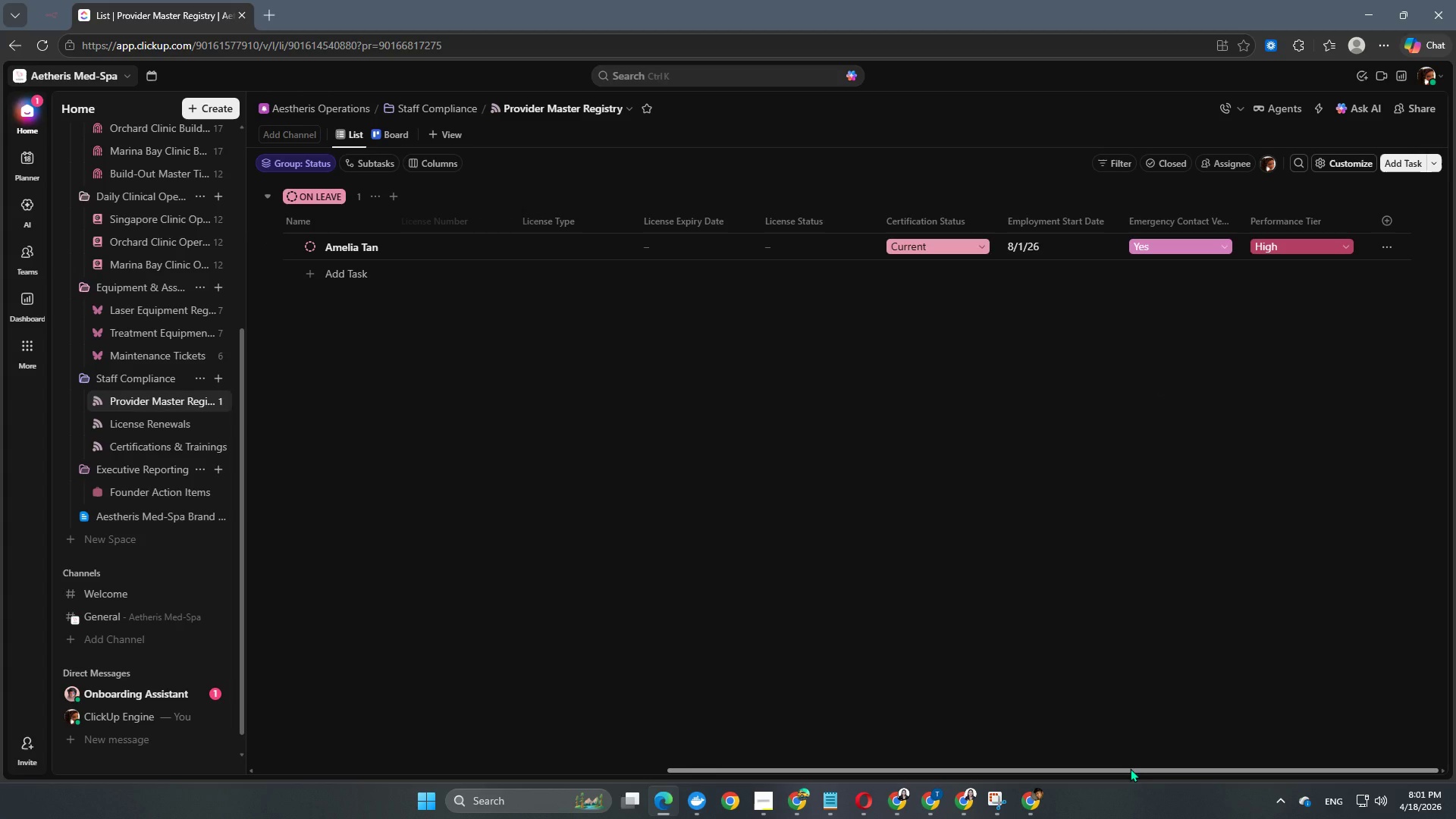 
left_click_drag(start_coordinate=[1130, 768], to_coordinate=[639, 781])
 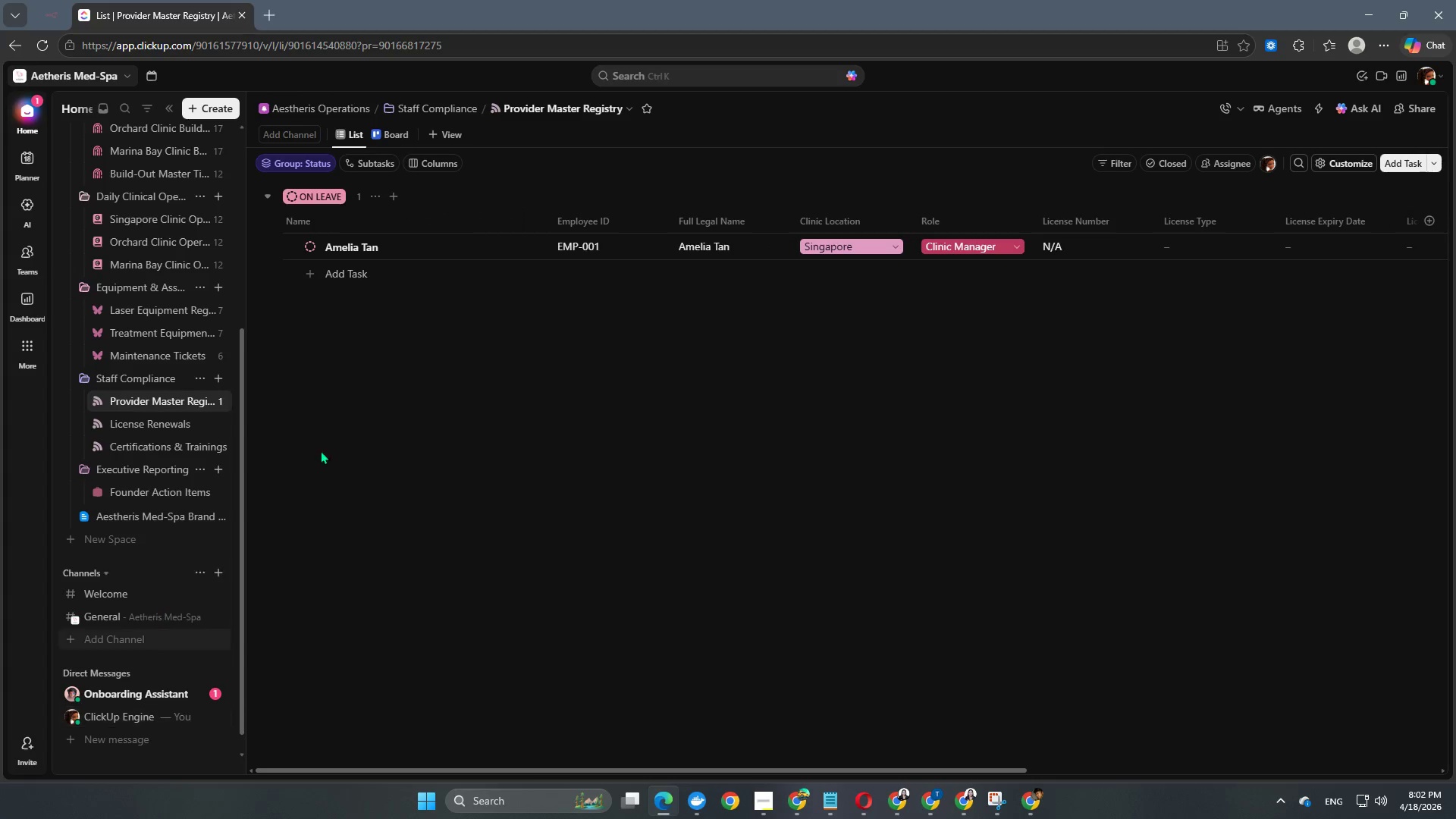 
left_click([314, 201])
 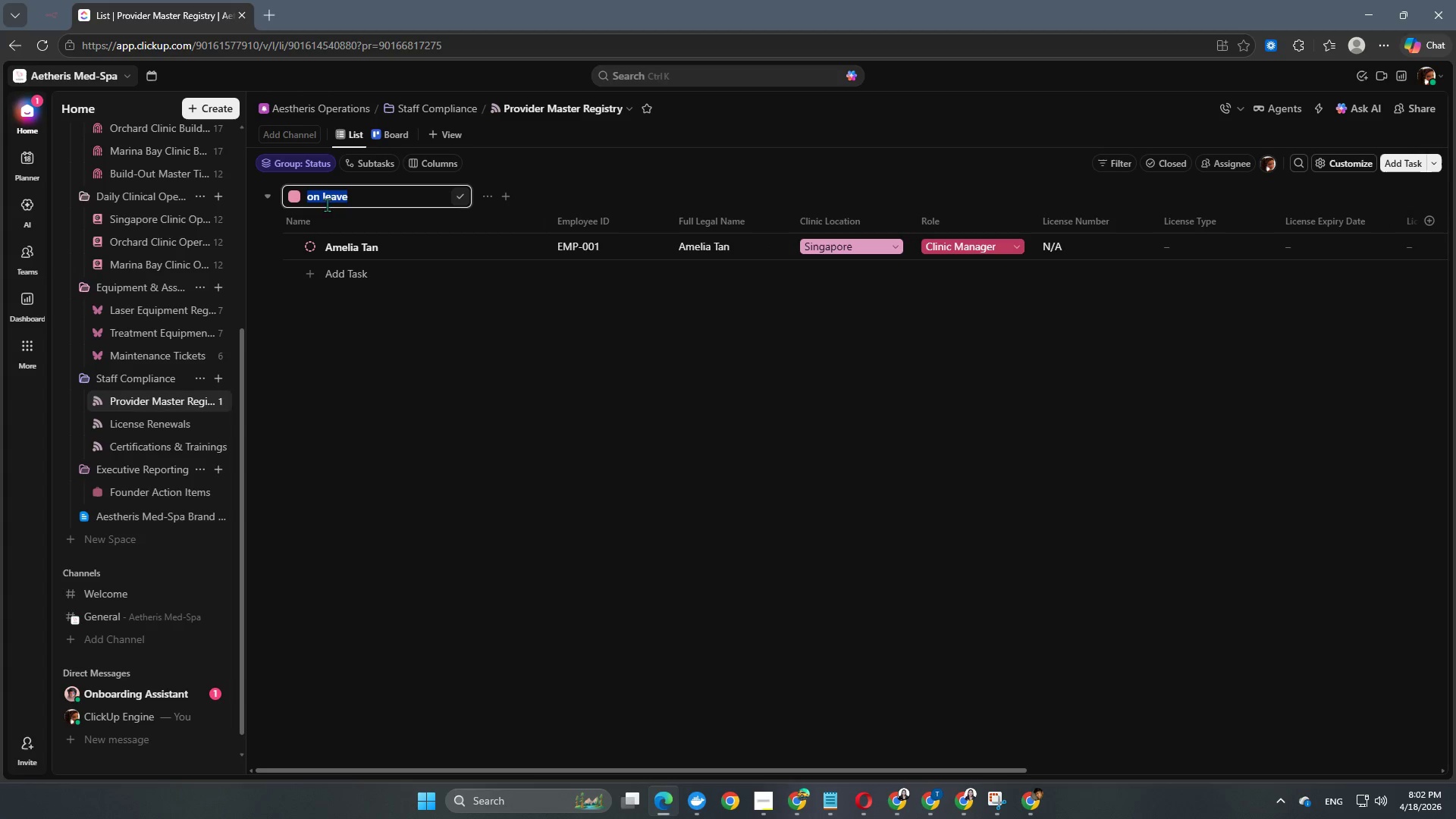 
left_click([466, 403])
 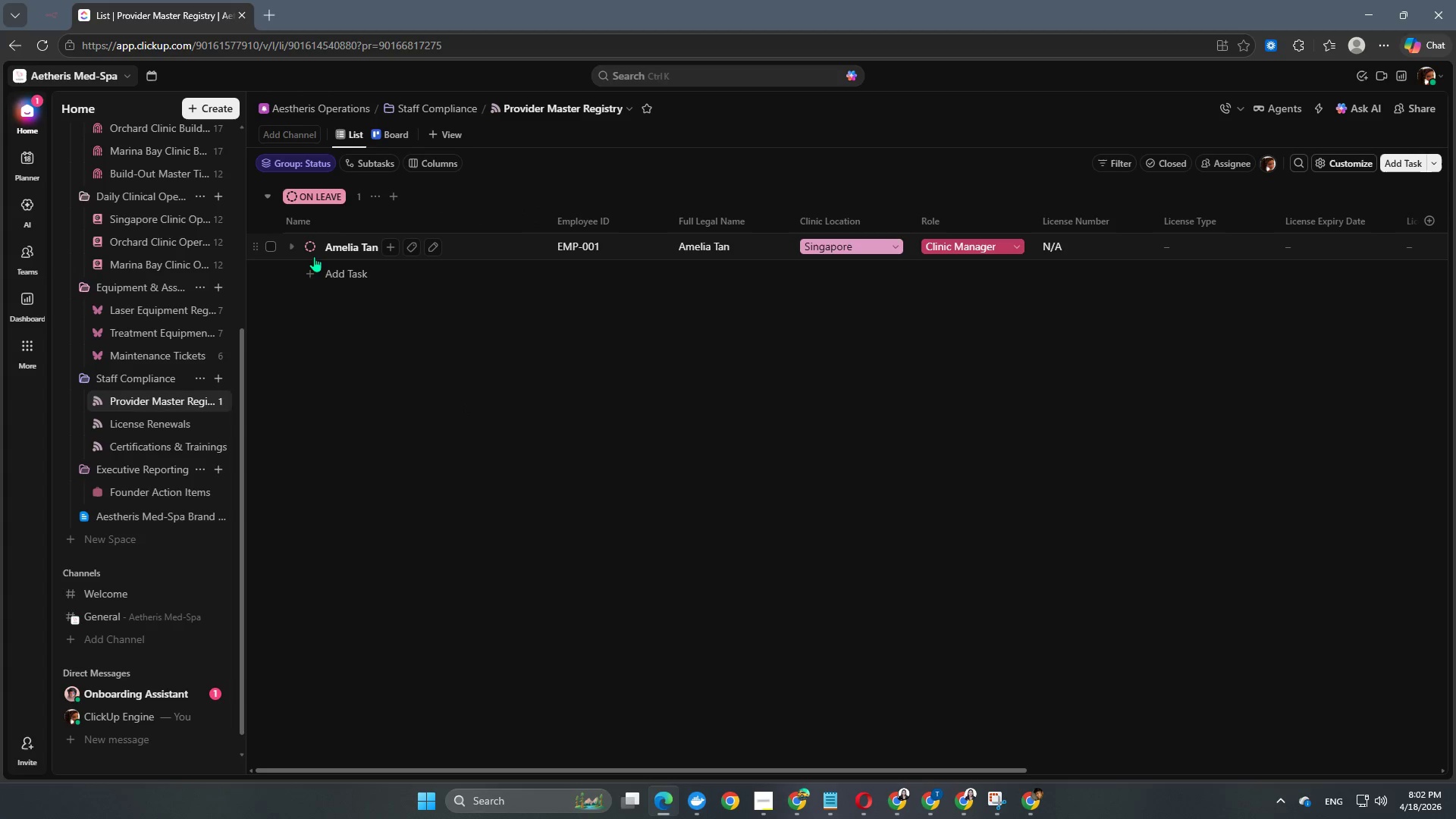 
left_click([312, 246])
 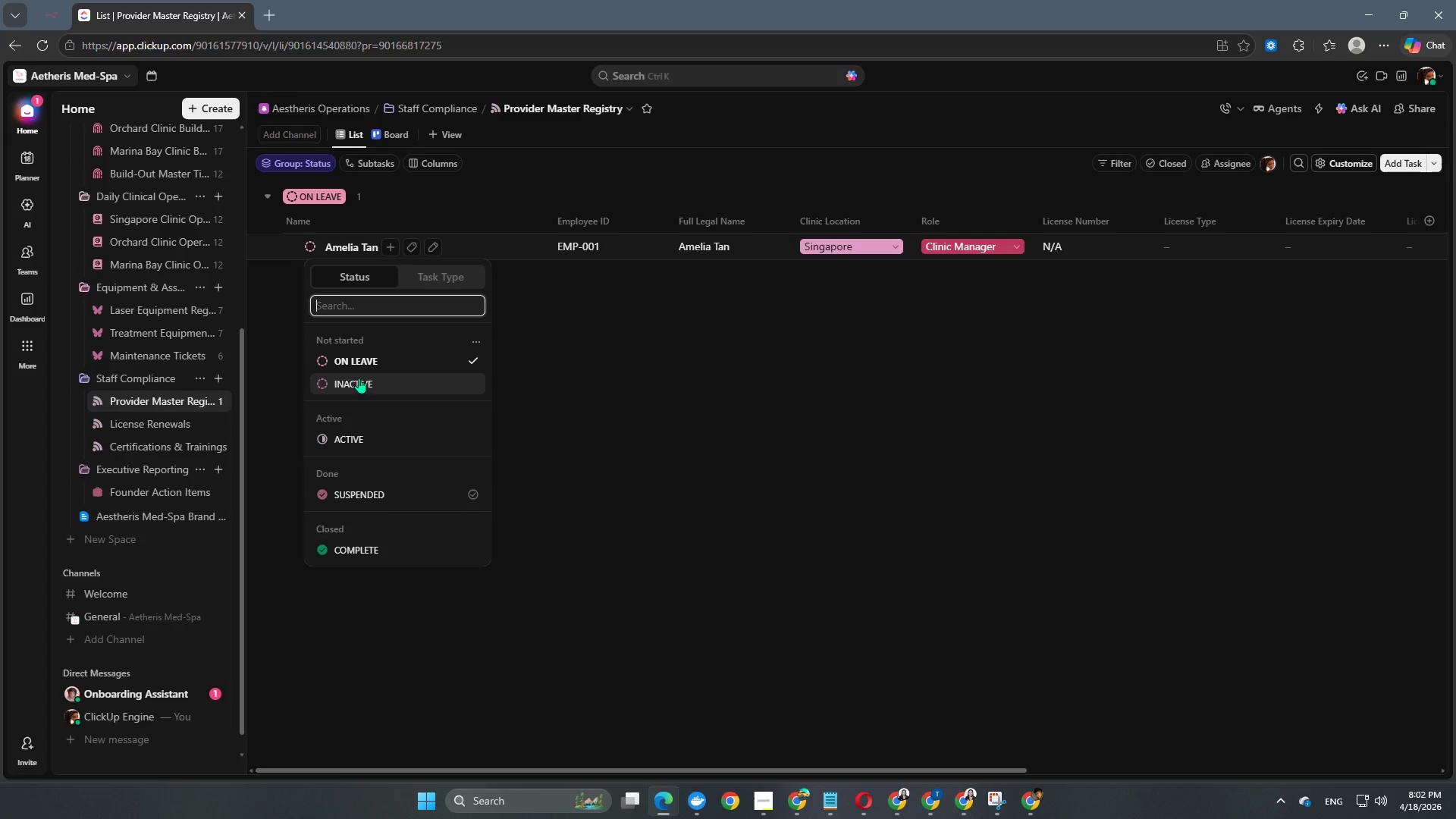 
left_click([356, 440])
 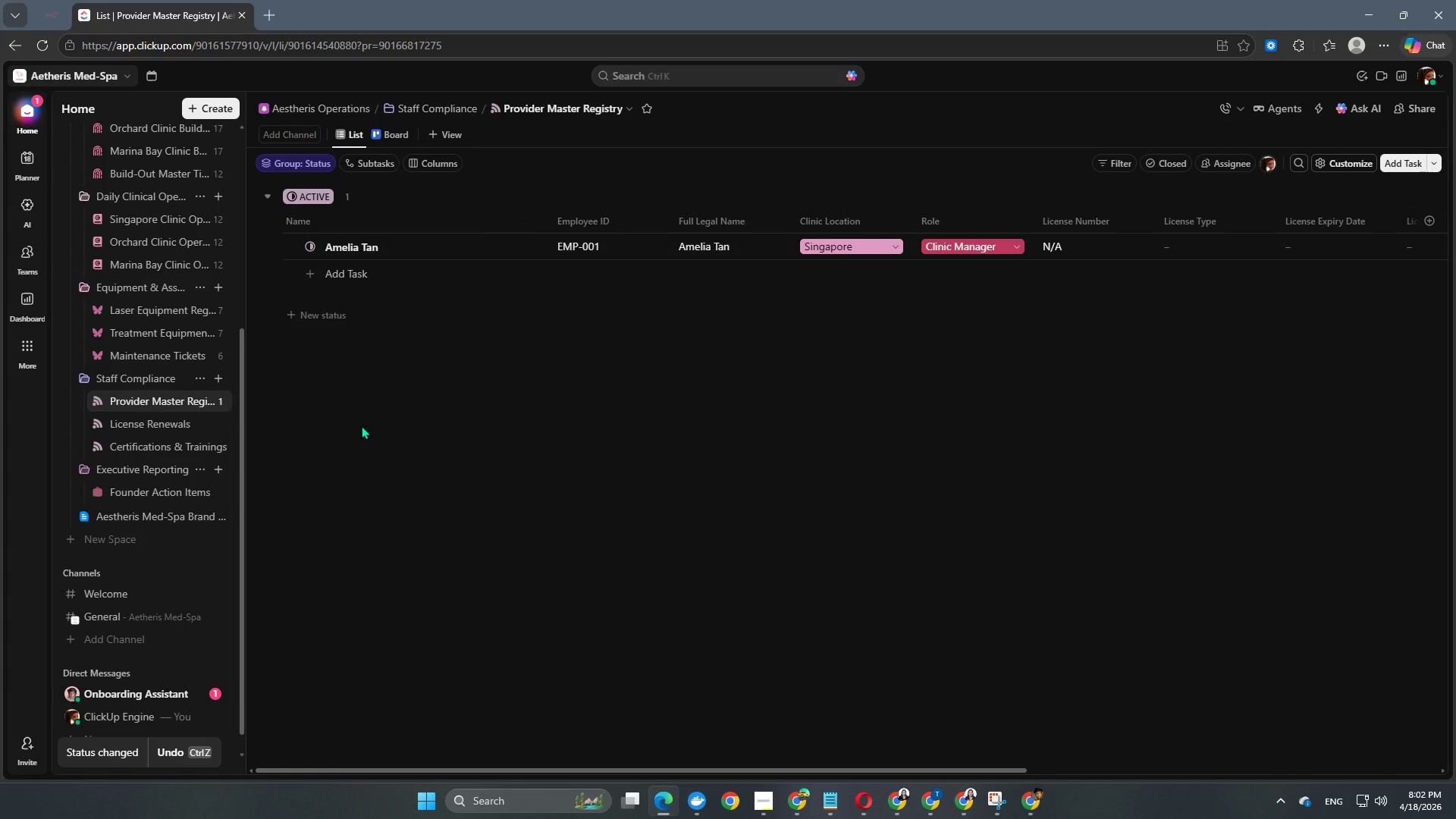 
wait(9.42)
 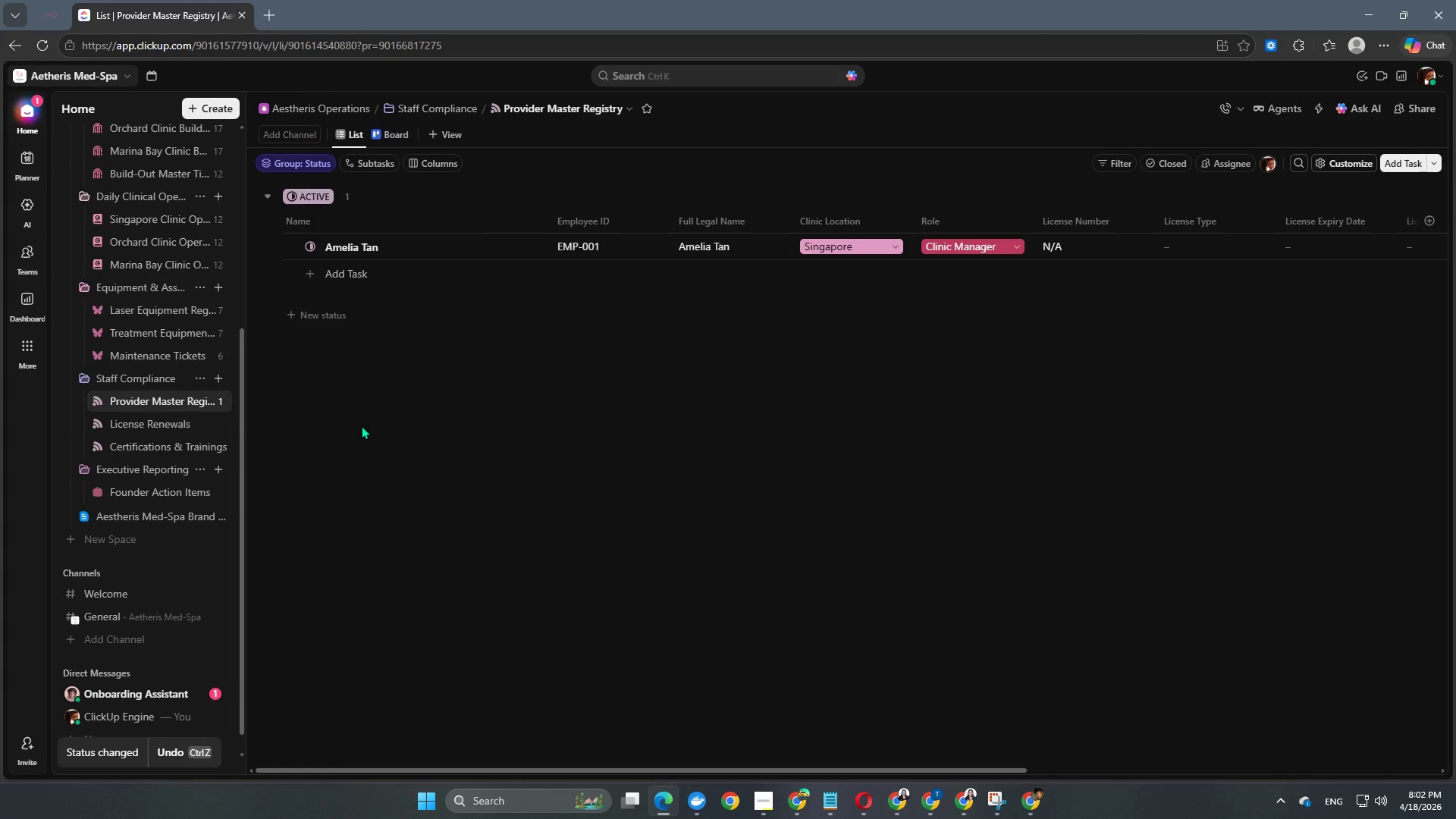 
left_click([347, 271])
 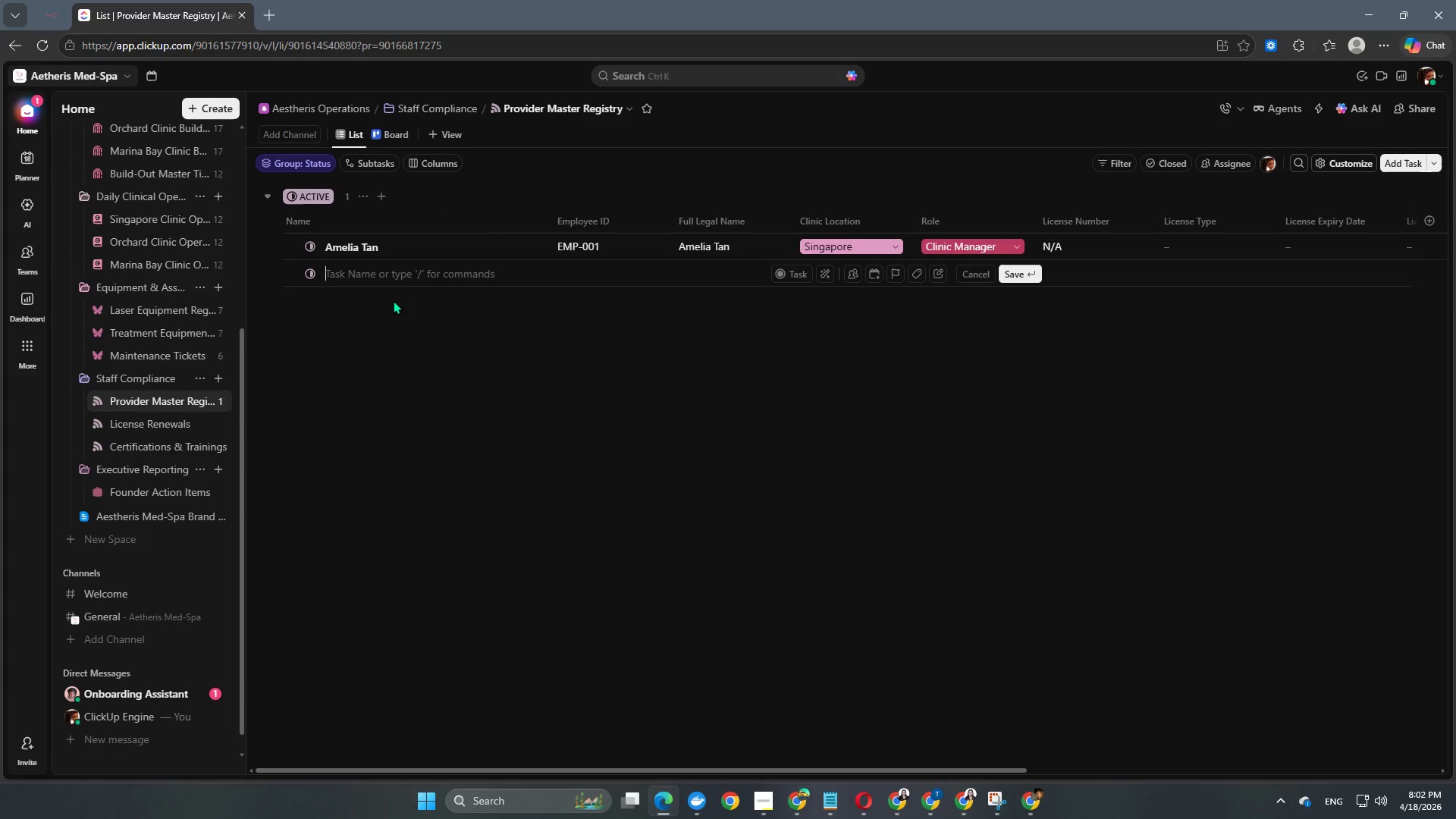 
type(Sophia Lim)
 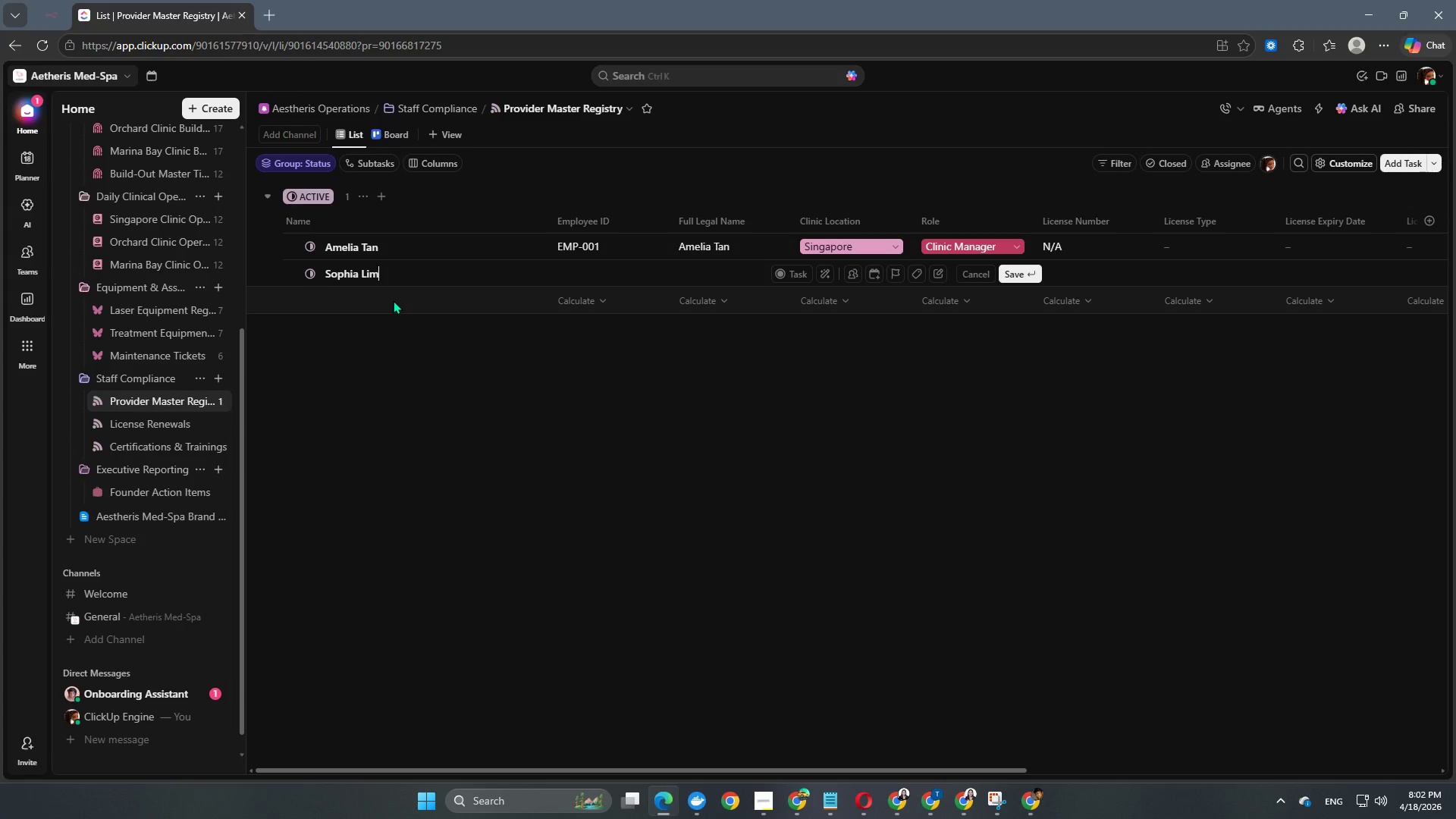 
key(Enter)
 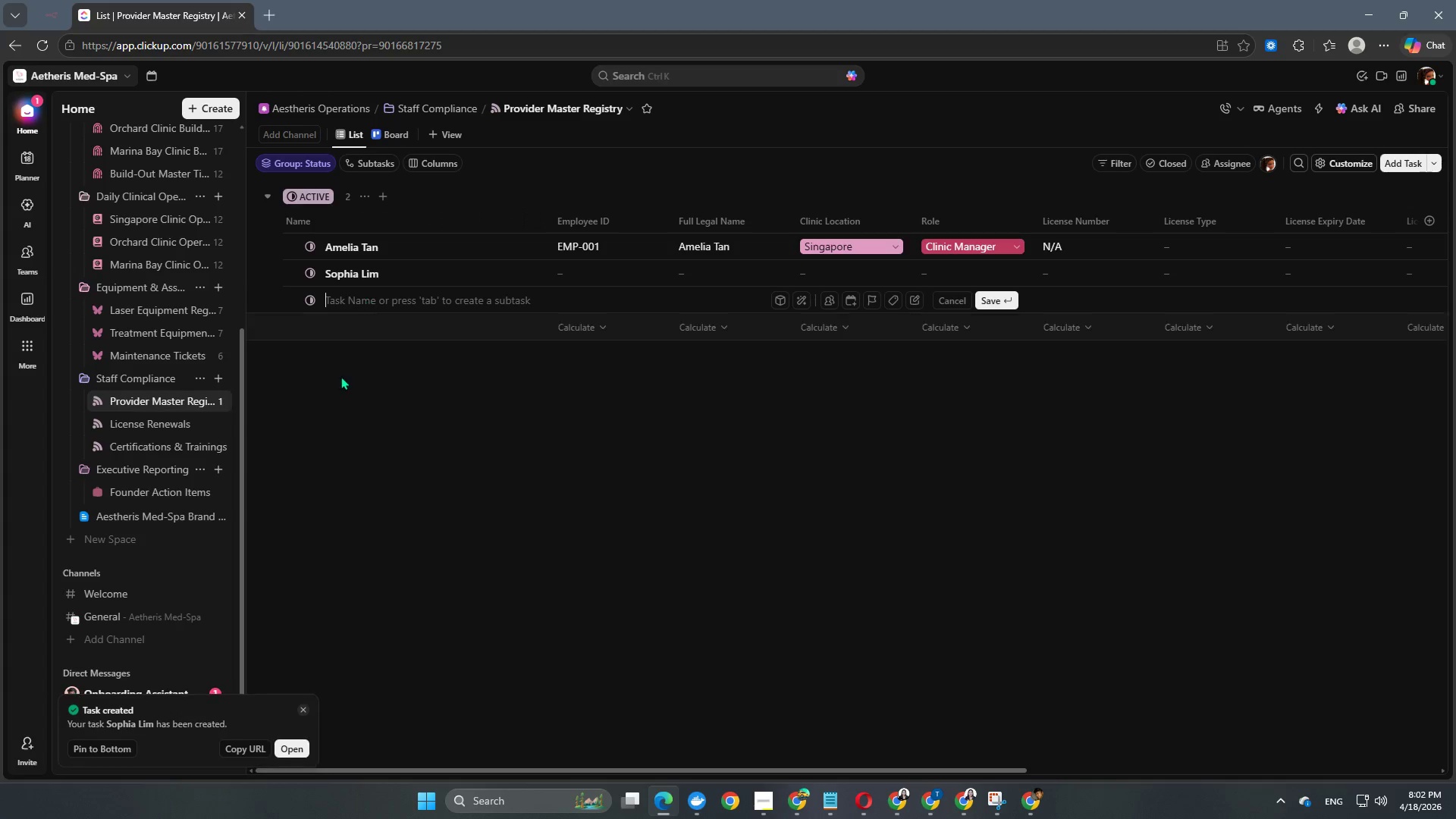 
left_click([345, 414])
 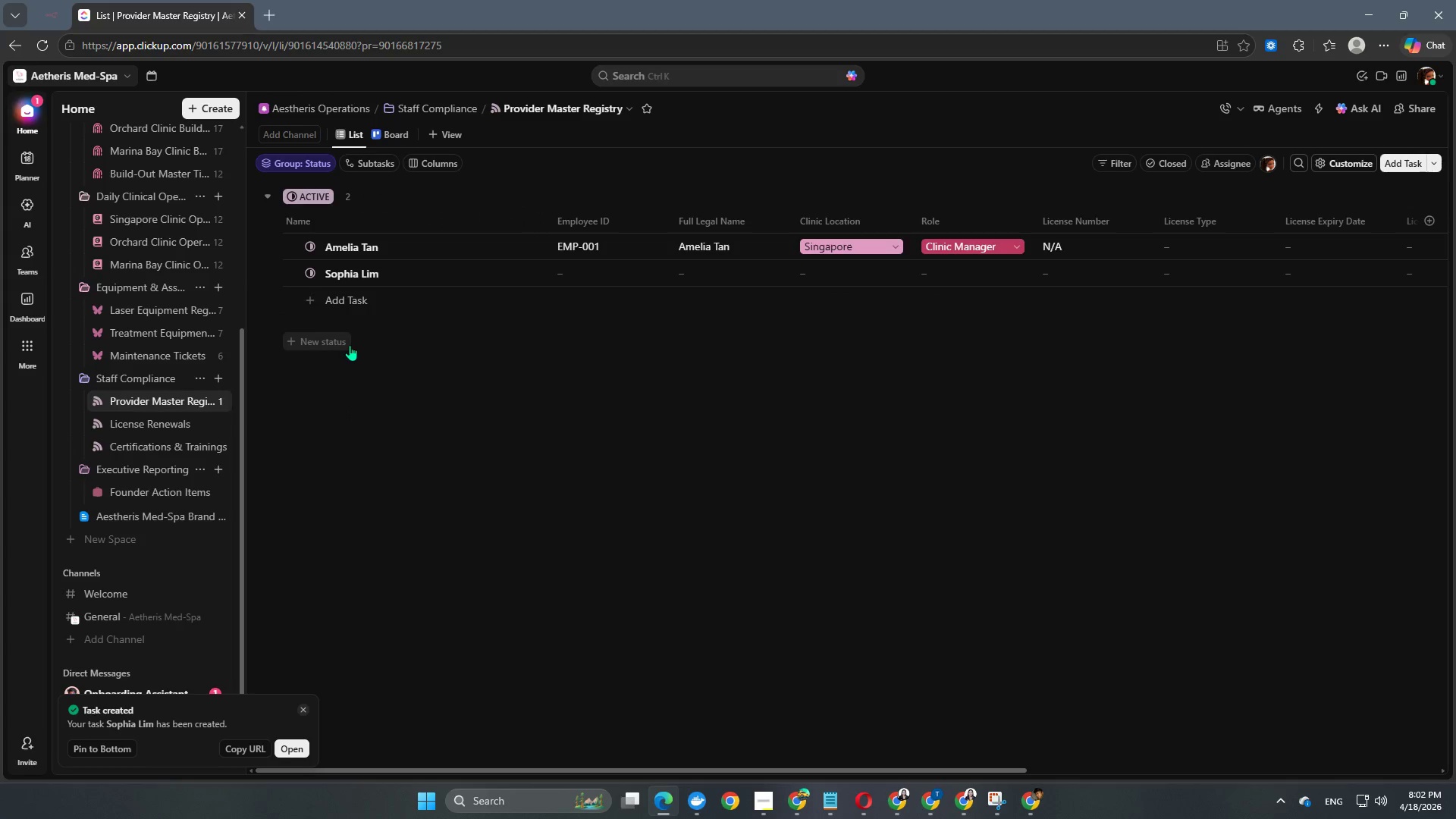 
mouse_move([293, 280])
 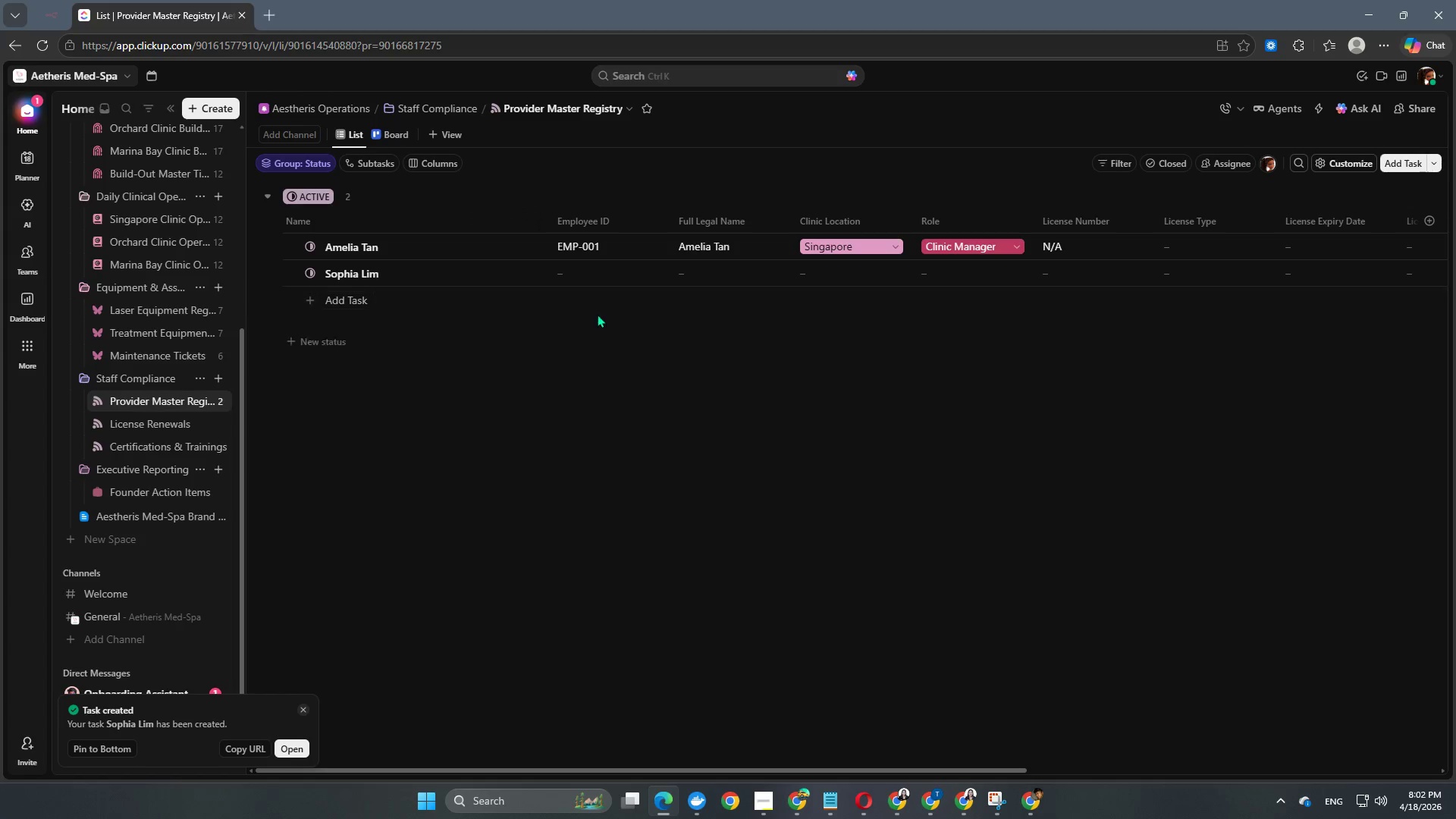 
left_click([583, 272])
 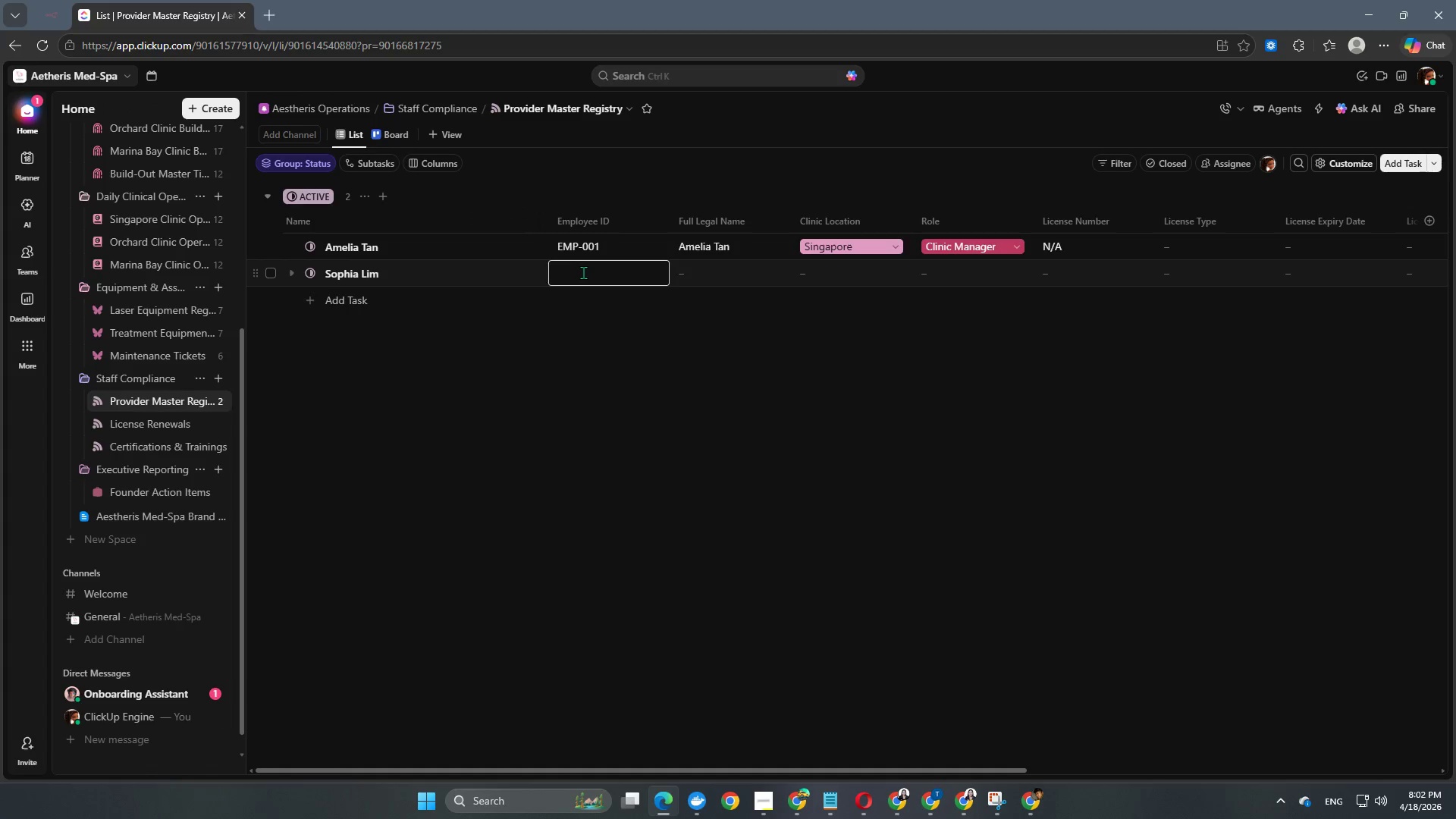 
type(EMP-002)
key(NumpadEnter)
 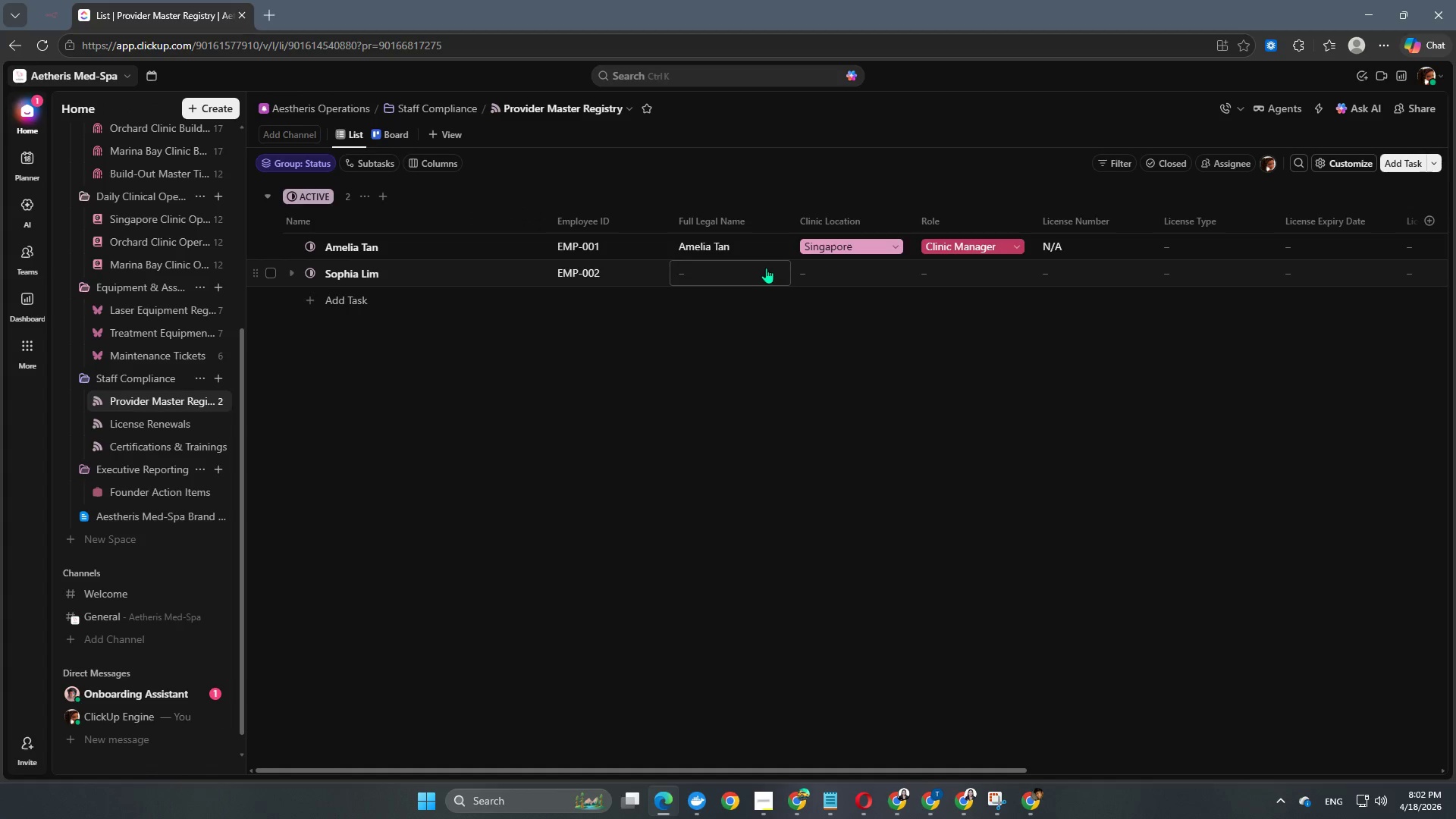 
left_click([745, 272])
 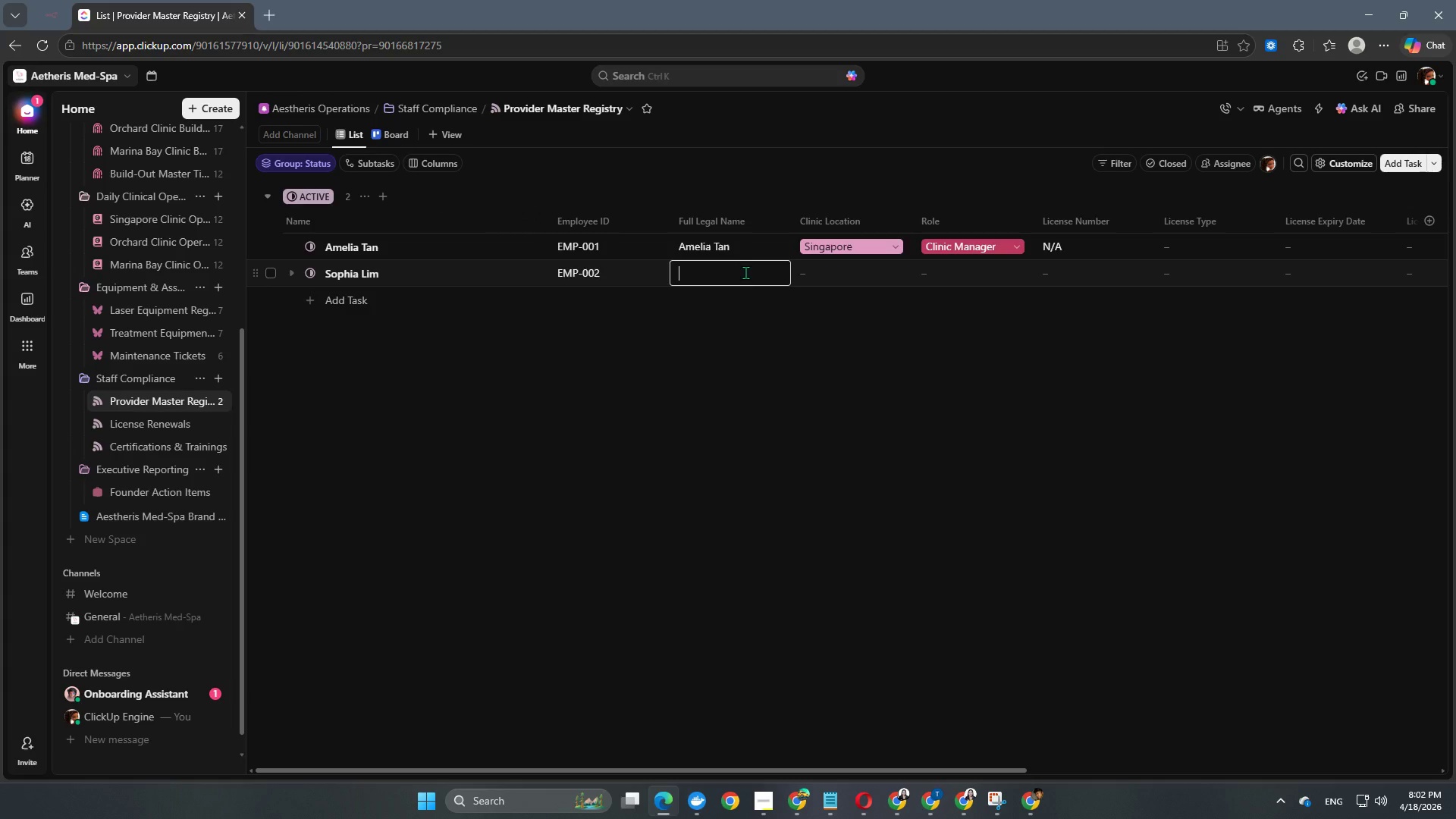 
type(Sophia Lim)
key(NumpadEnter)
 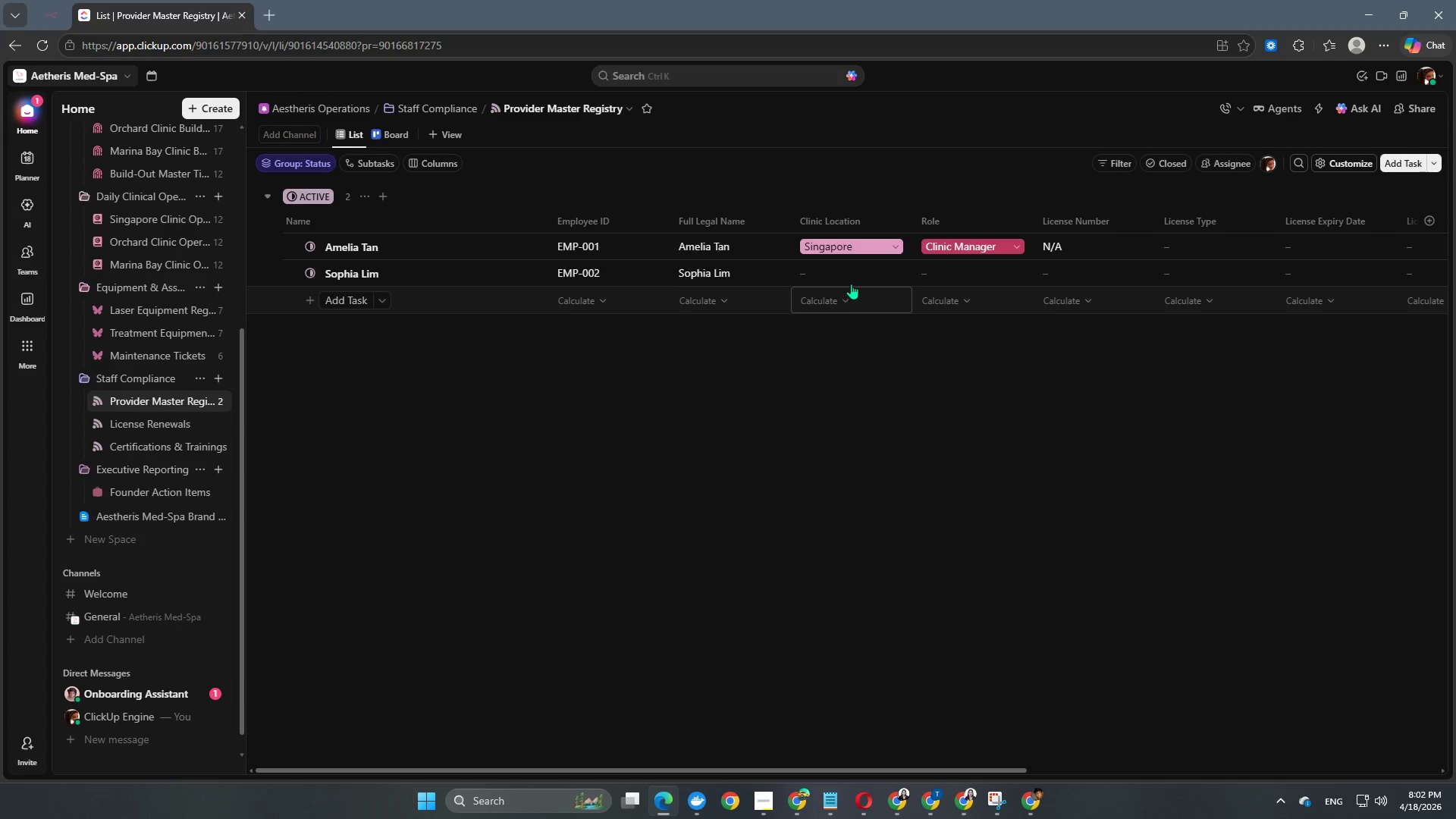 
left_click([860, 275])
 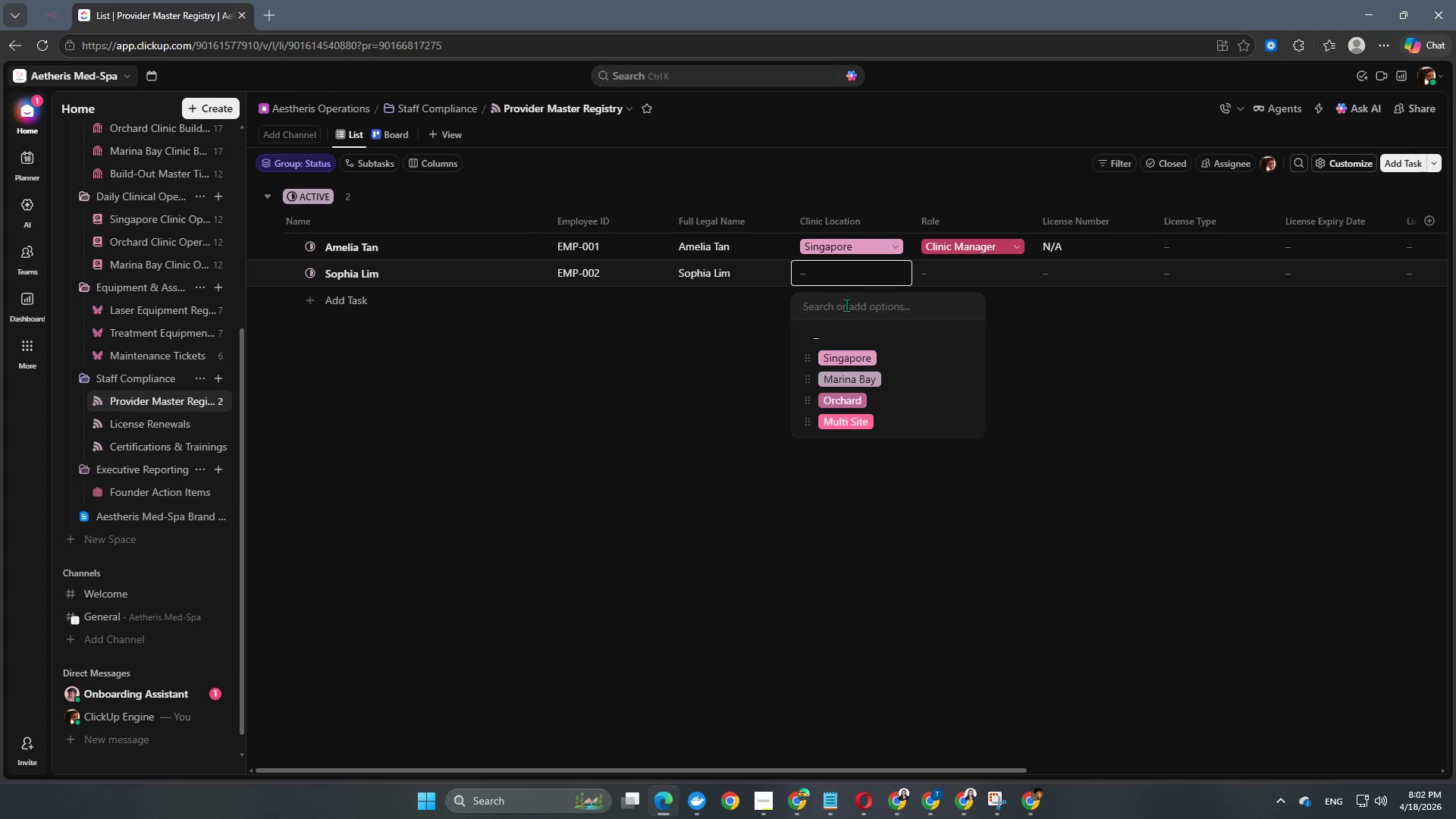 
left_click([845, 356])
 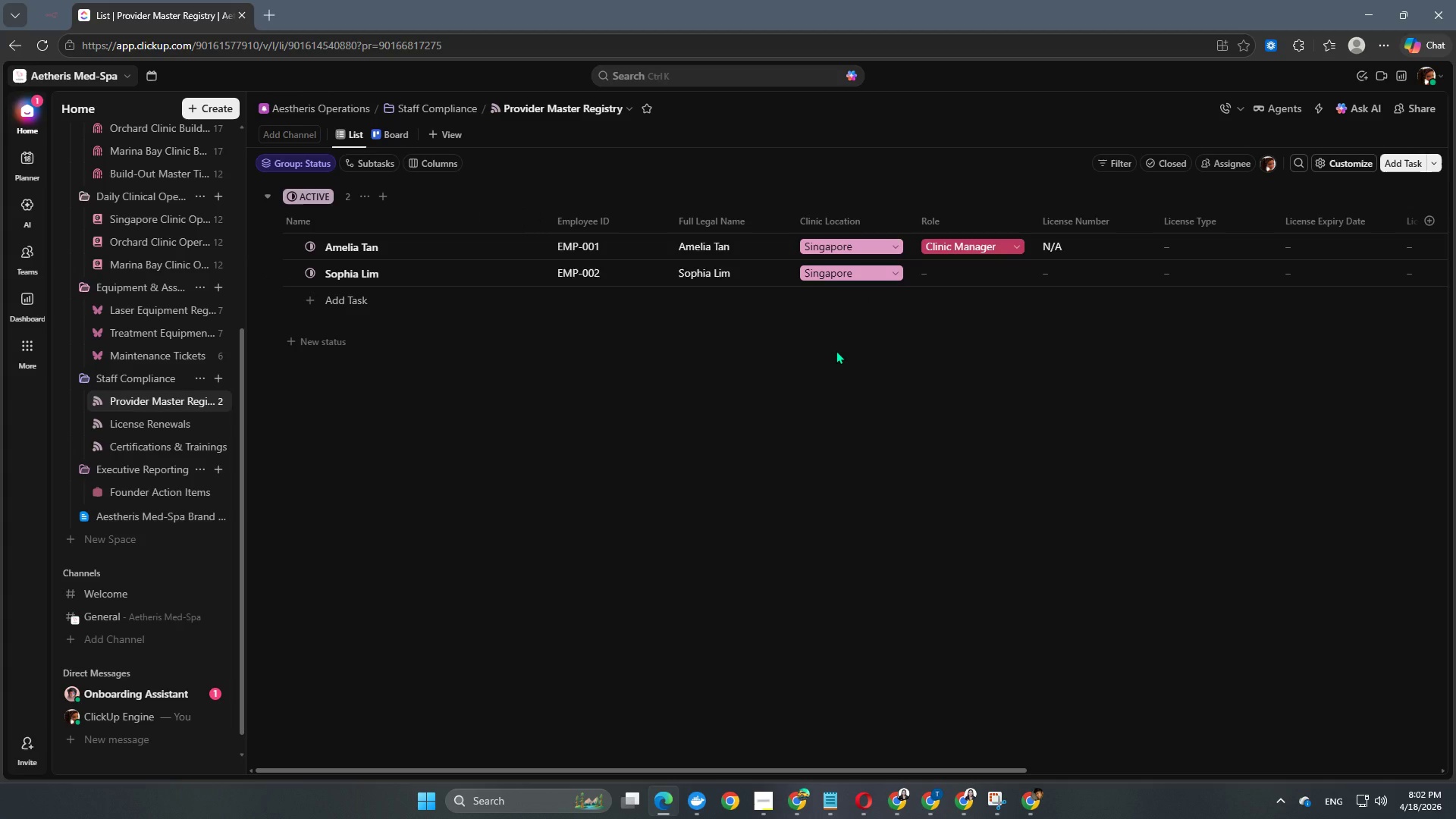 
wait(9.86)
 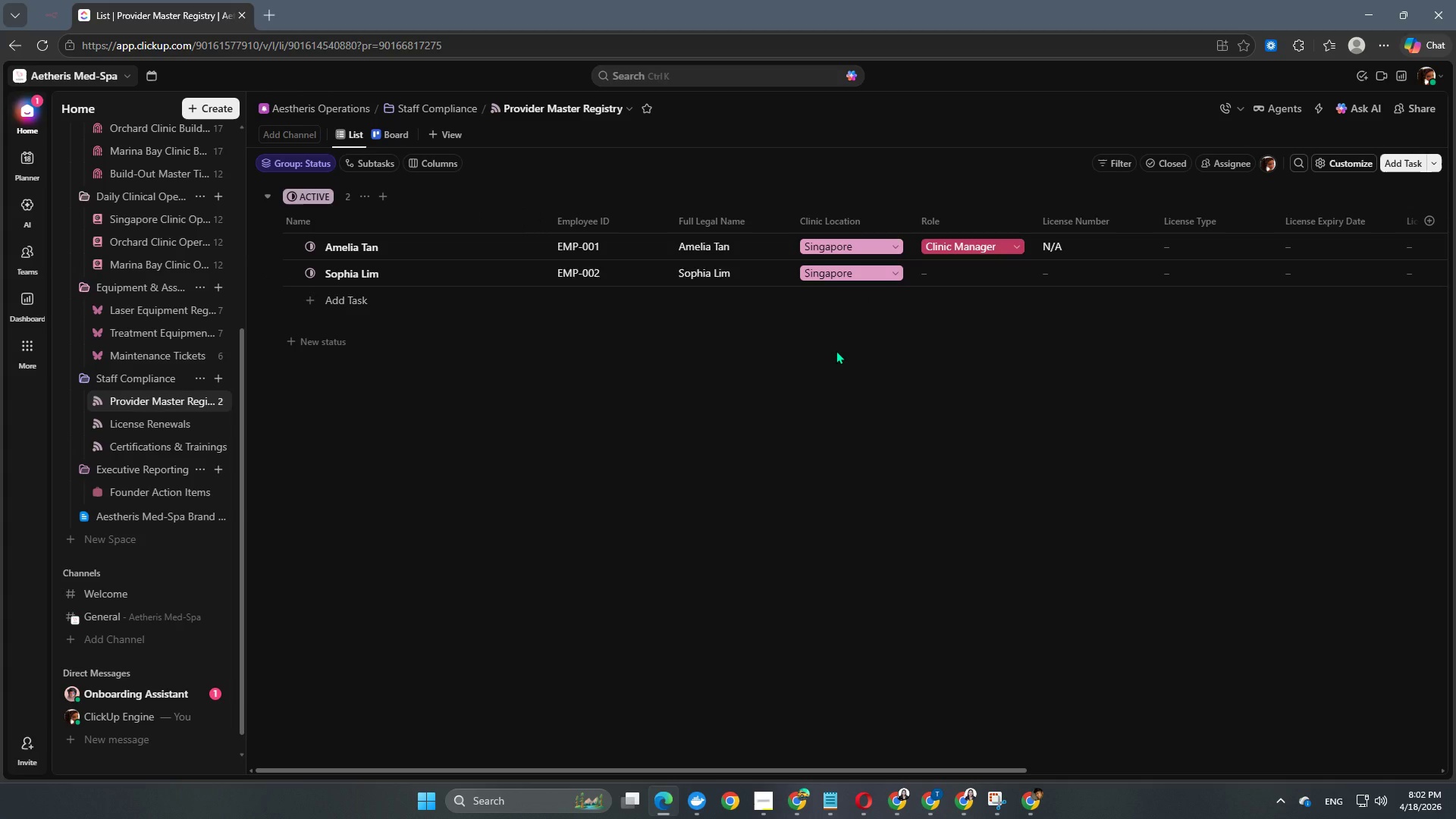 
left_click([943, 275])
 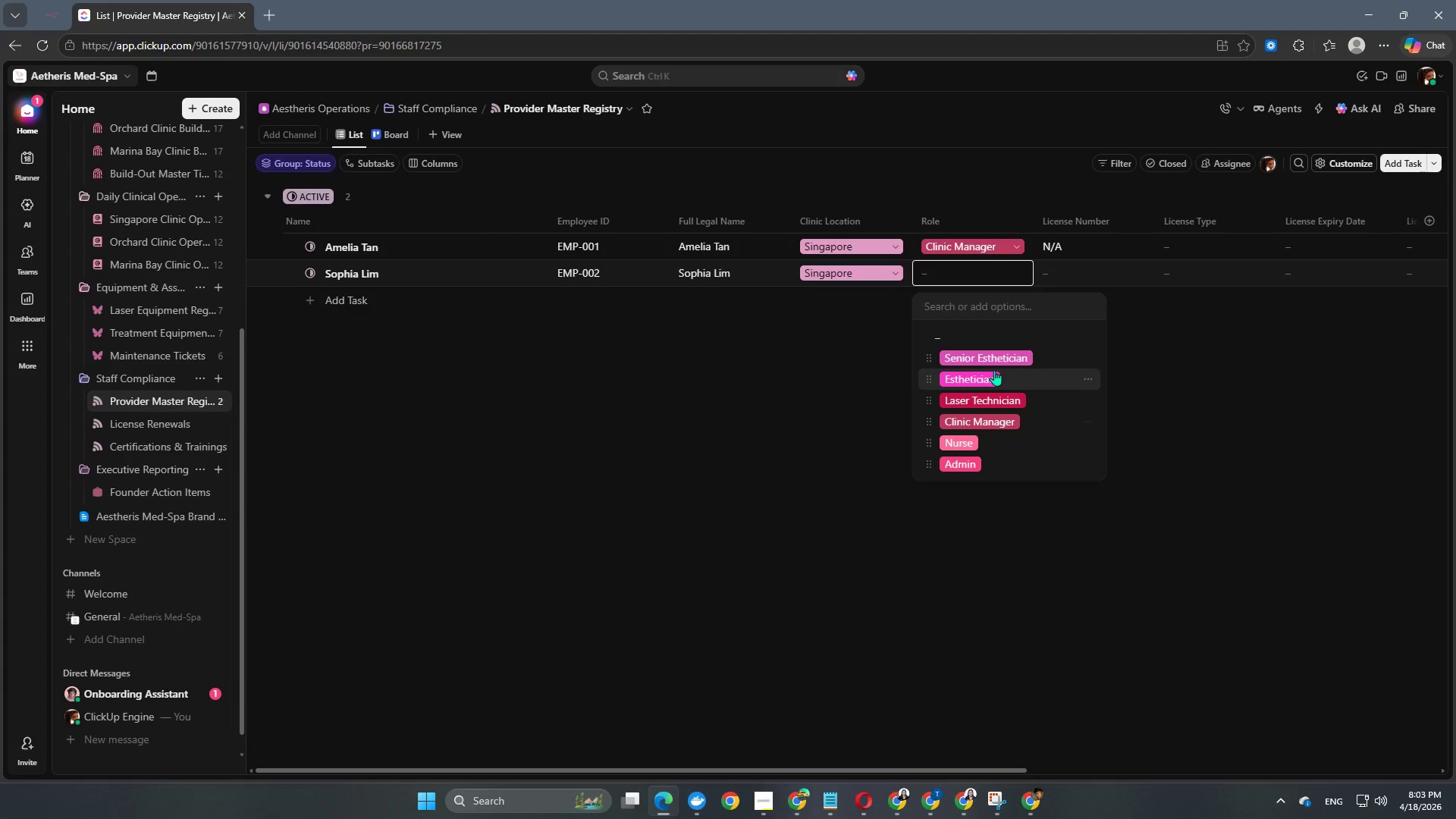 
left_click([1006, 358])
 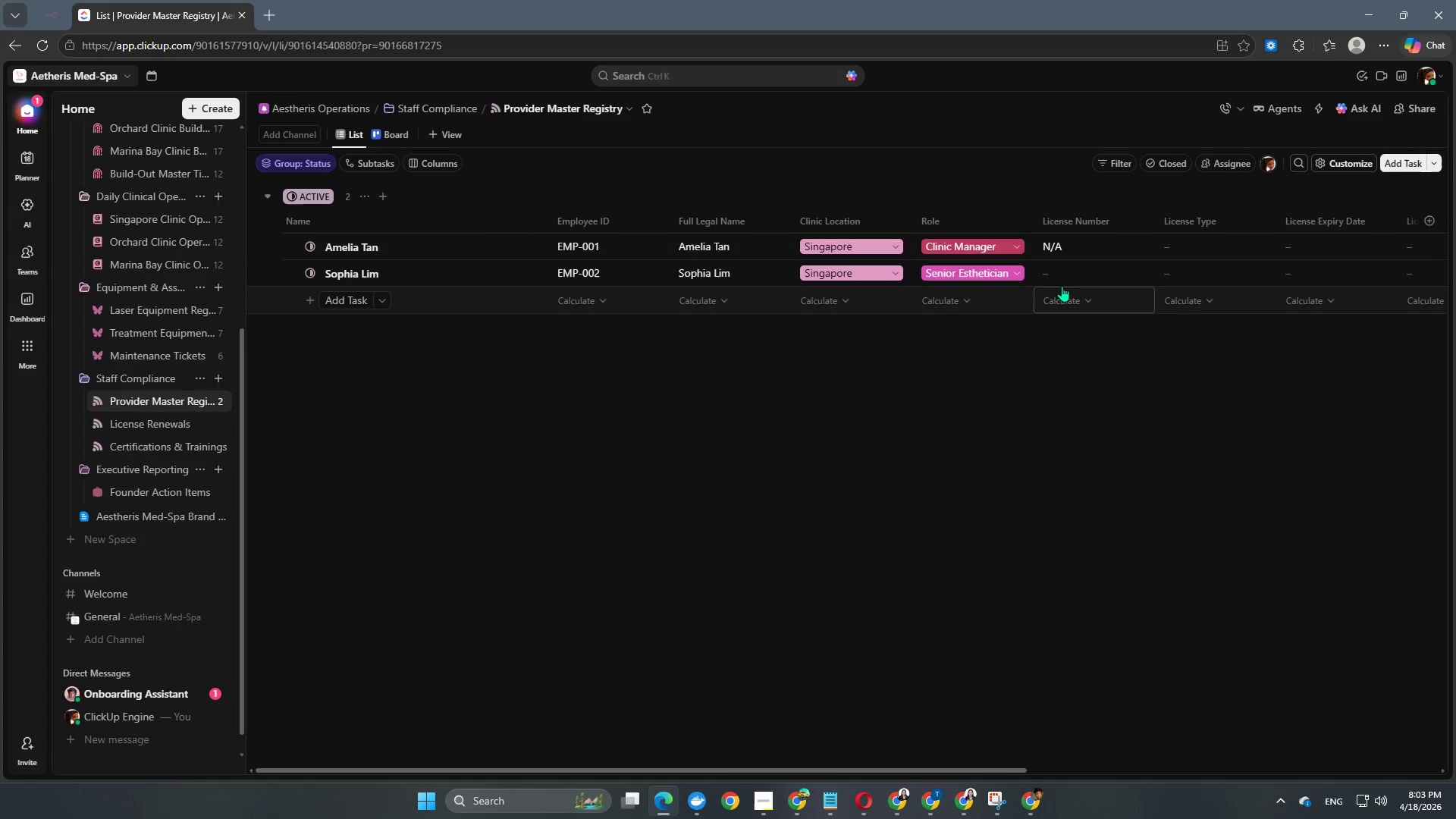 
left_click([1077, 273])
 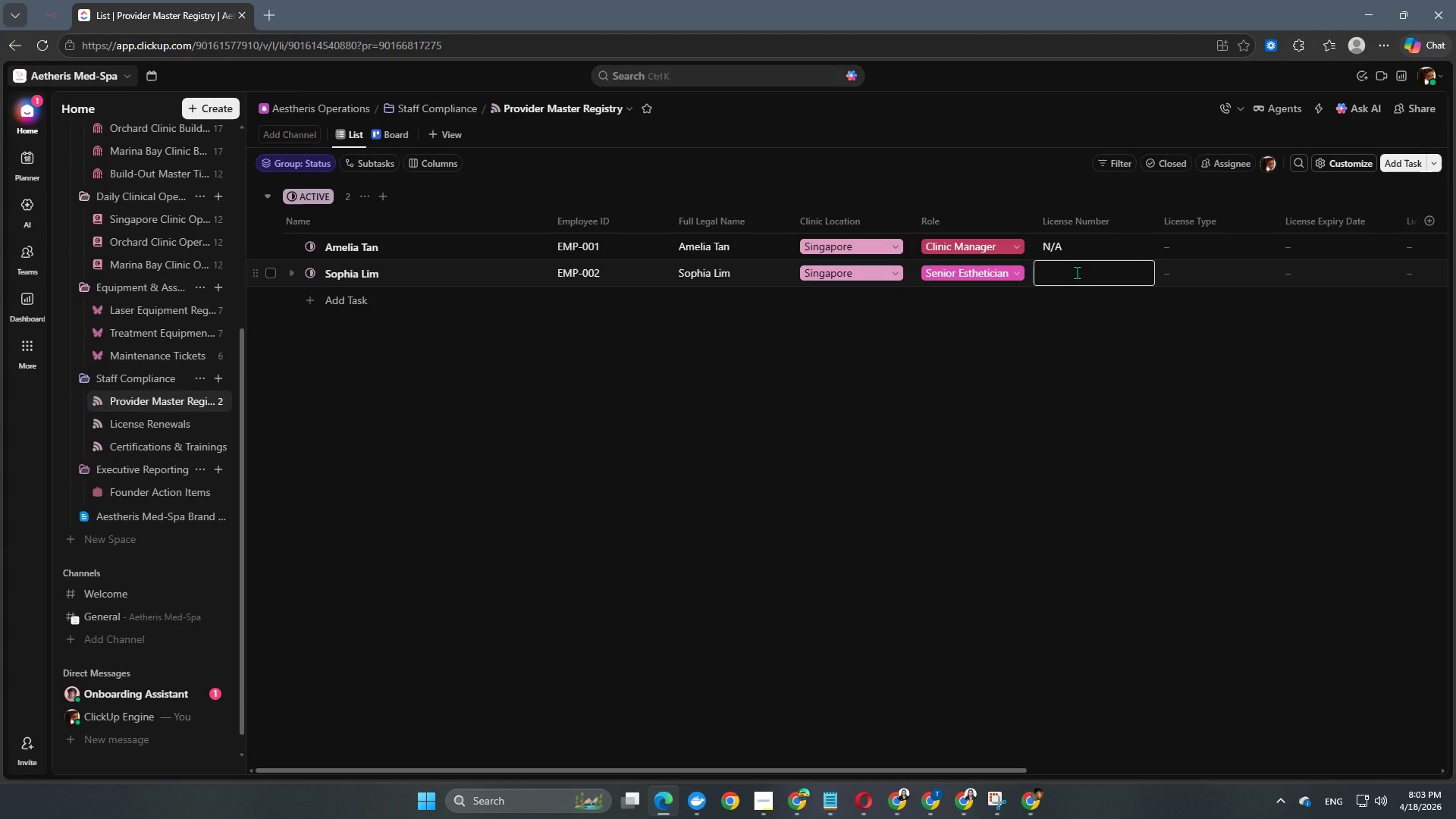 
type(EST-)
 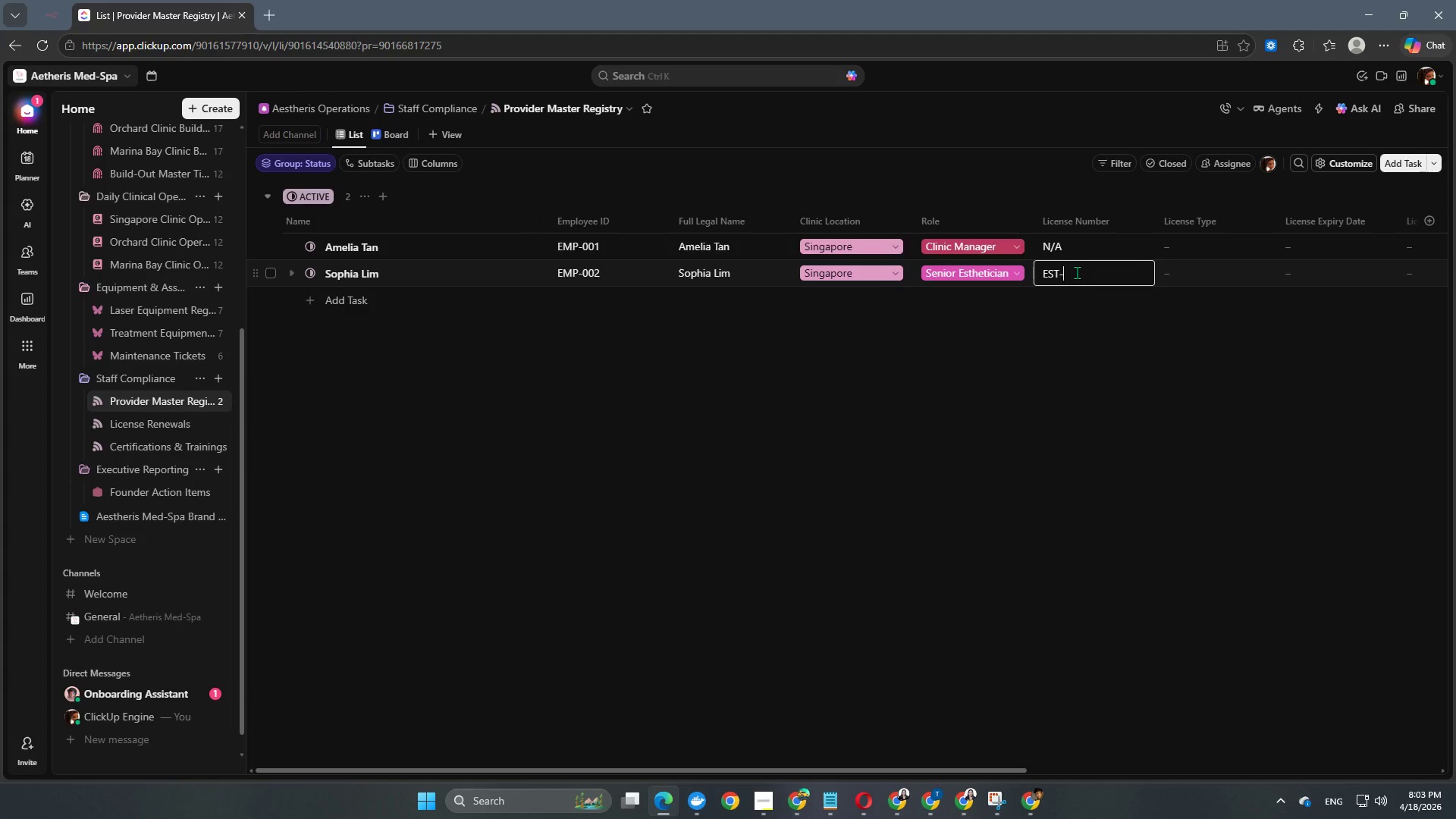 
type(SG-22912)
key(Backspace)
key(Backspace)
type(1)
key(NumpadEnter)
 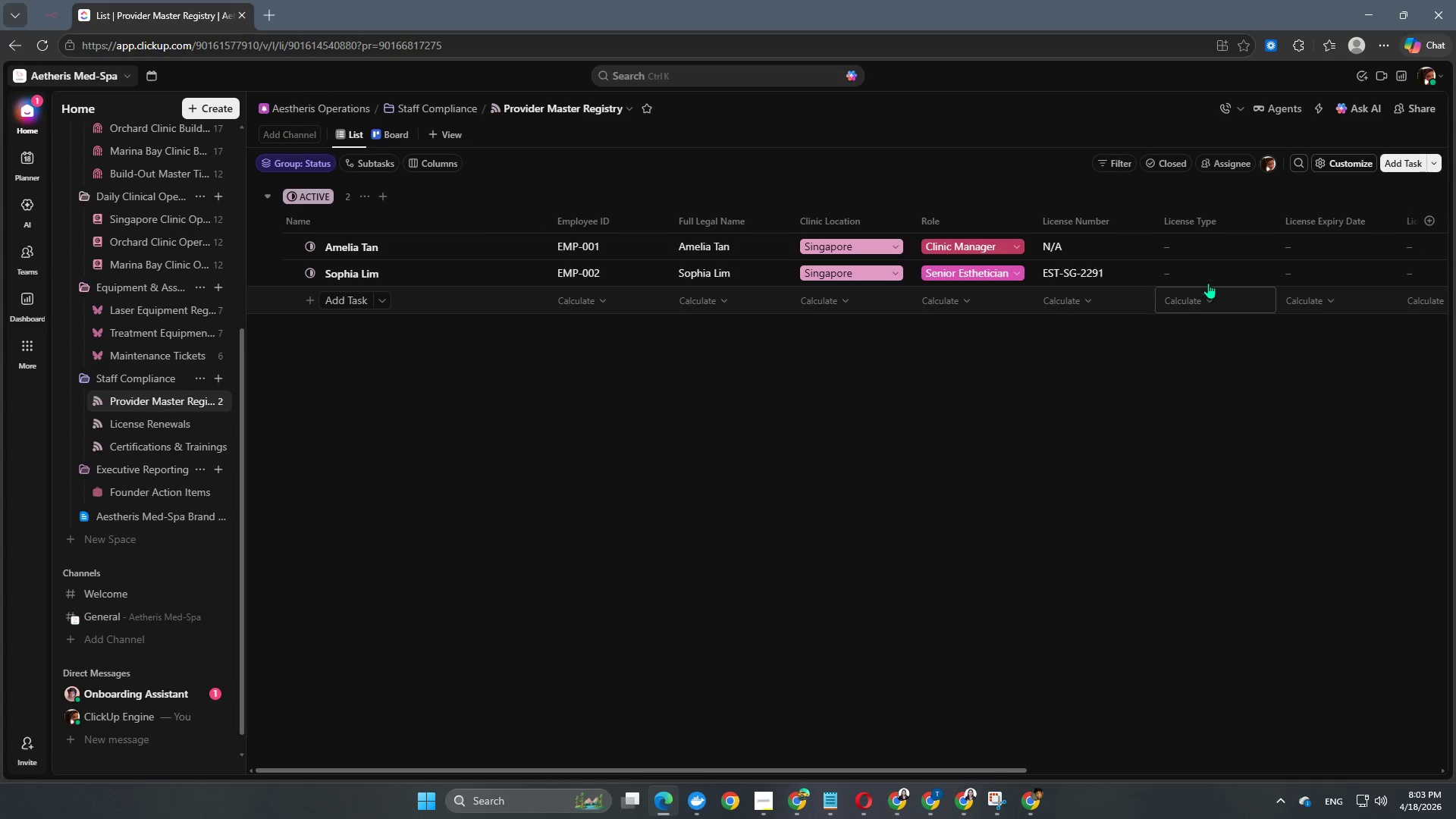 
left_click([1208, 265])
 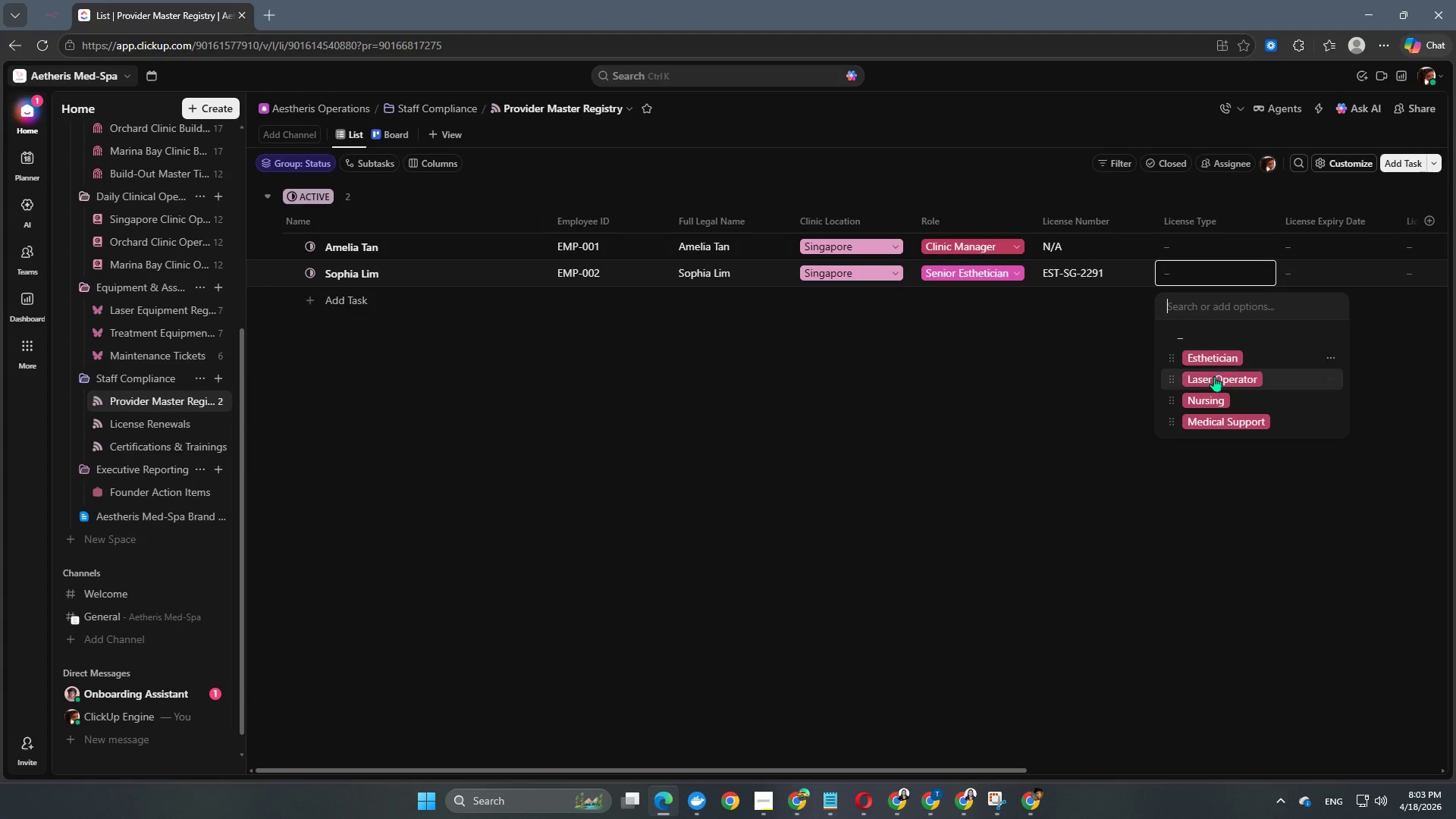 
left_click([1238, 353])
 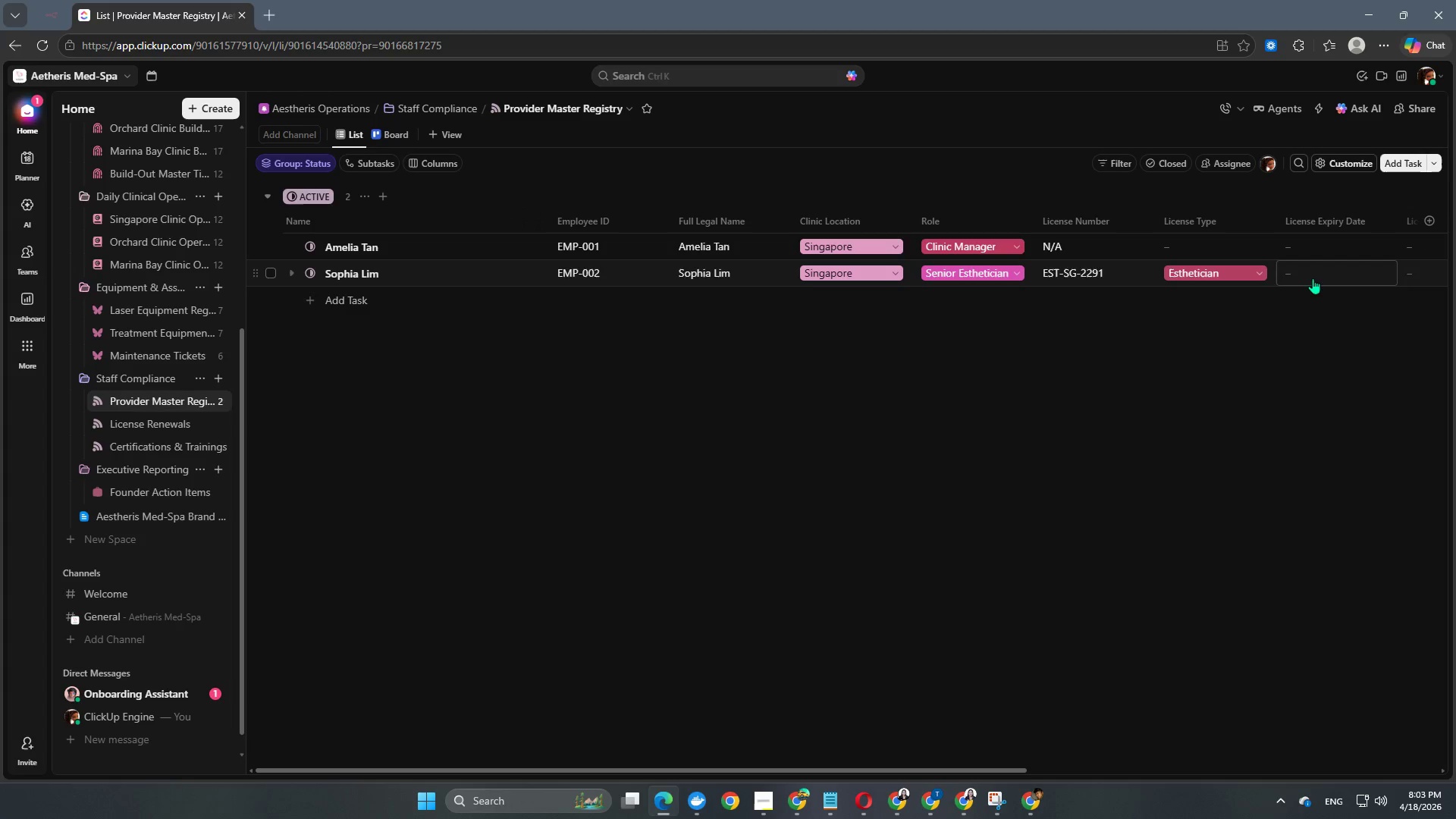 
left_click([1324, 271])
 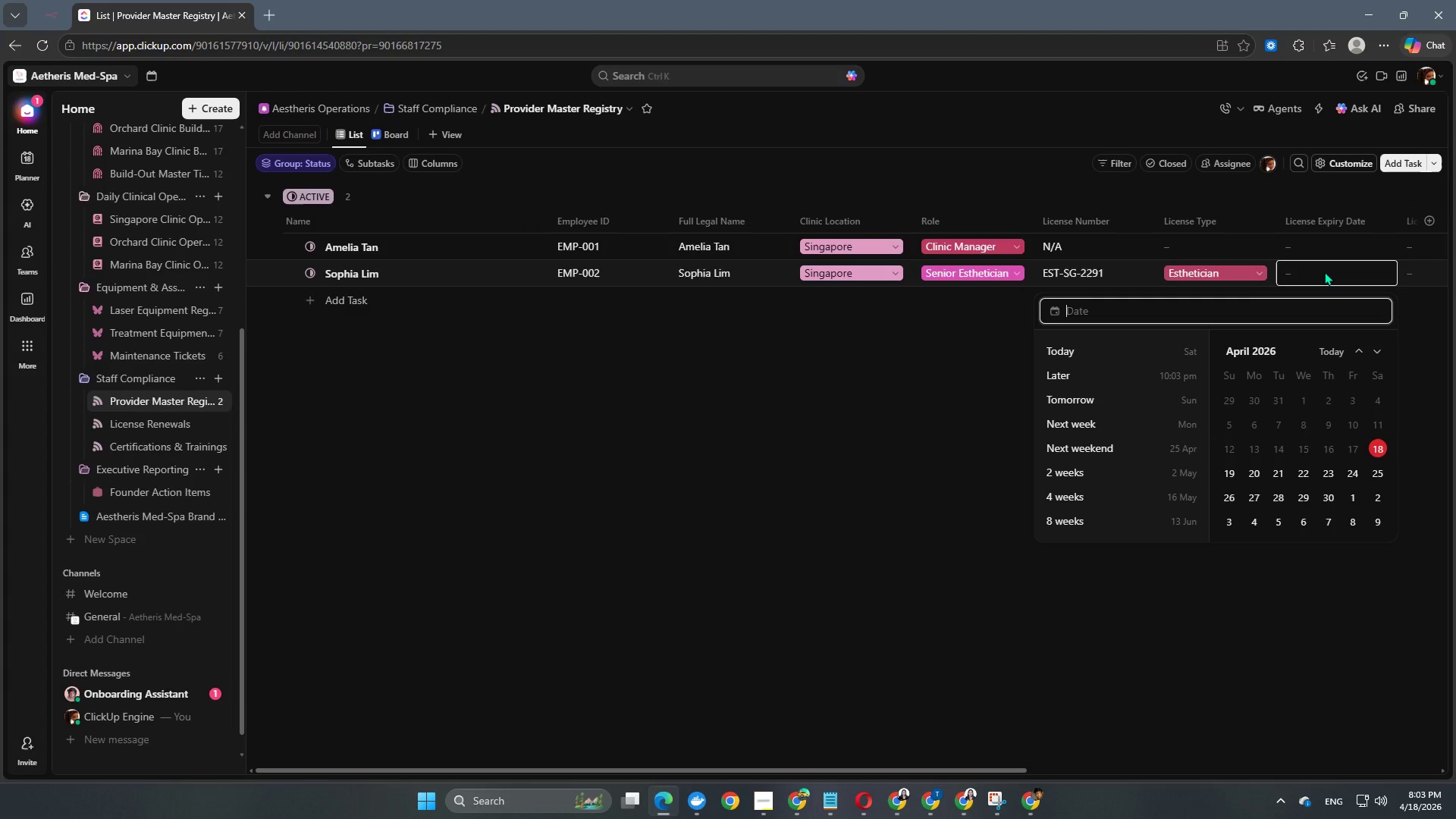 
key(Numpad2)
 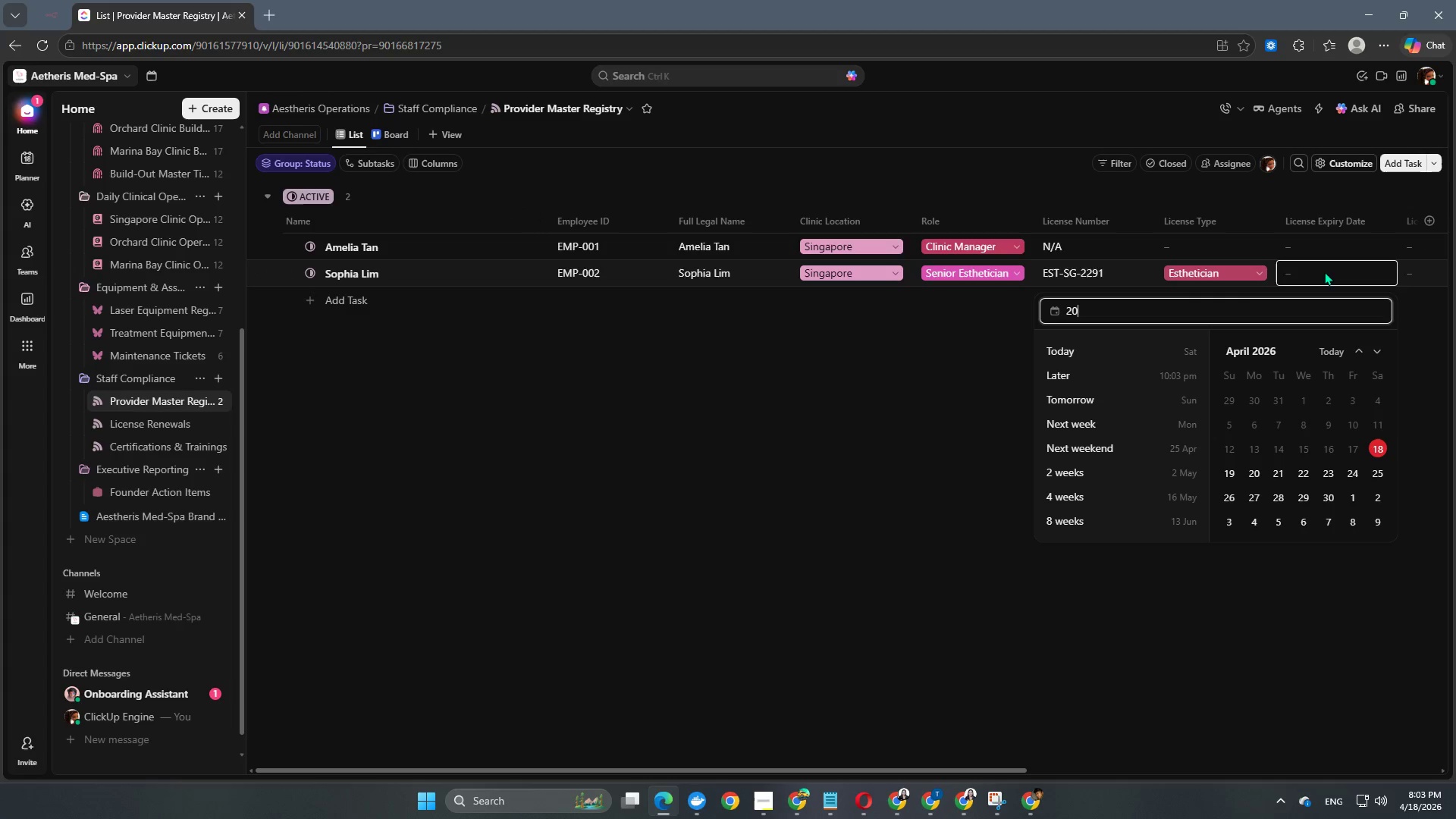 
key(Numpad0)
 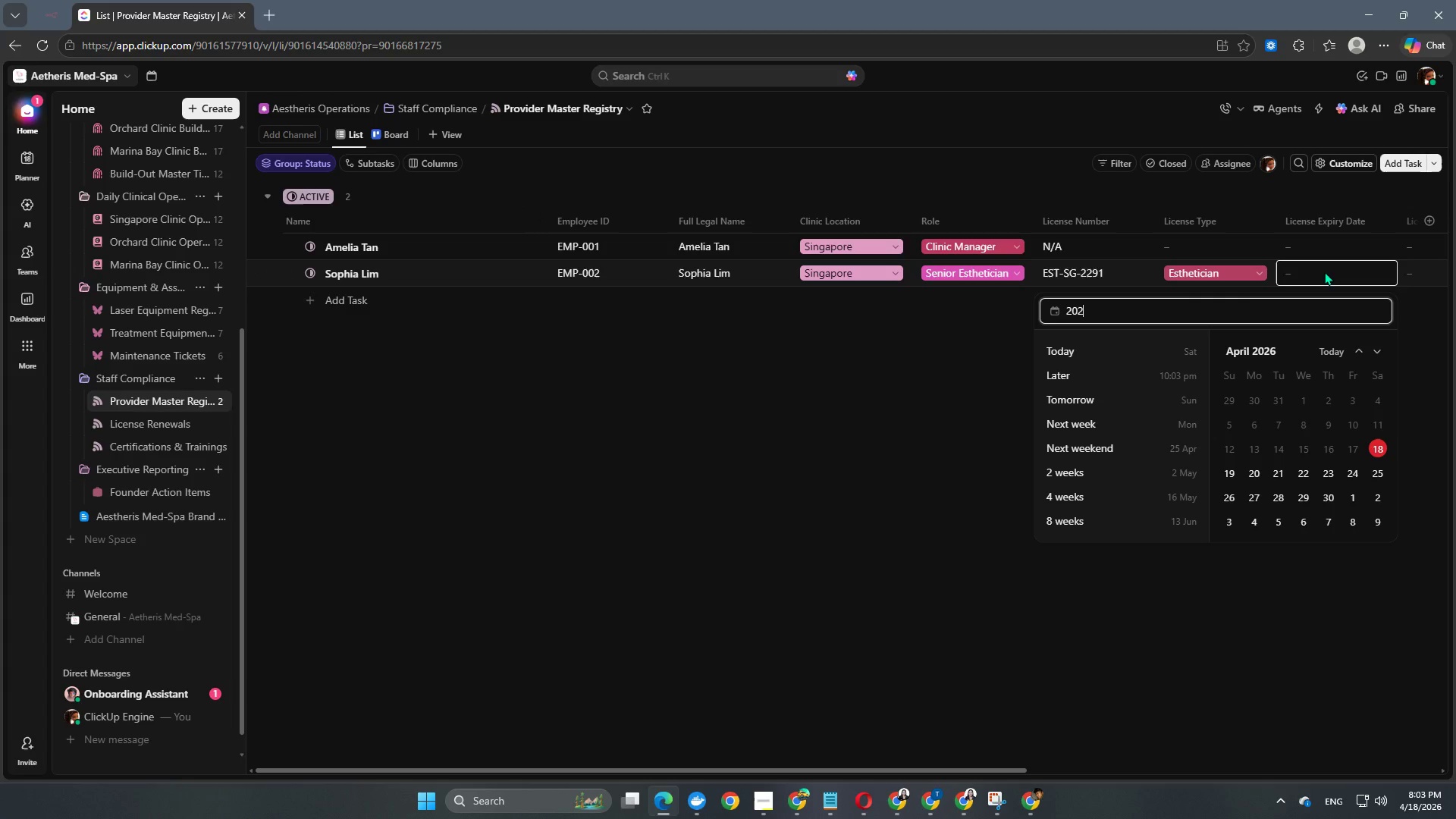 
key(Numpad2)
 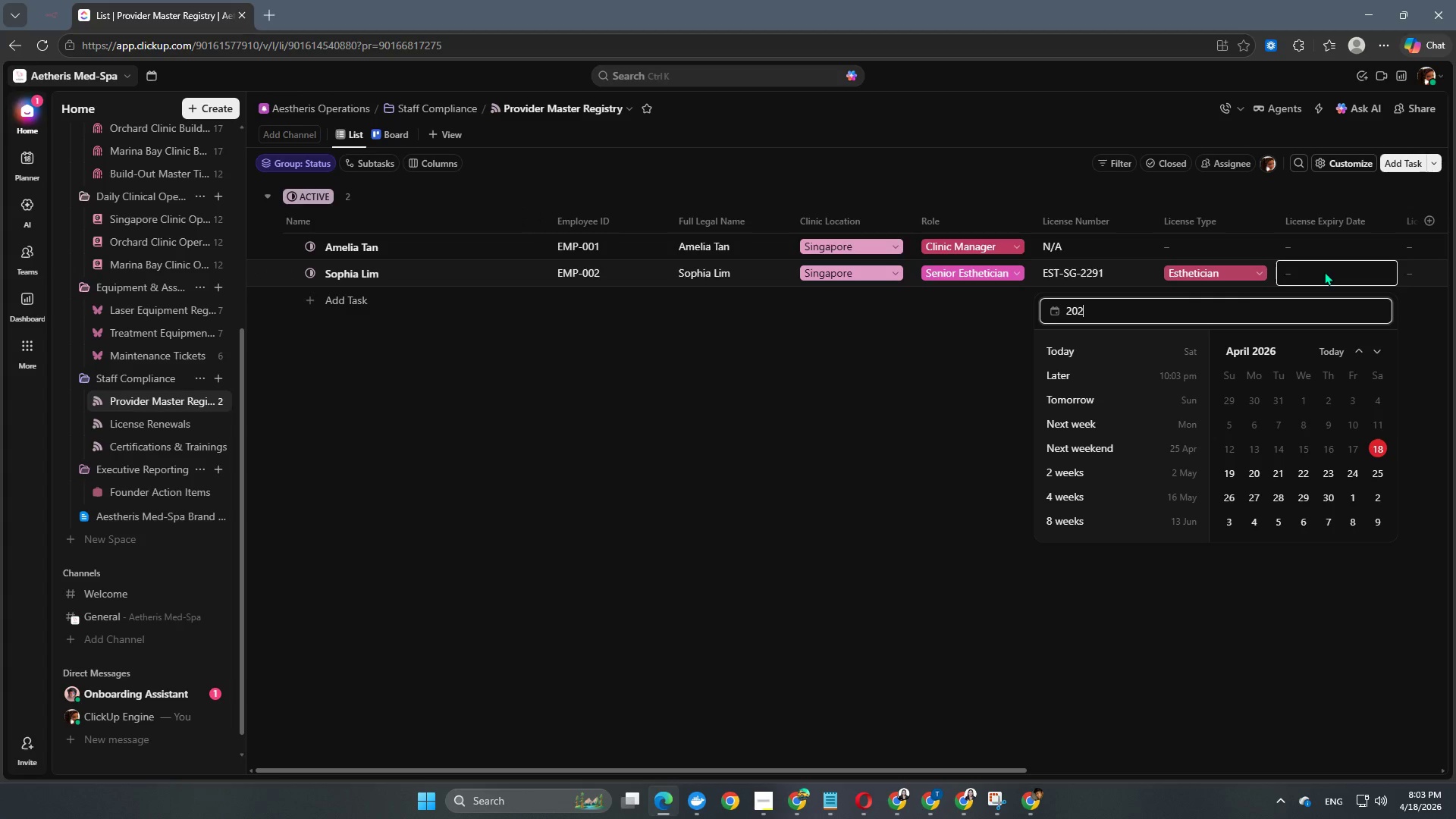 
key(Numpad7)
 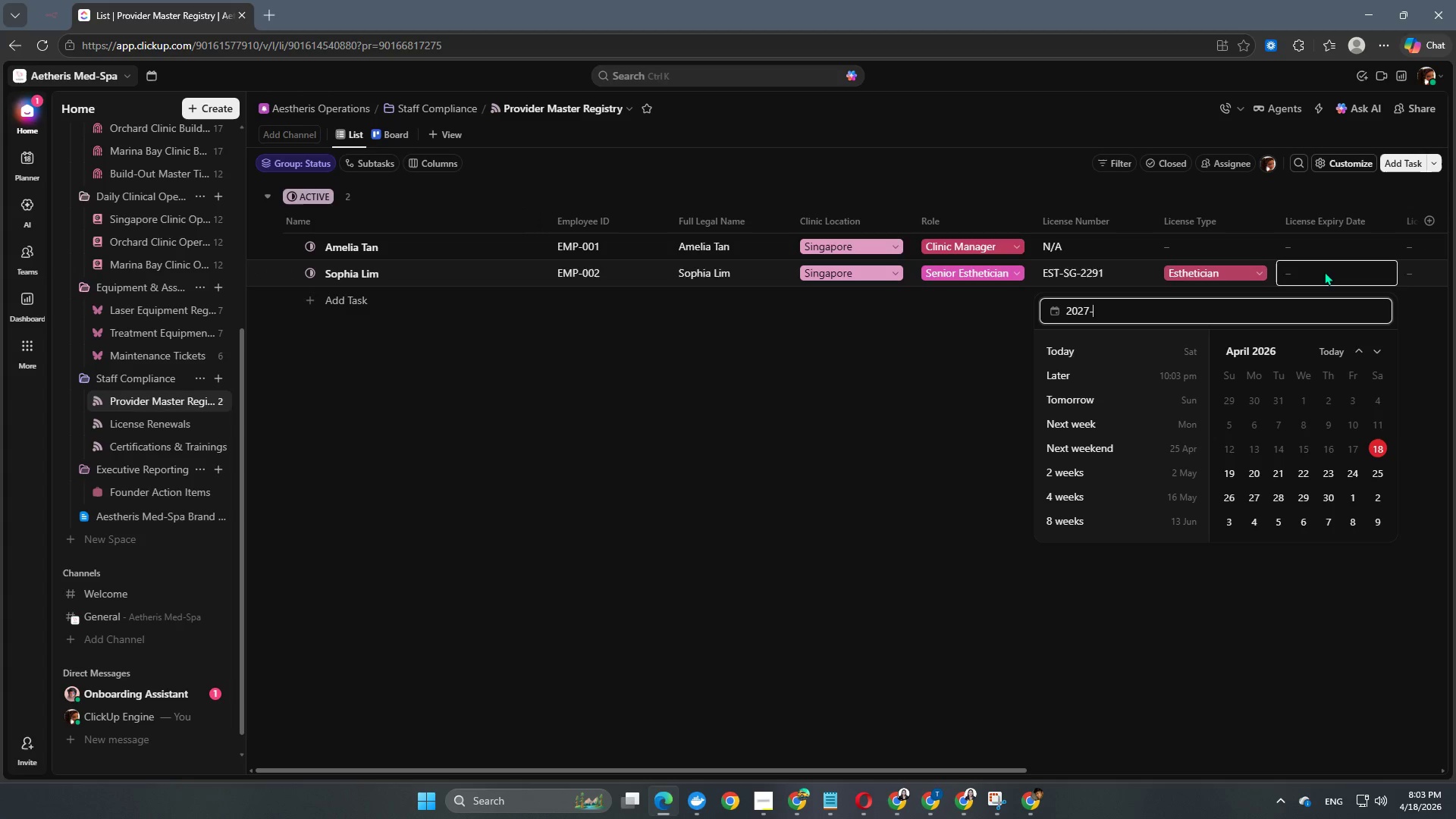 
key(NumpadSubtract)
 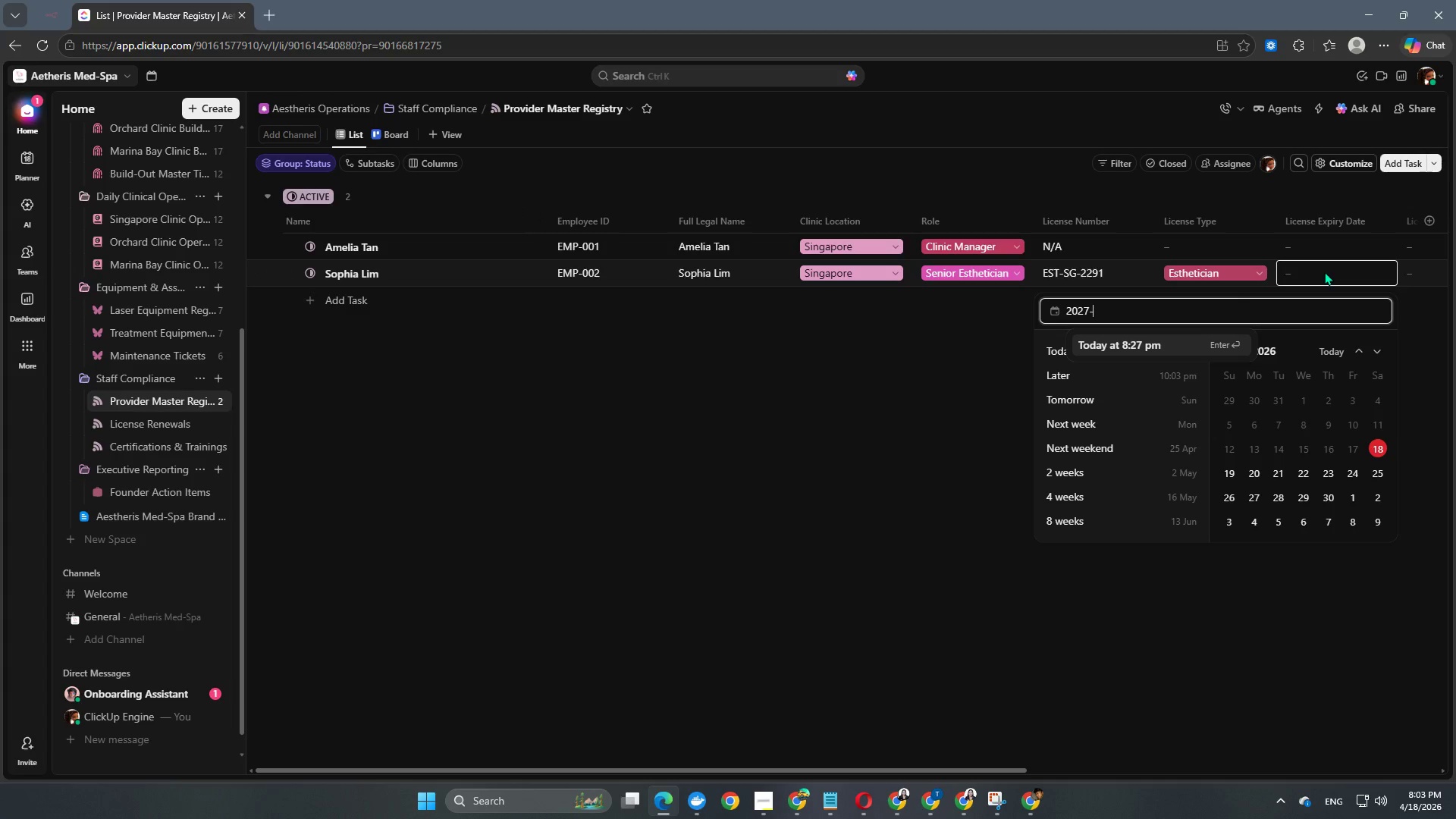 
key(Numpad0)
 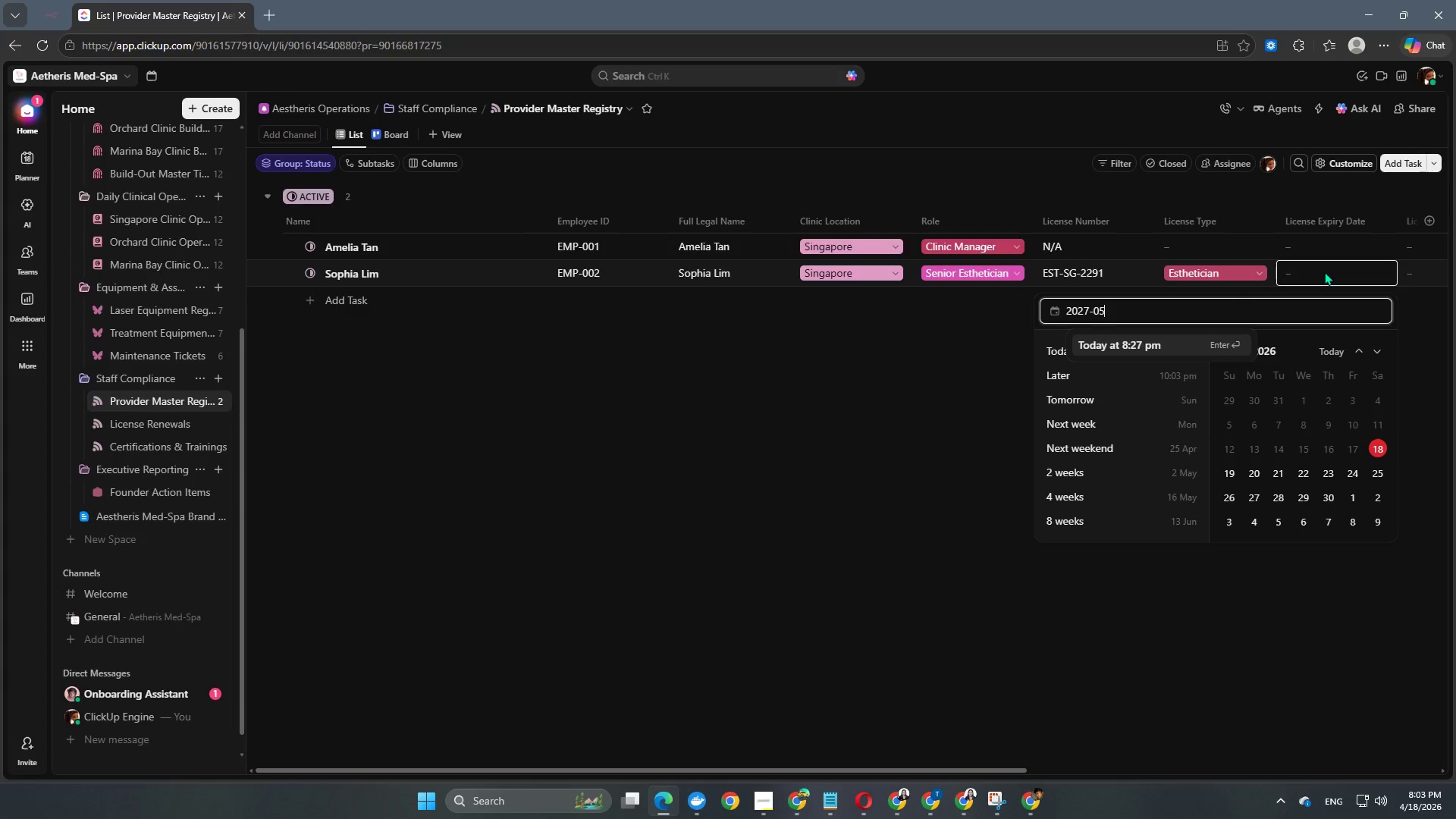 
key(Numpad5)
 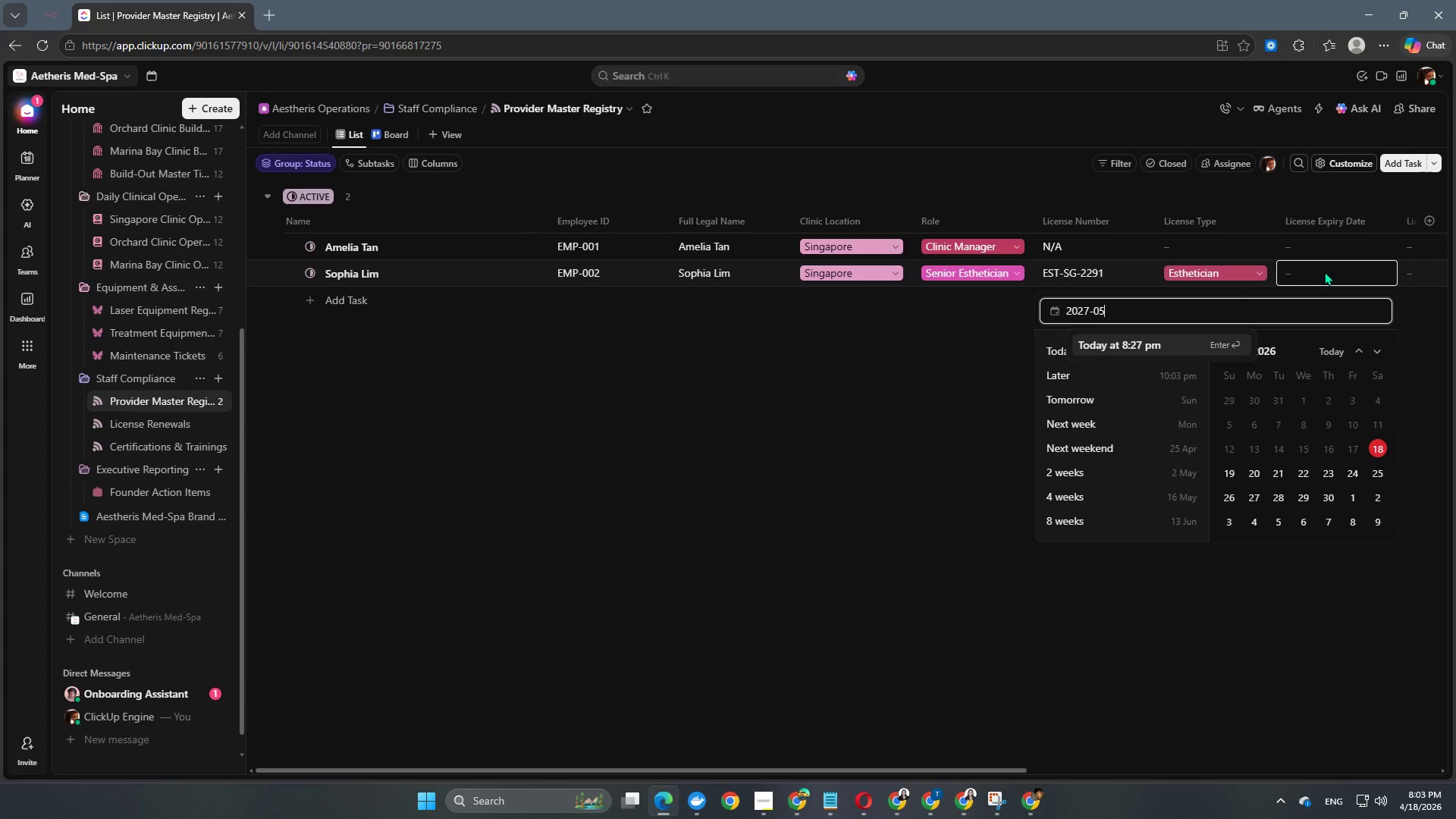 
key(NumpadSubtract)
 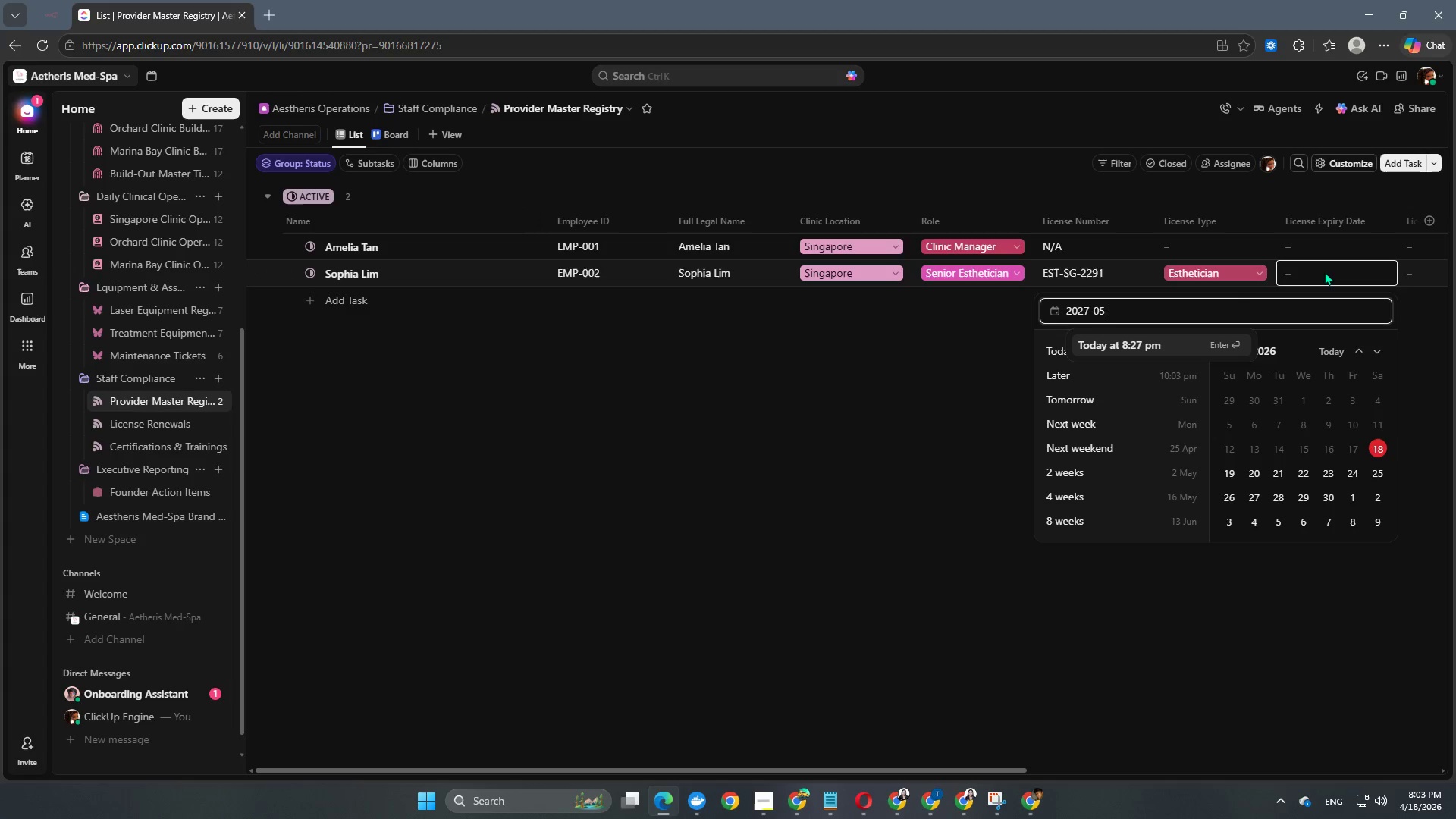 
key(Numpad1)
 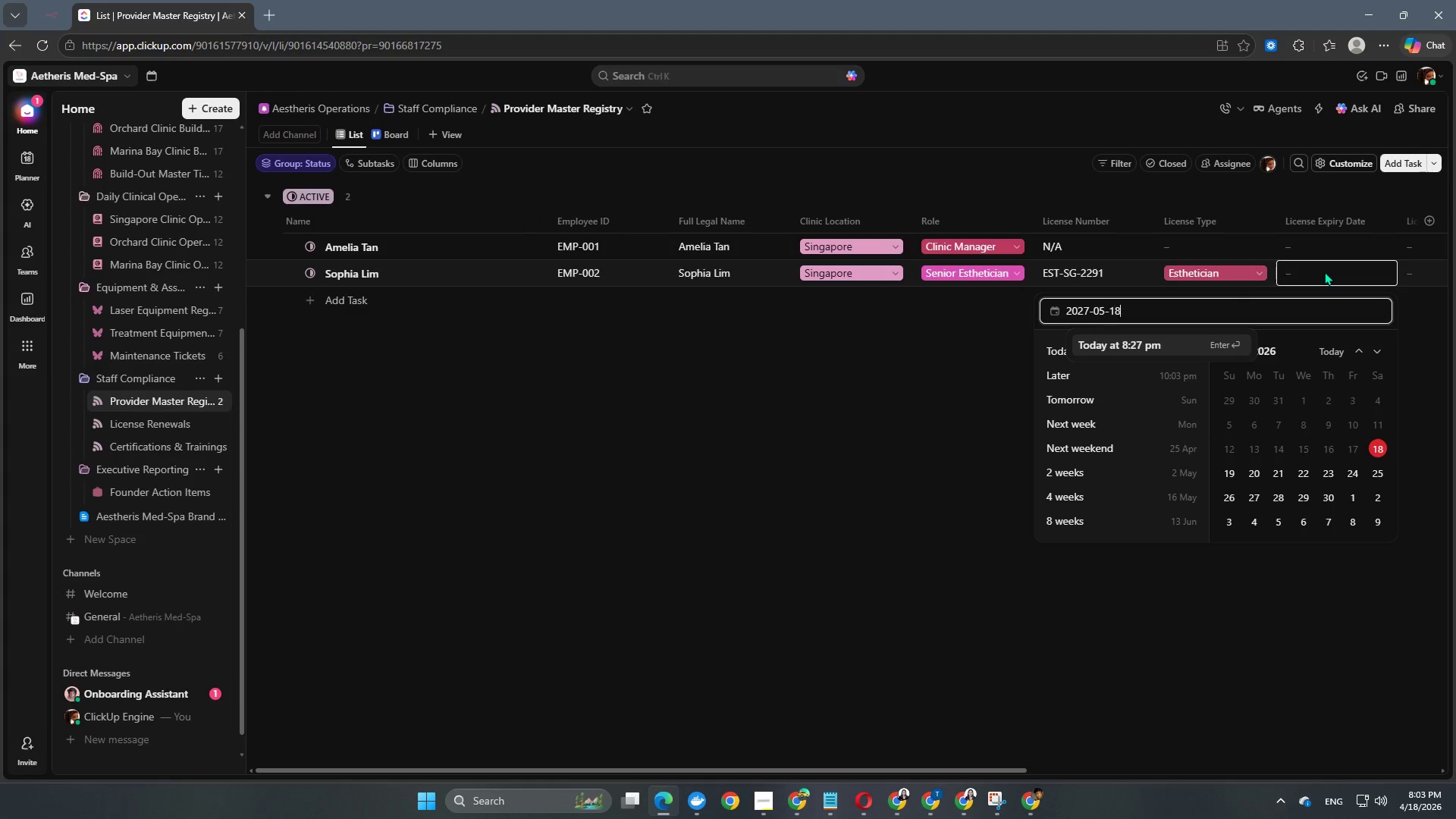 
key(Numpad8)
 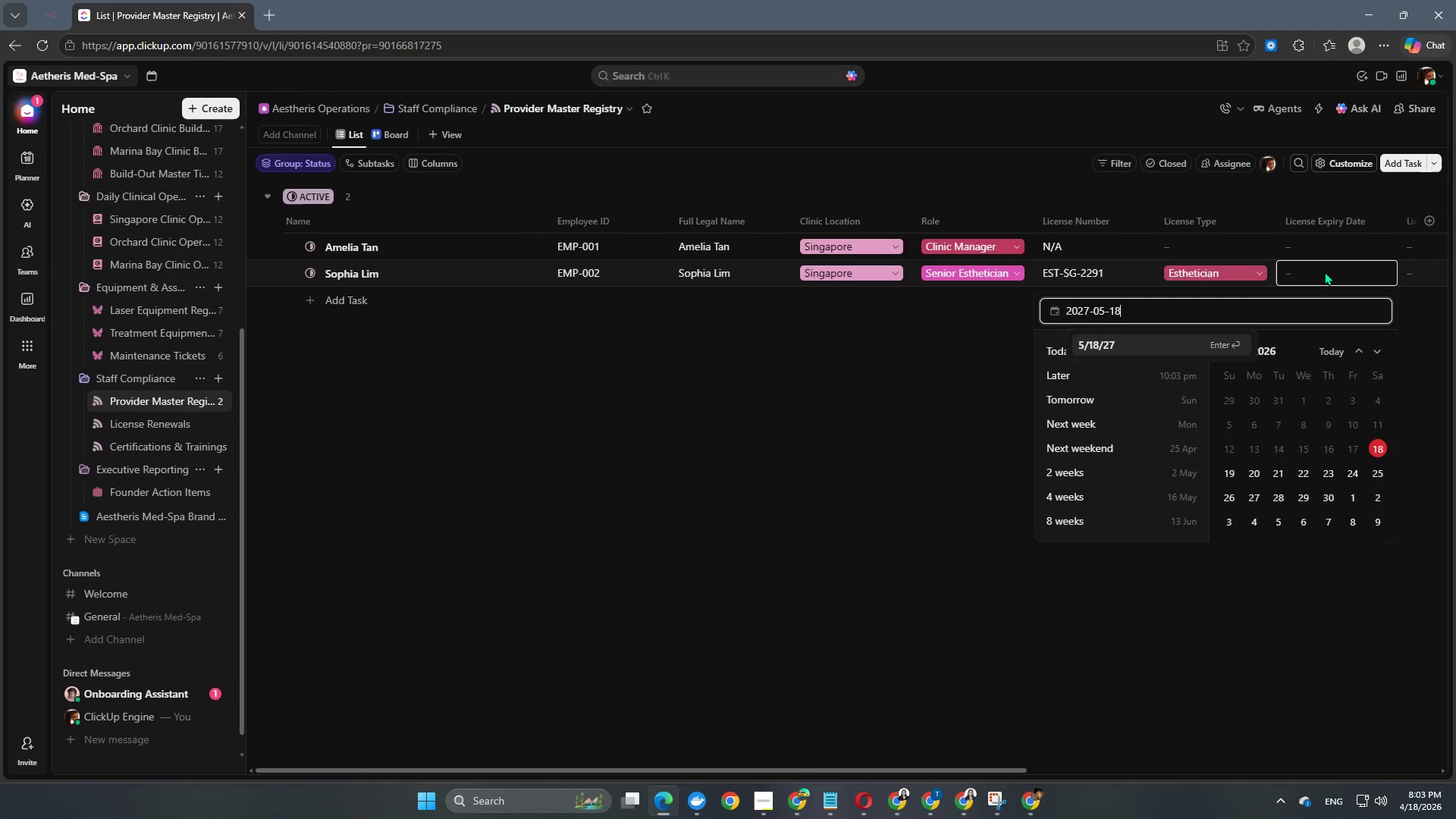 
key(NumpadEnter)
 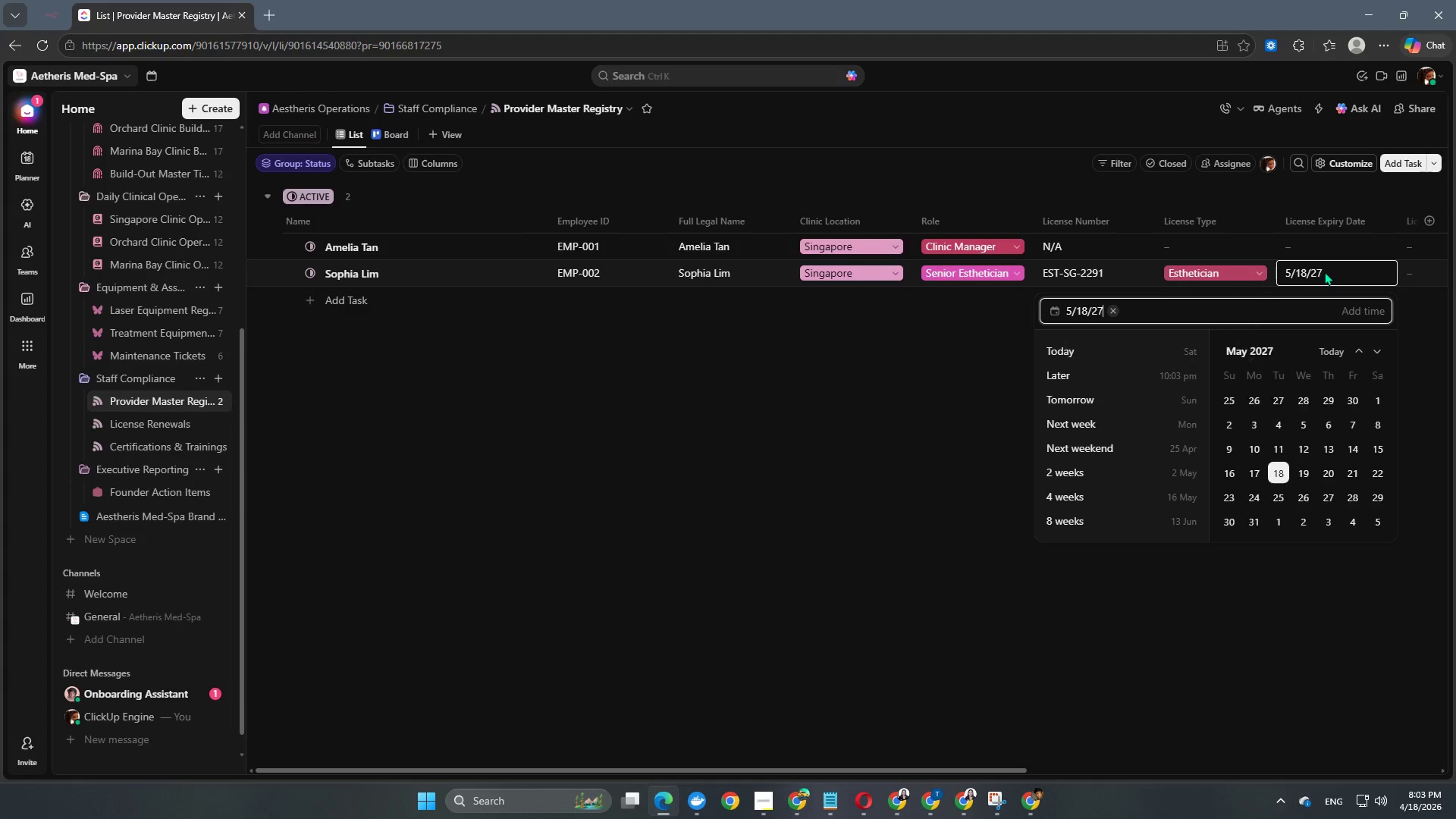 
key(NumpadEnter)
 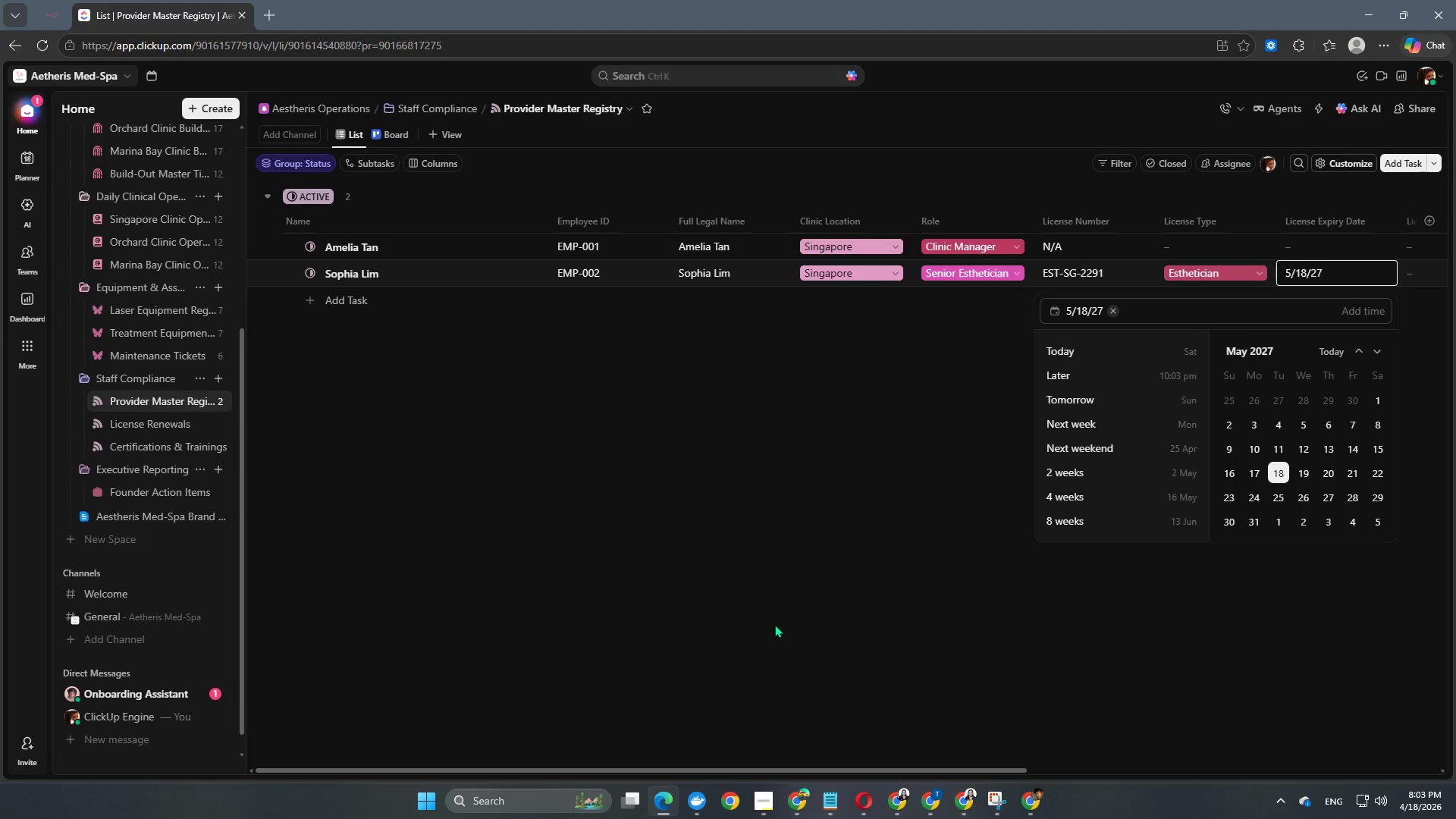 
double_click([774, 624])
 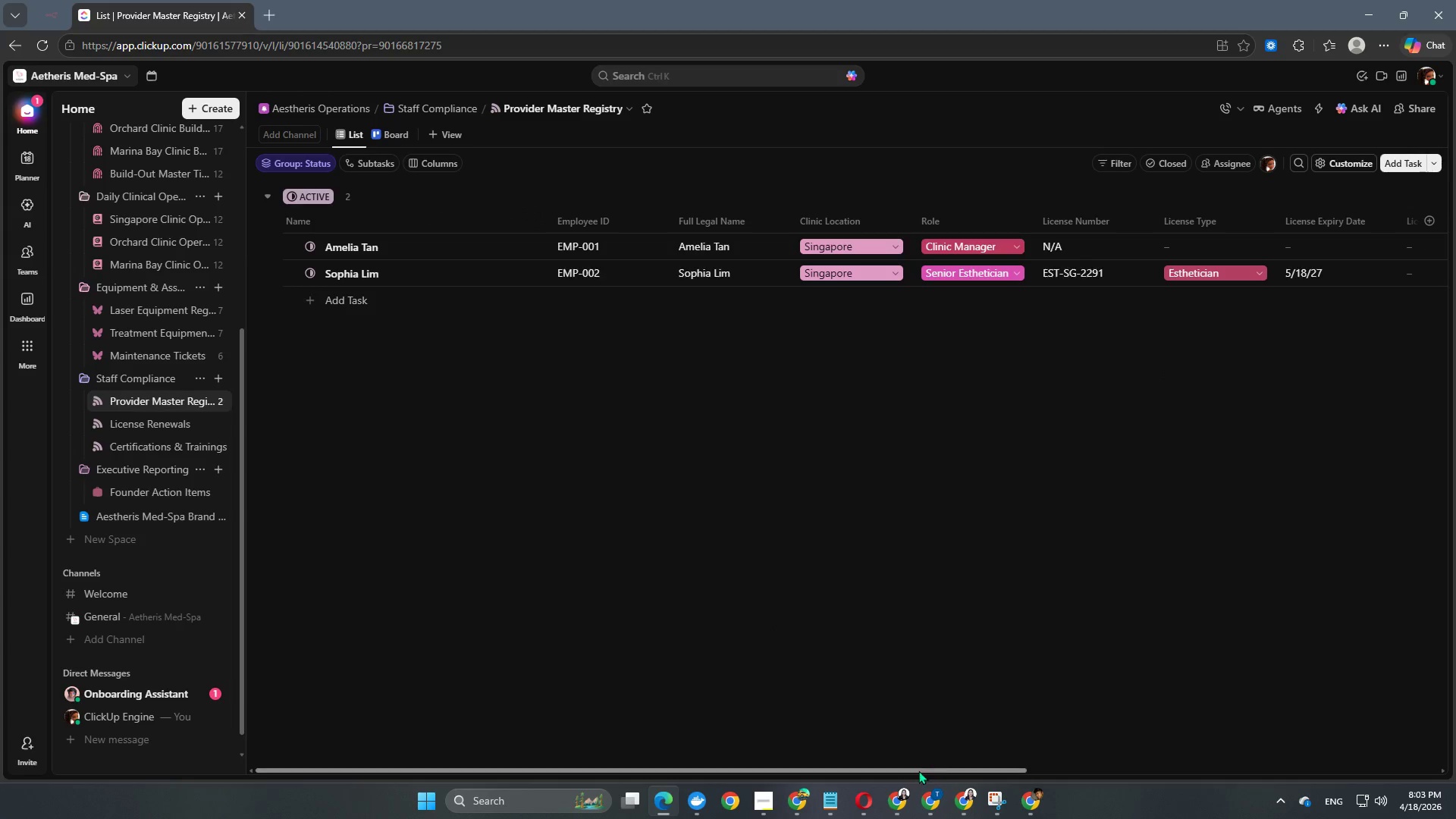 
left_click_drag(start_coordinate=[918, 770], to_coordinate=[1402, 726])
 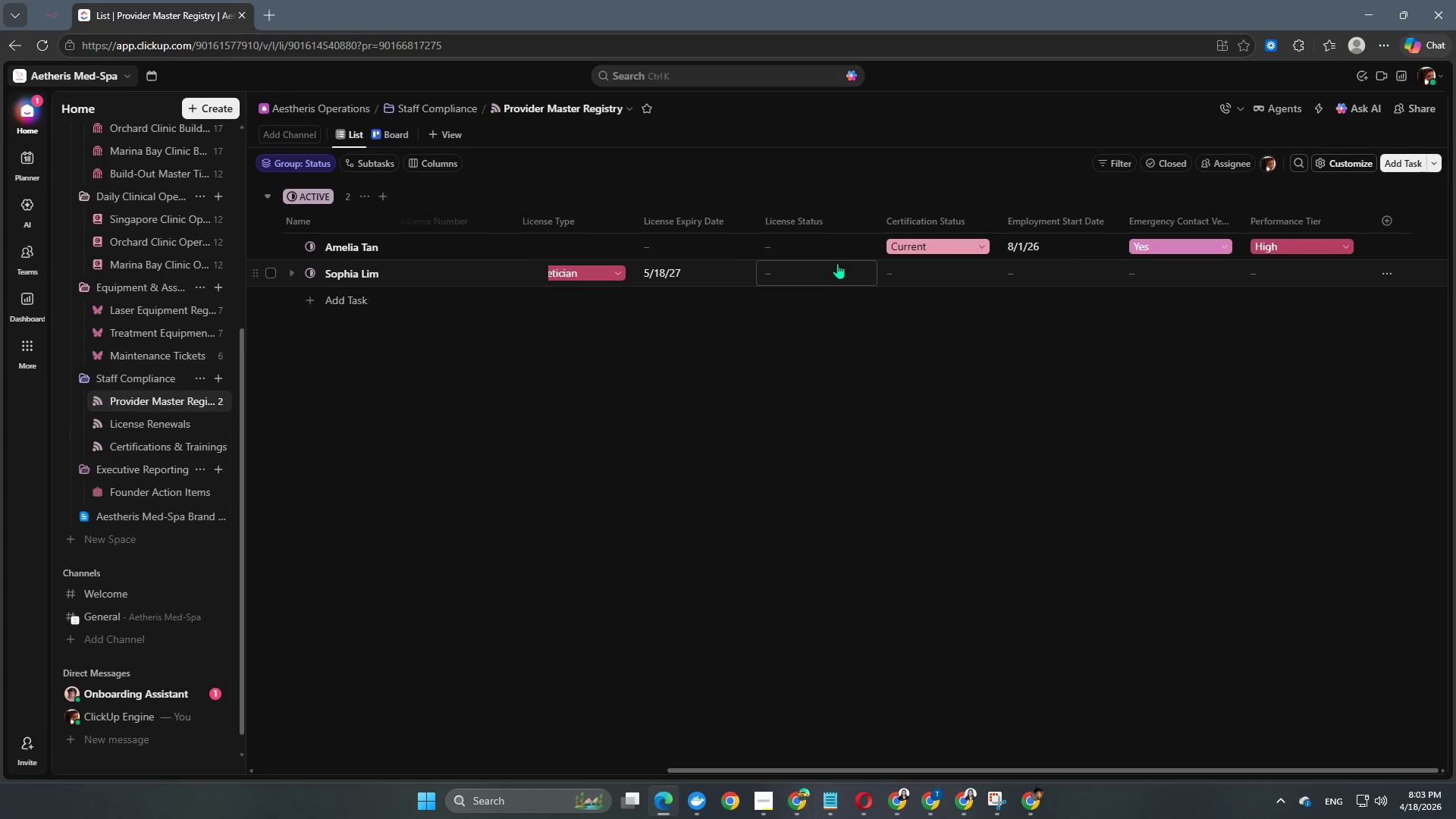 
left_click([817, 268])
 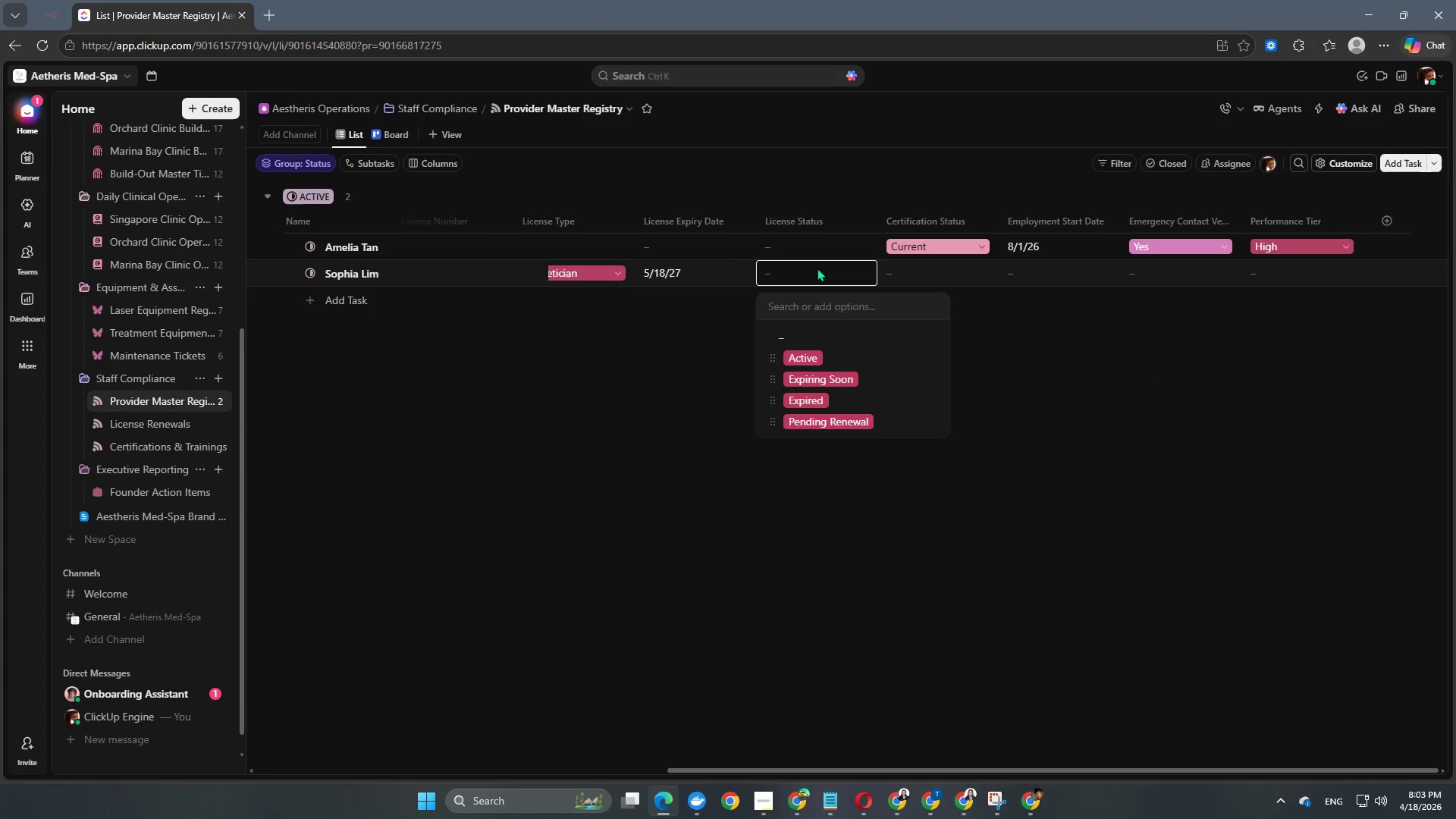 
left_click([814, 368])
 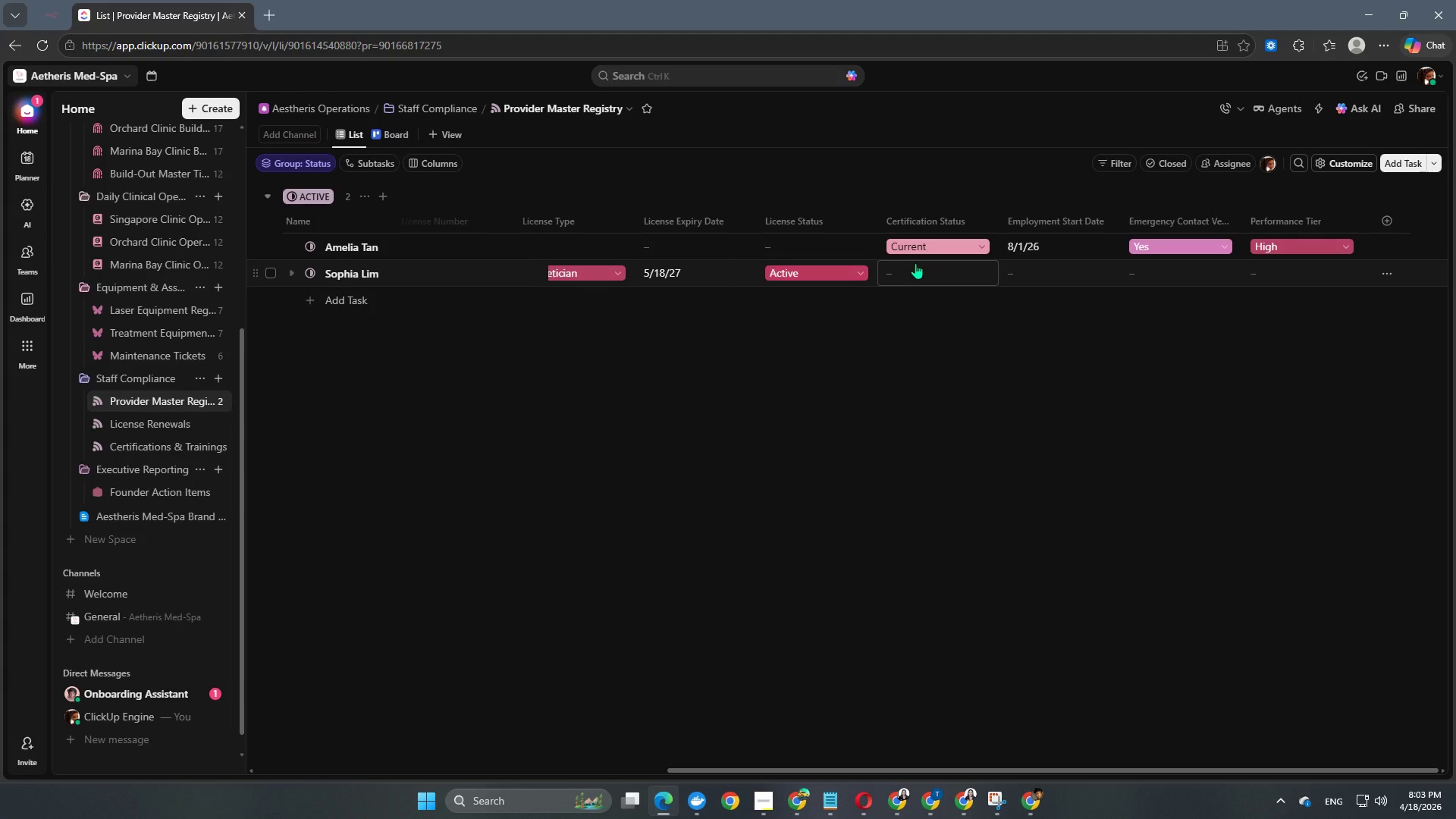 
left_click([915, 263])
 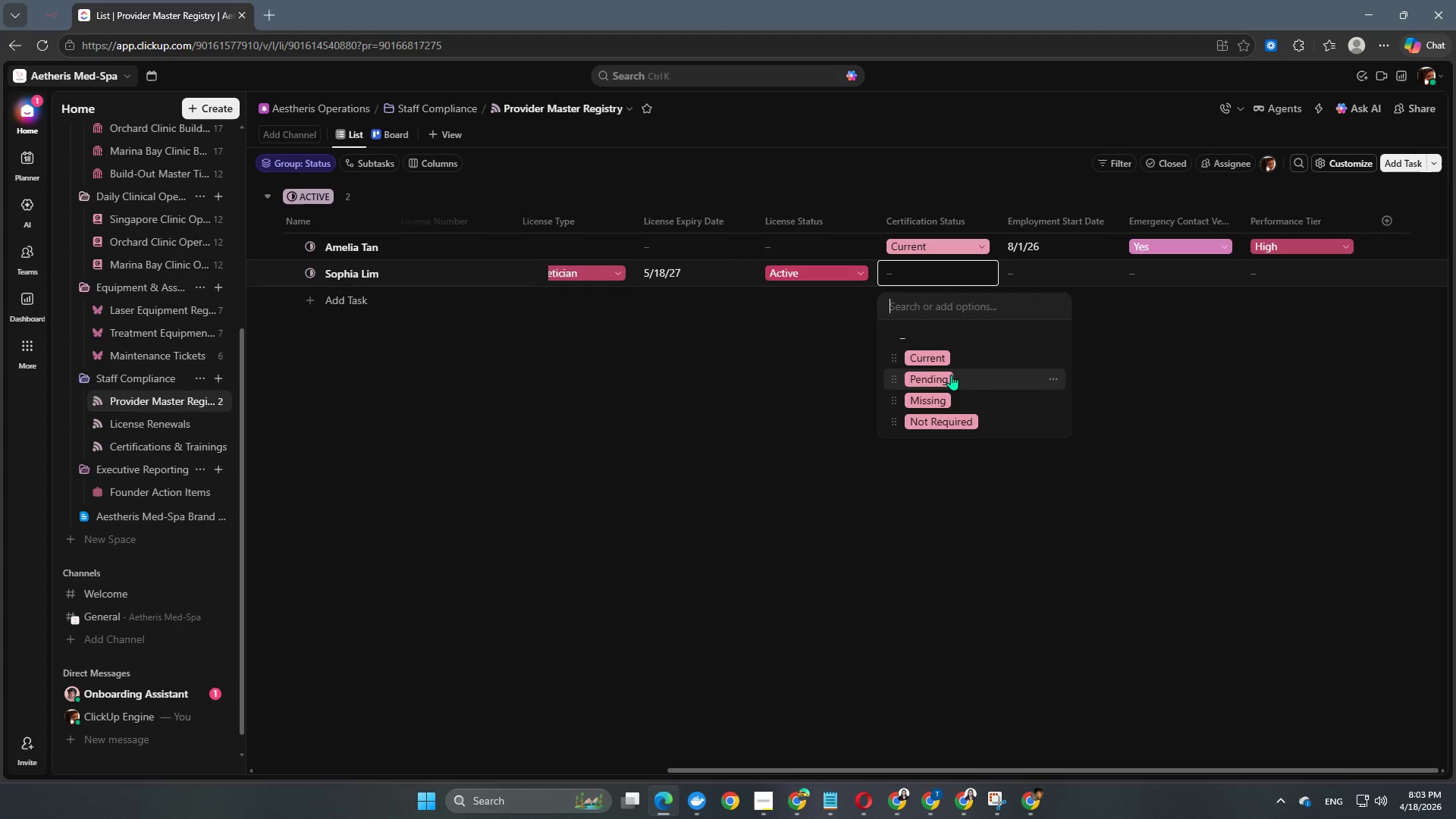 
left_click([953, 361])
 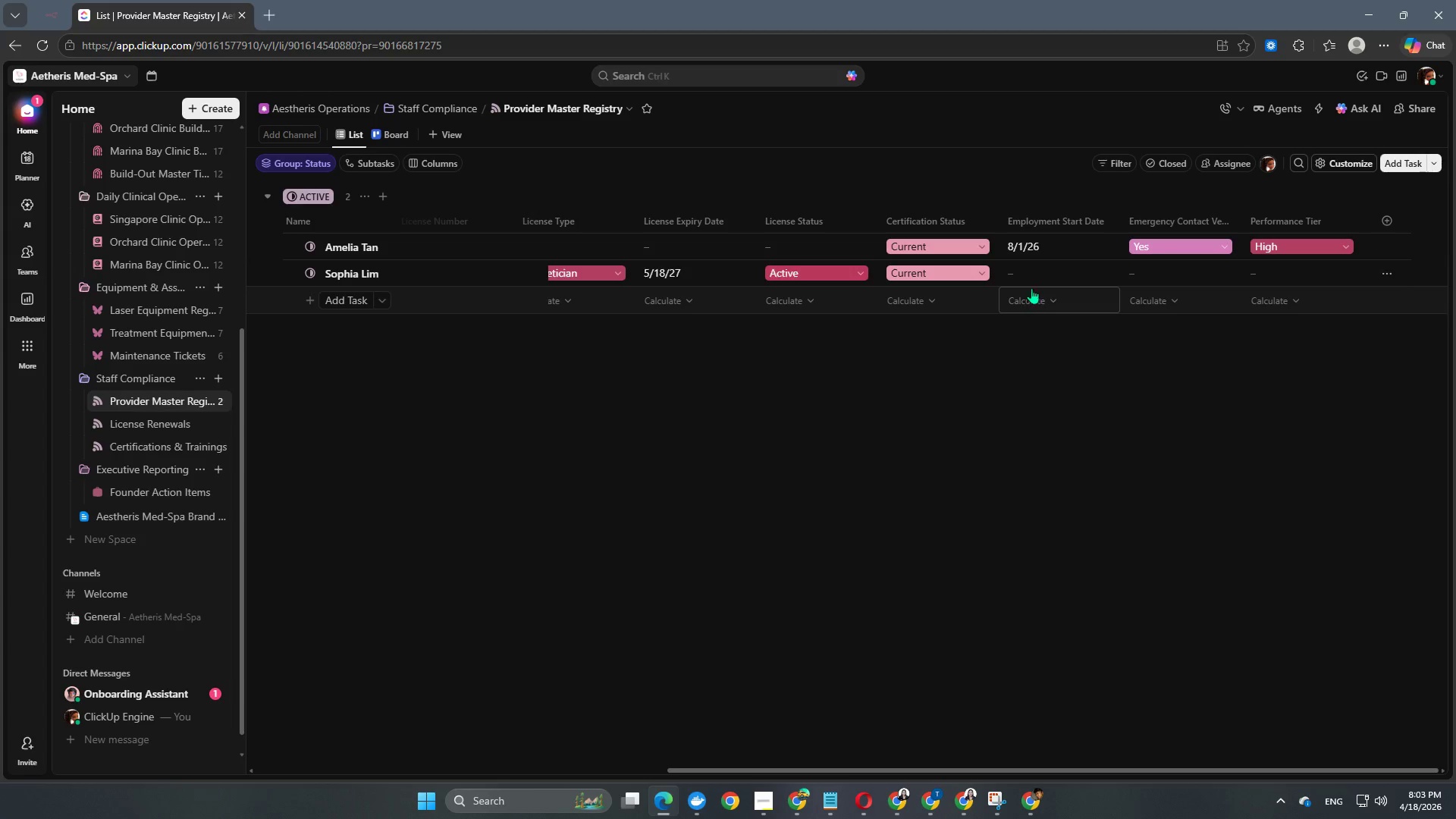 
left_click([1042, 271])
 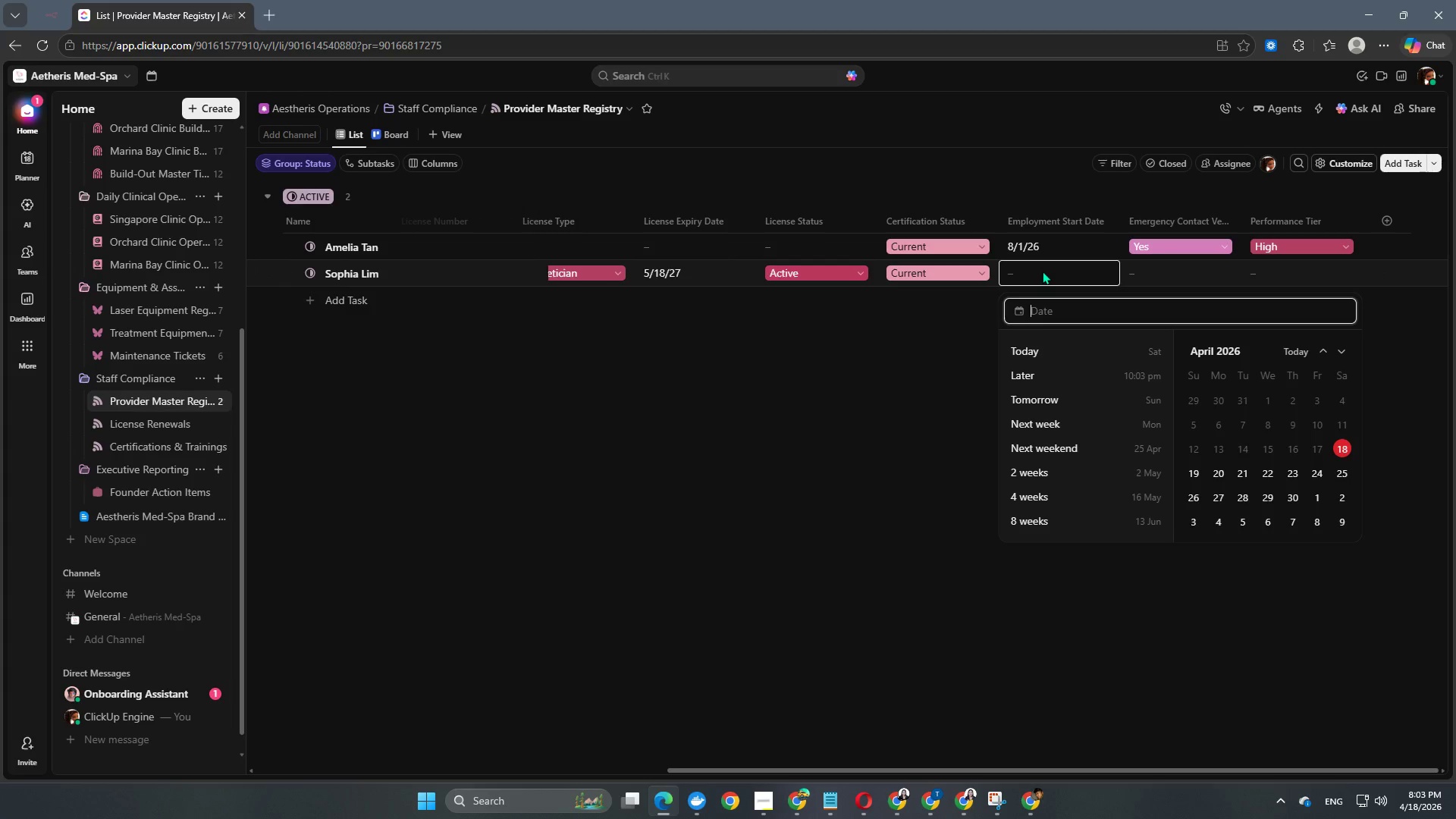 
key(Numpad2)
 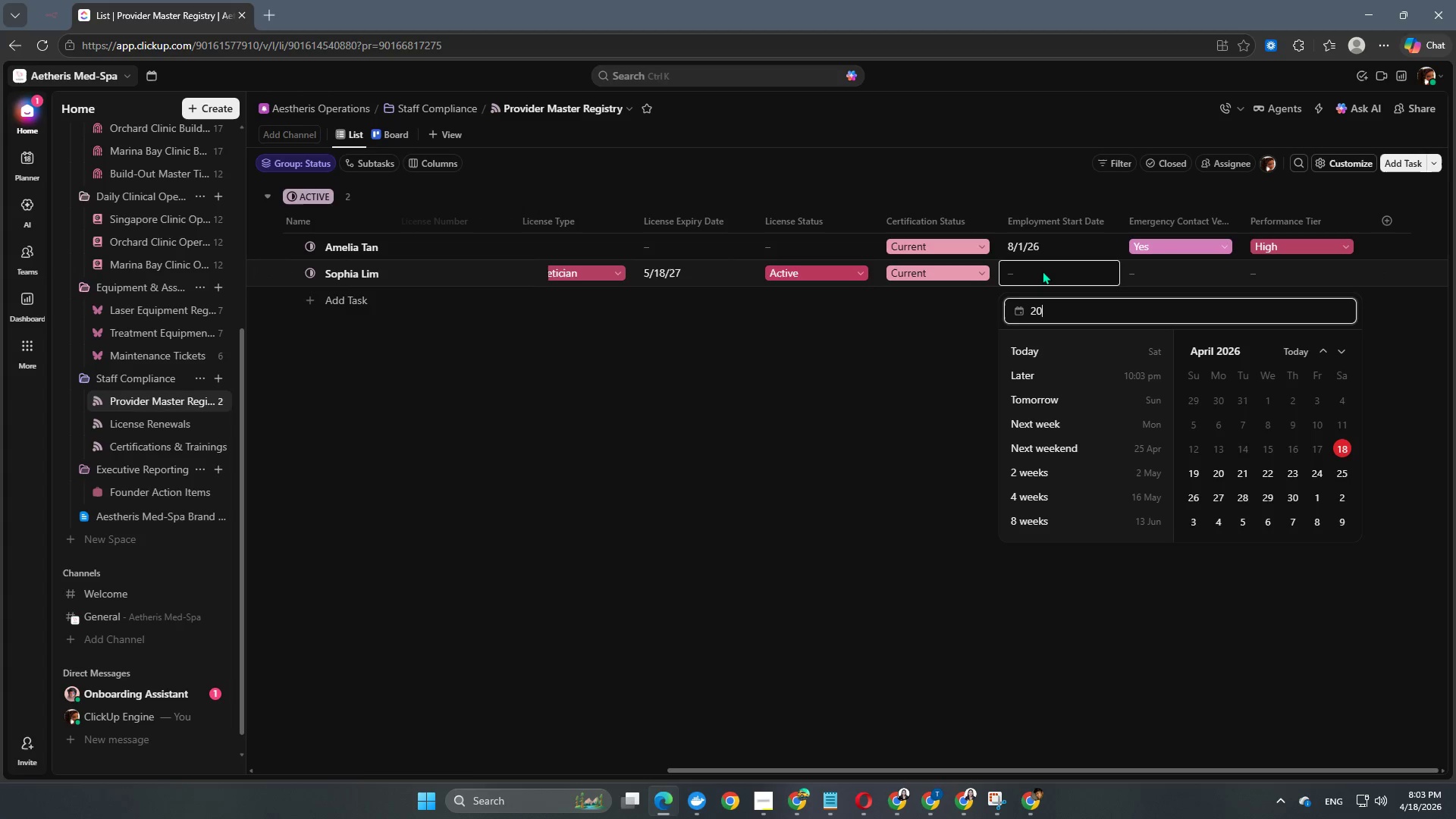 
key(Numpad0)
 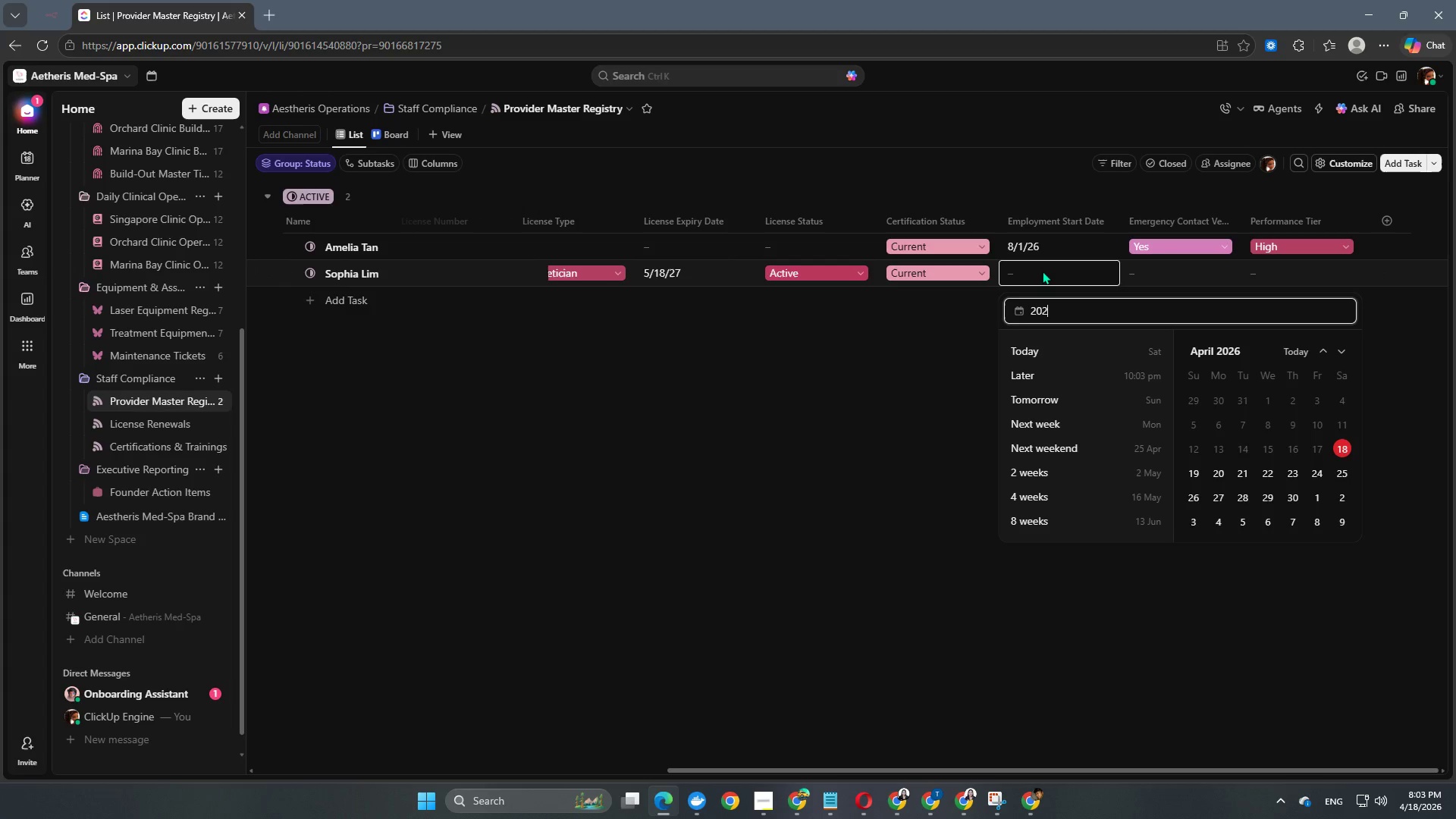 
key(Numpad2)
 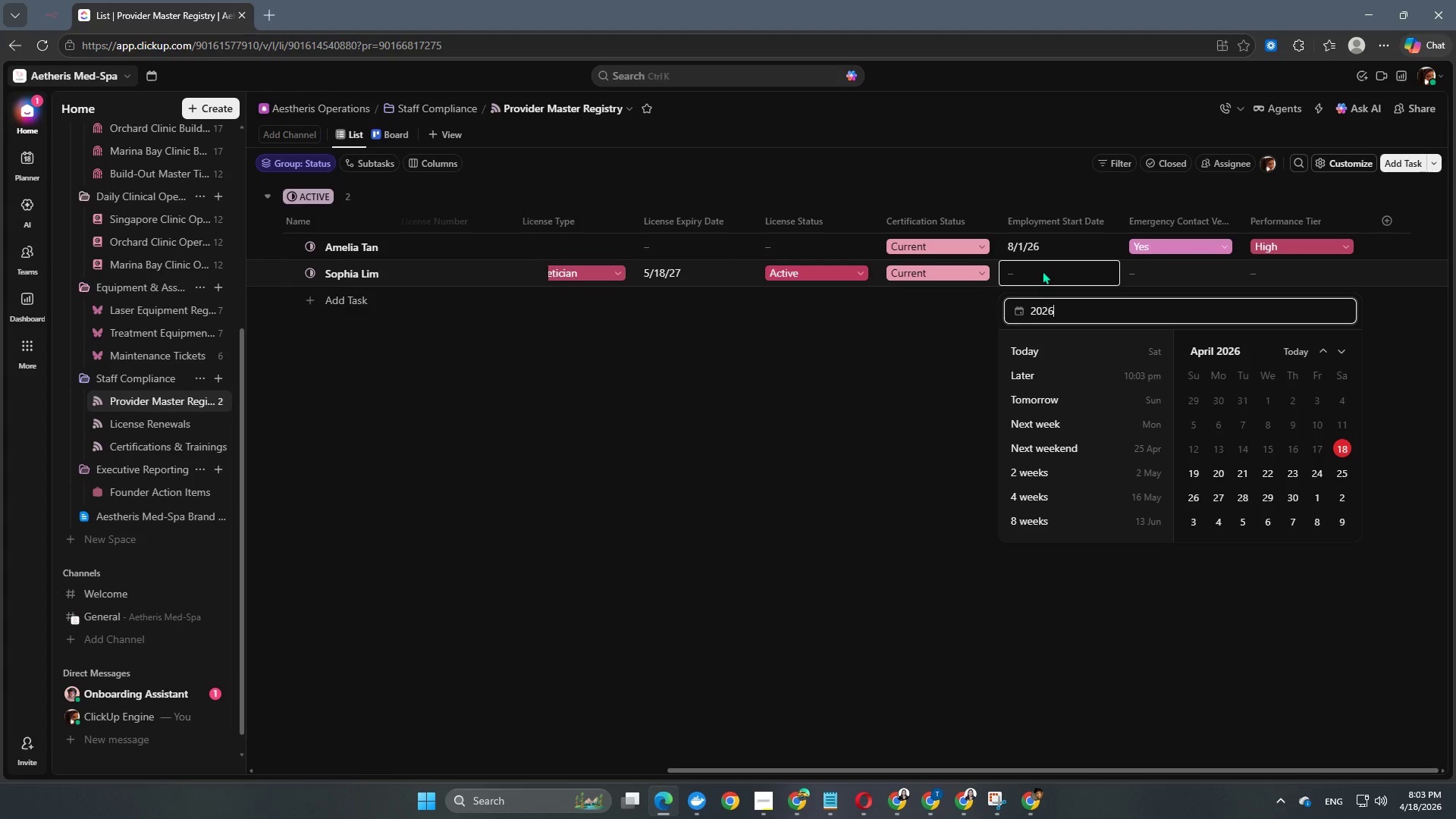 
key(Numpad6)
 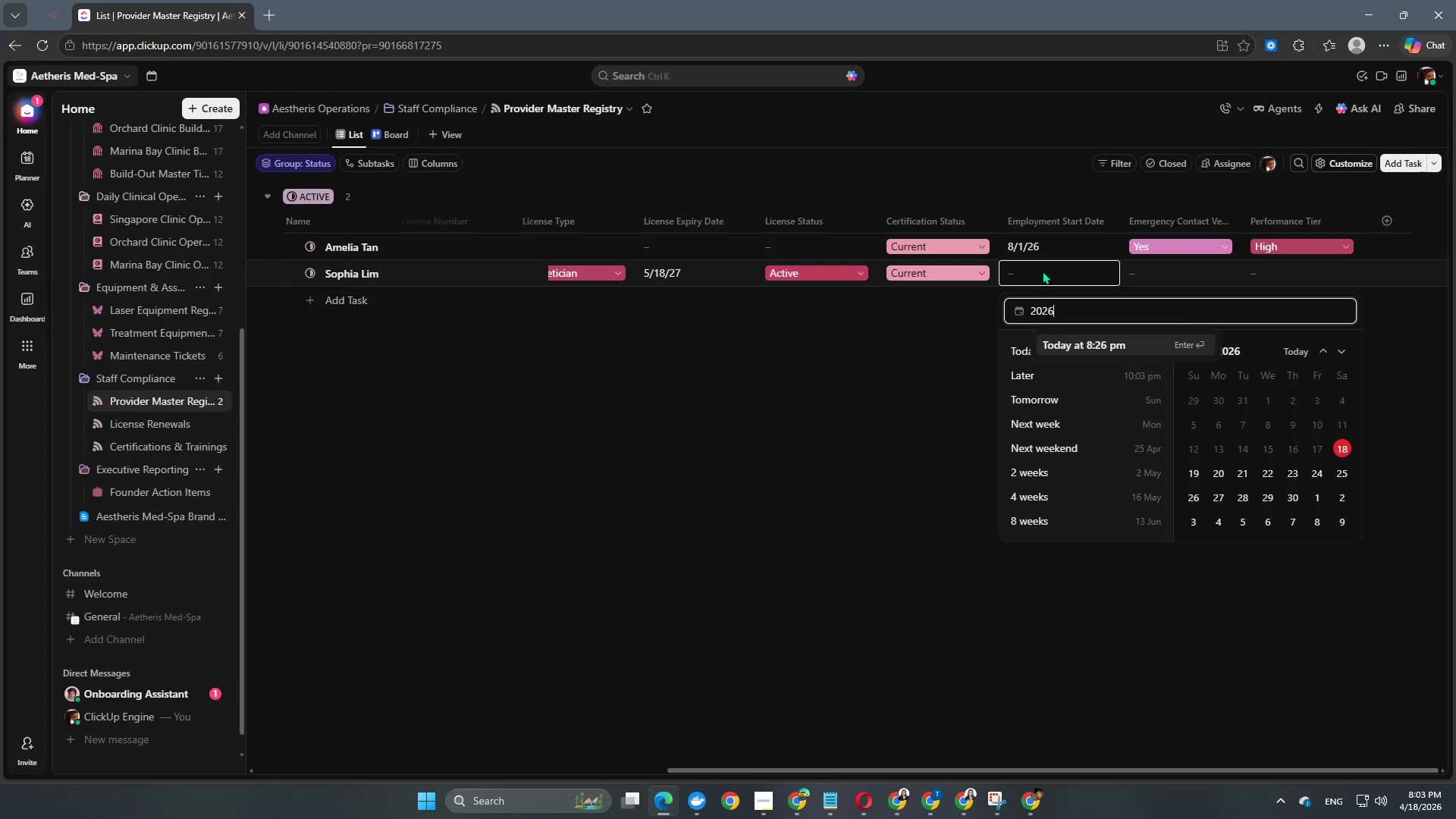 
key(NumpadSubtract)
 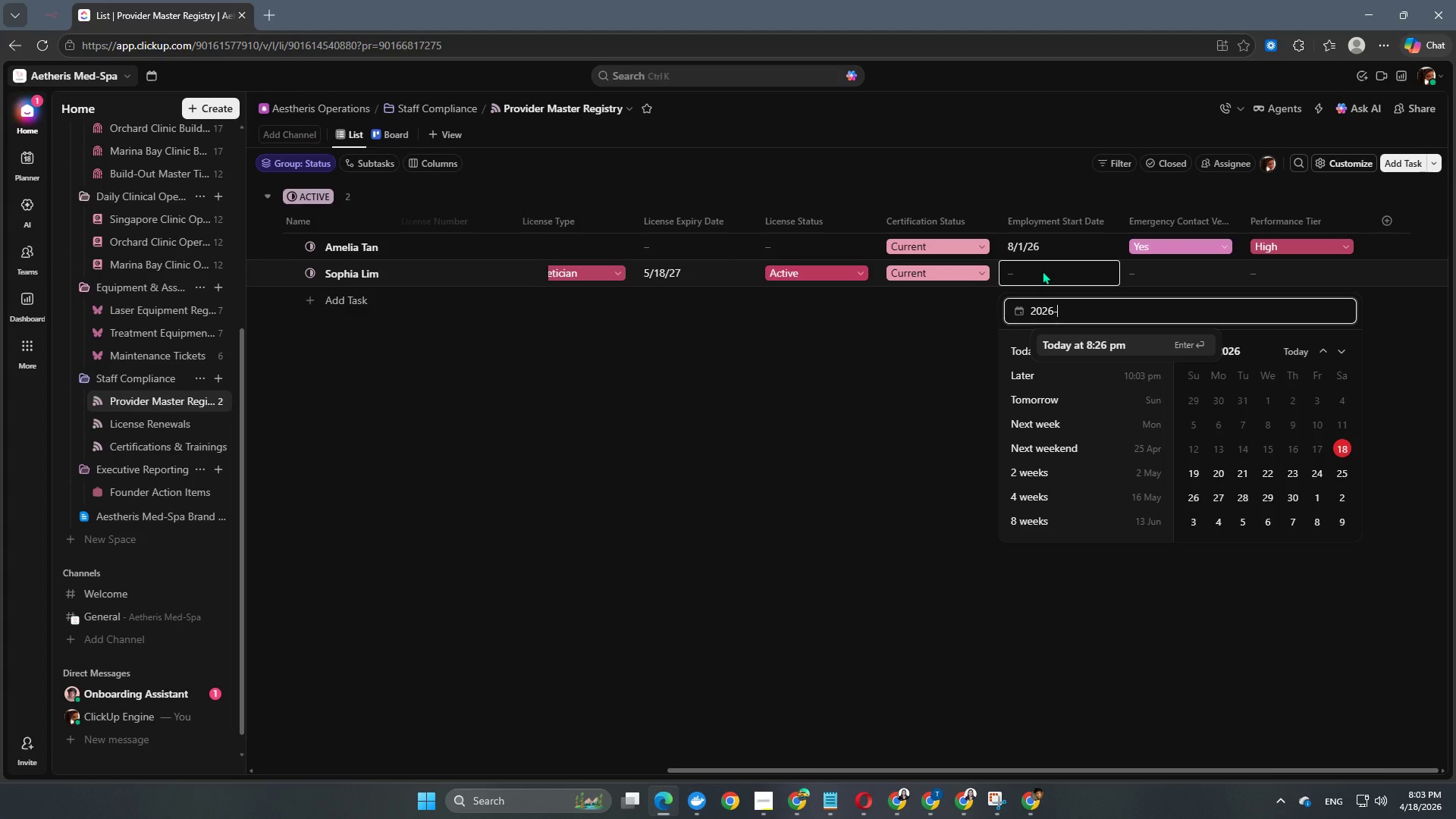 
key(Numpad0)
 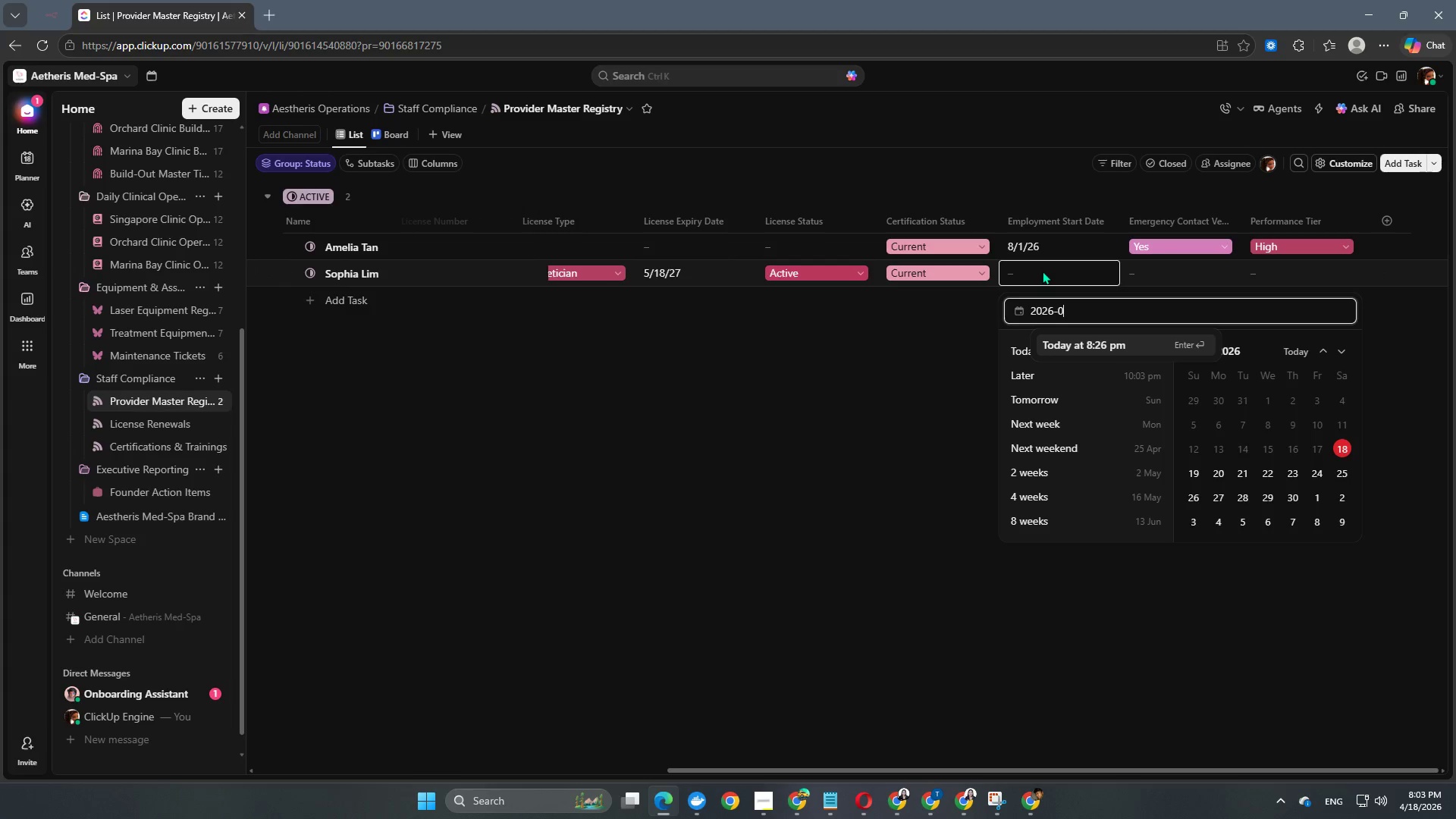 
key(Numpad8)
 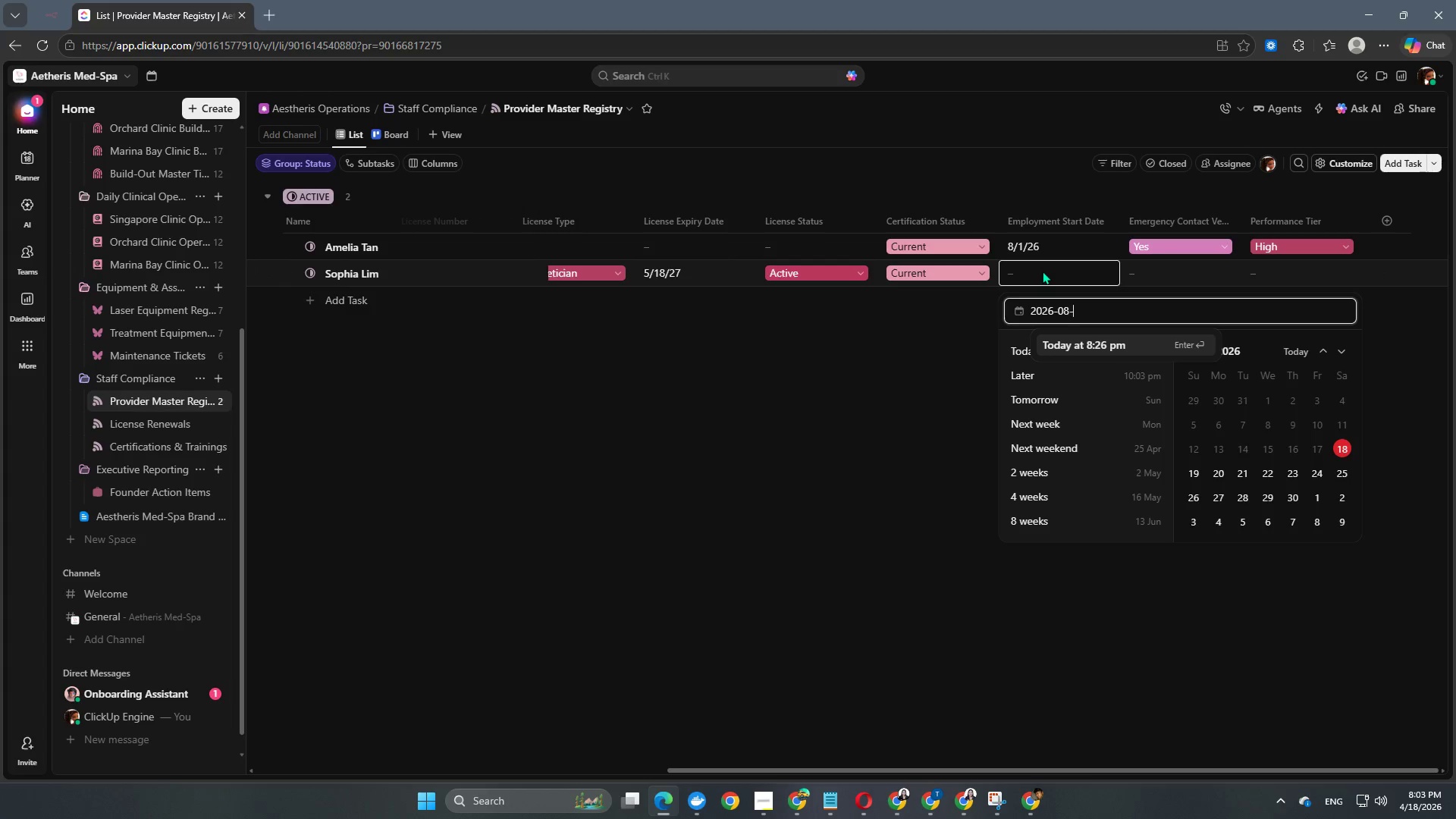 
key(NumpadSubtract)
 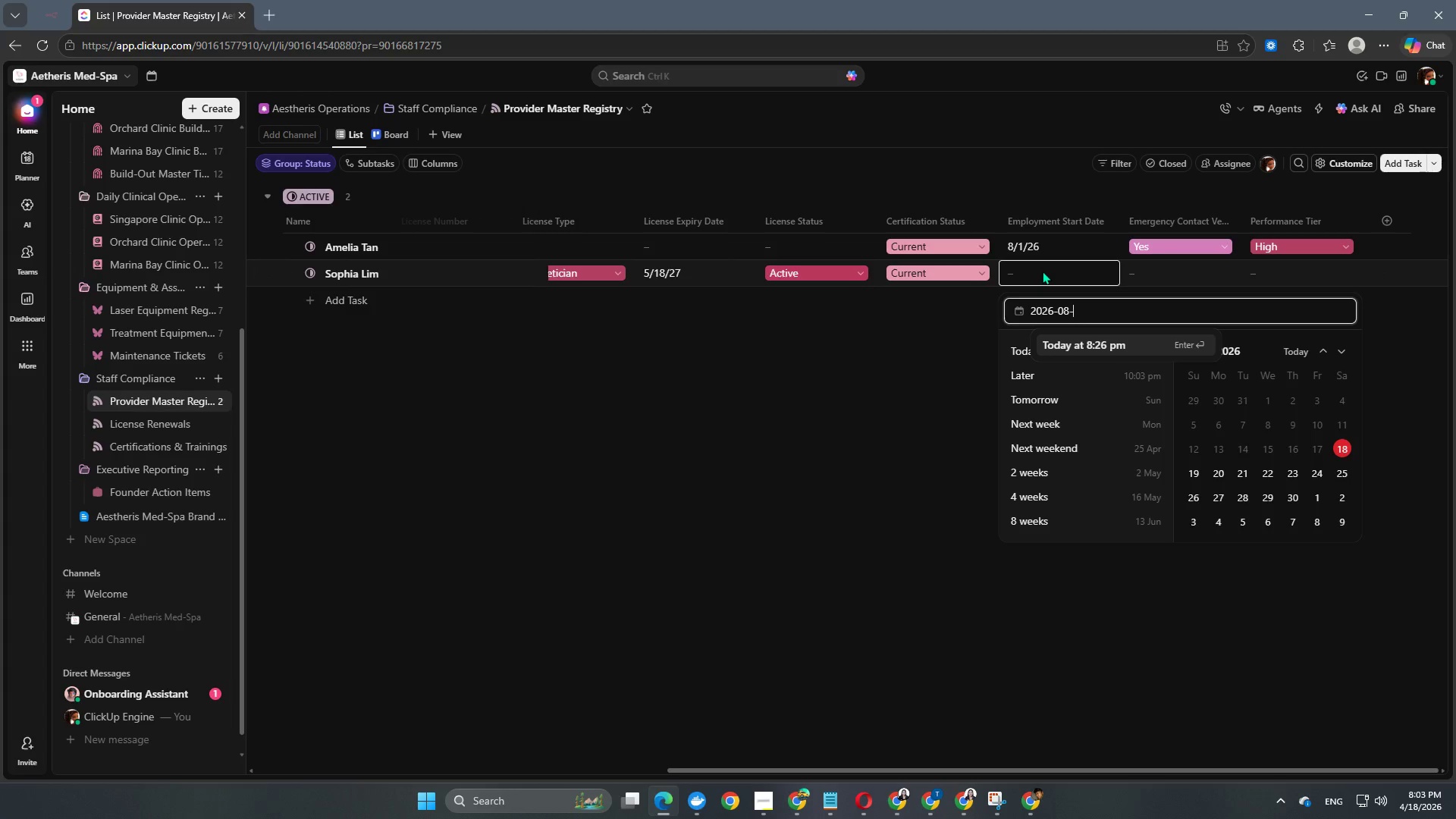 
key(Numpad2)
 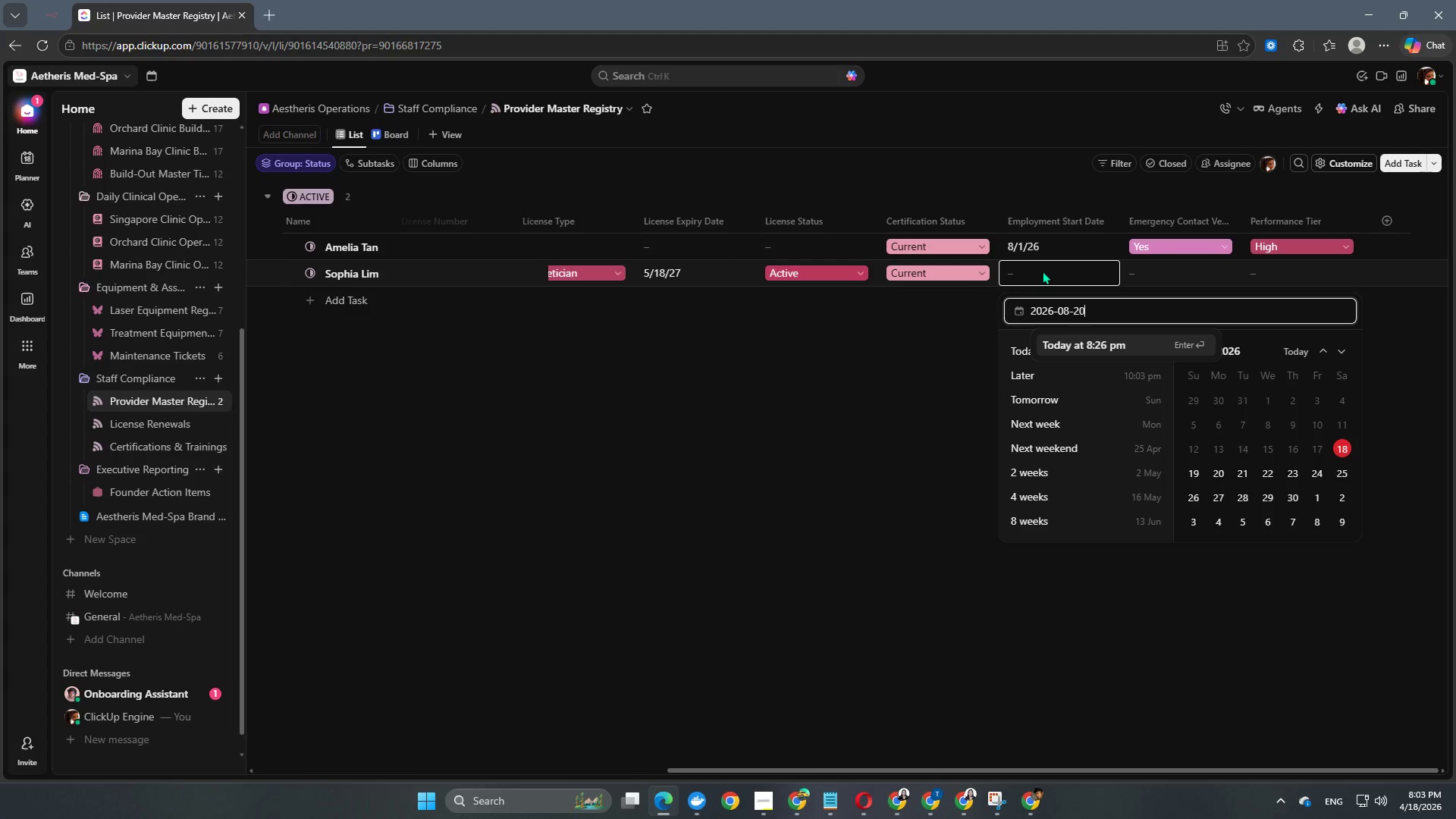 
key(Numpad0)
 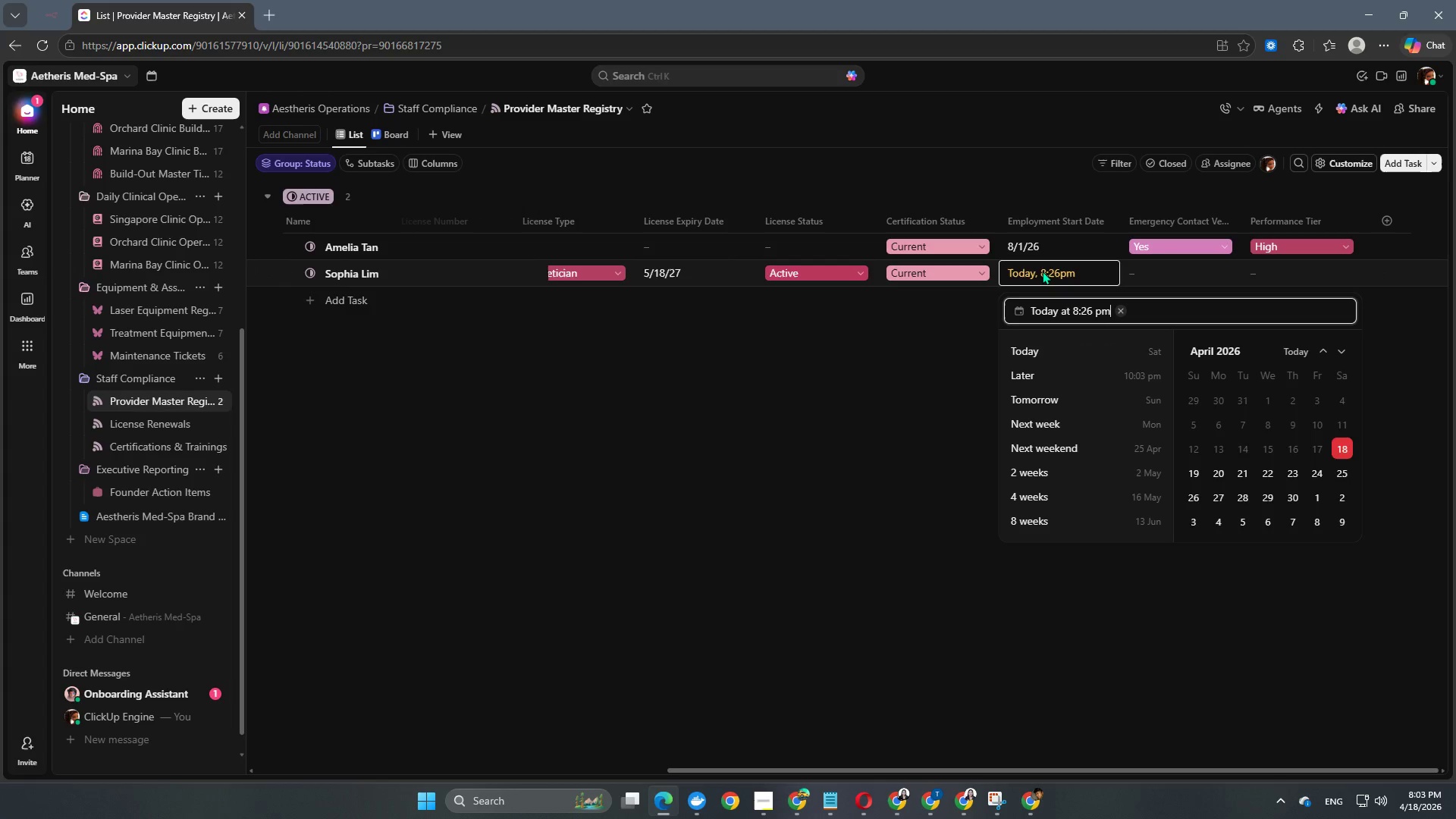 
key(NumpadEnter)
 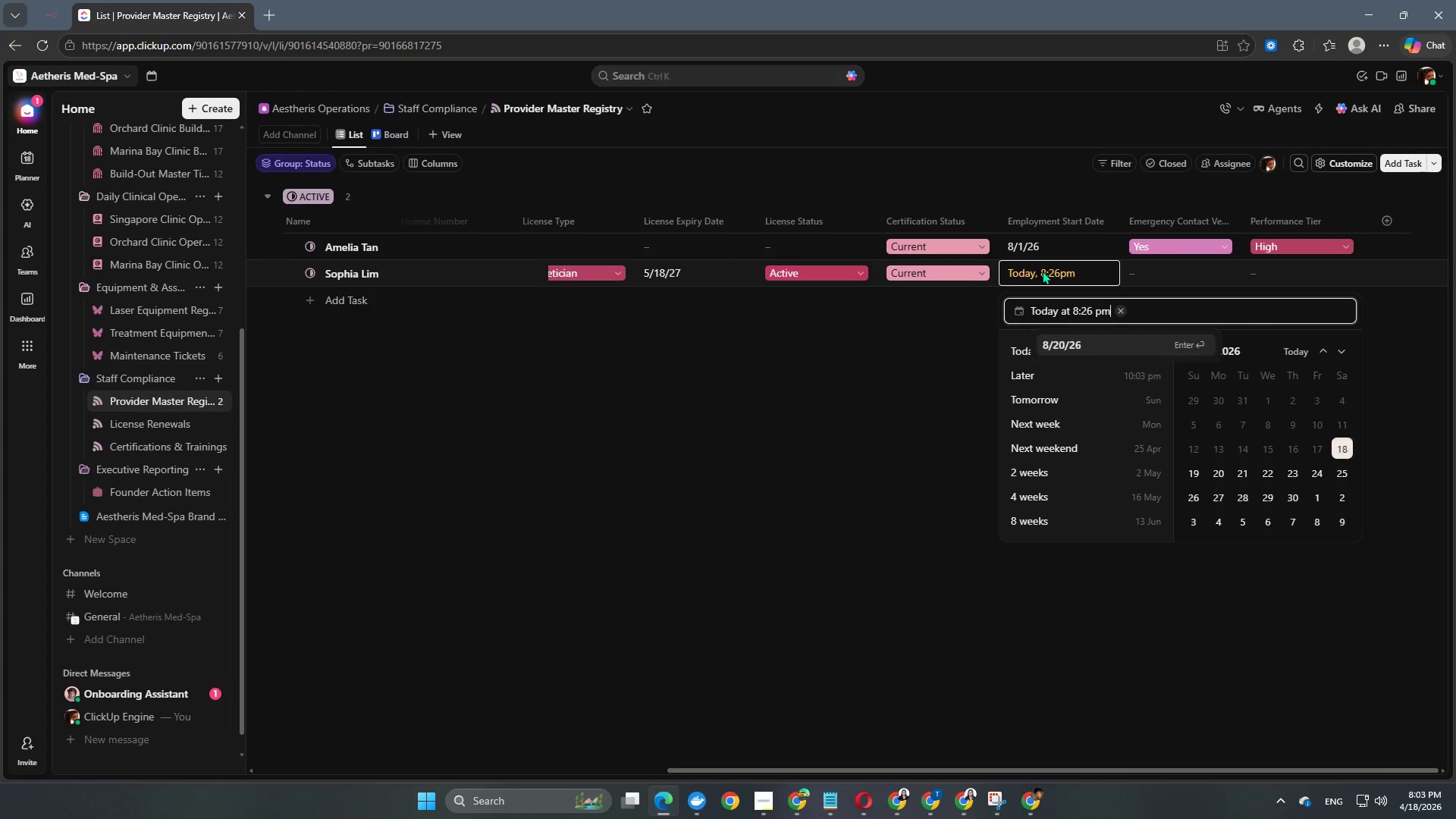 
key(NumpadEnter)
 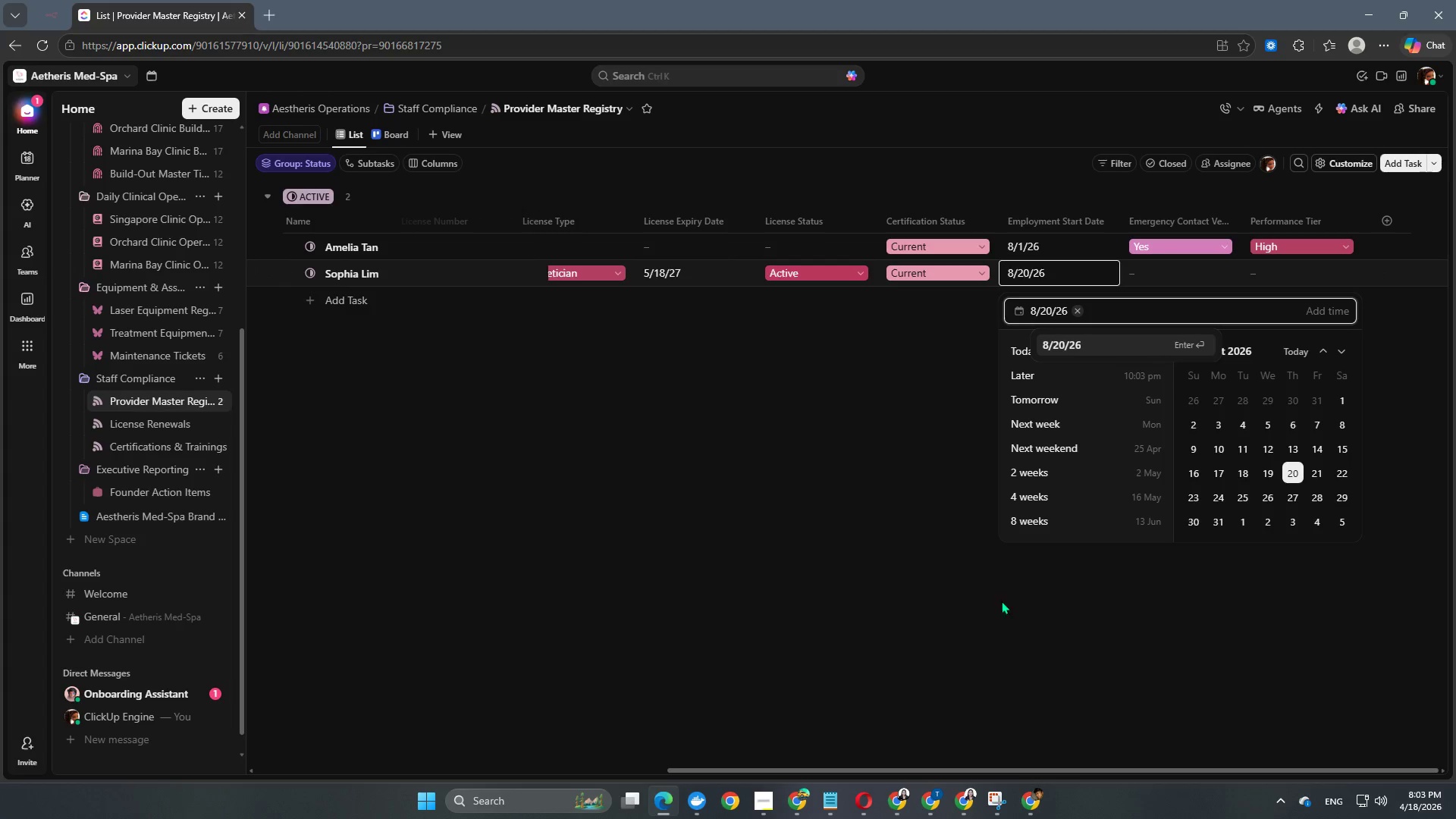 
left_click([826, 482])
 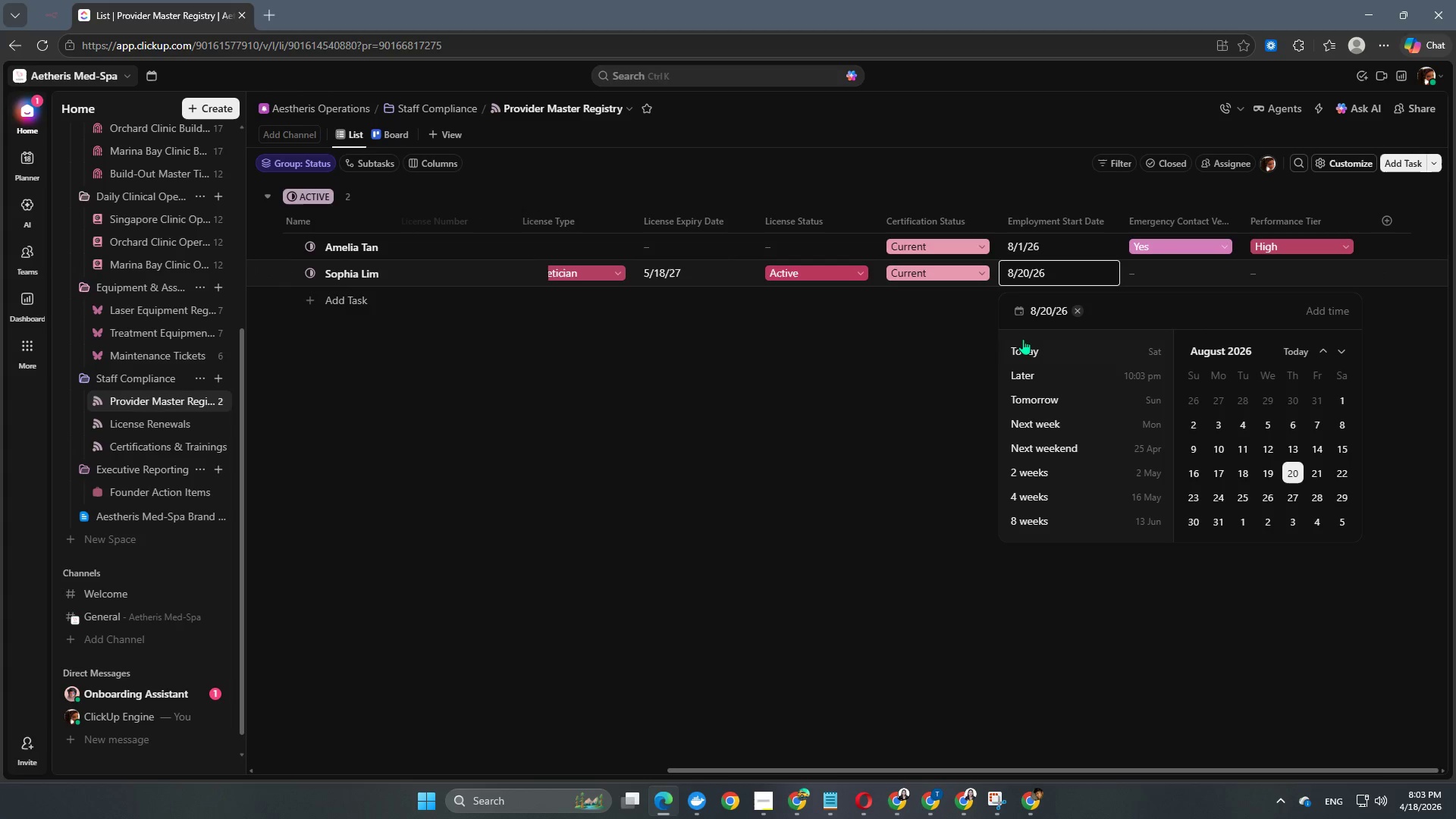 
left_click([805, 483])
 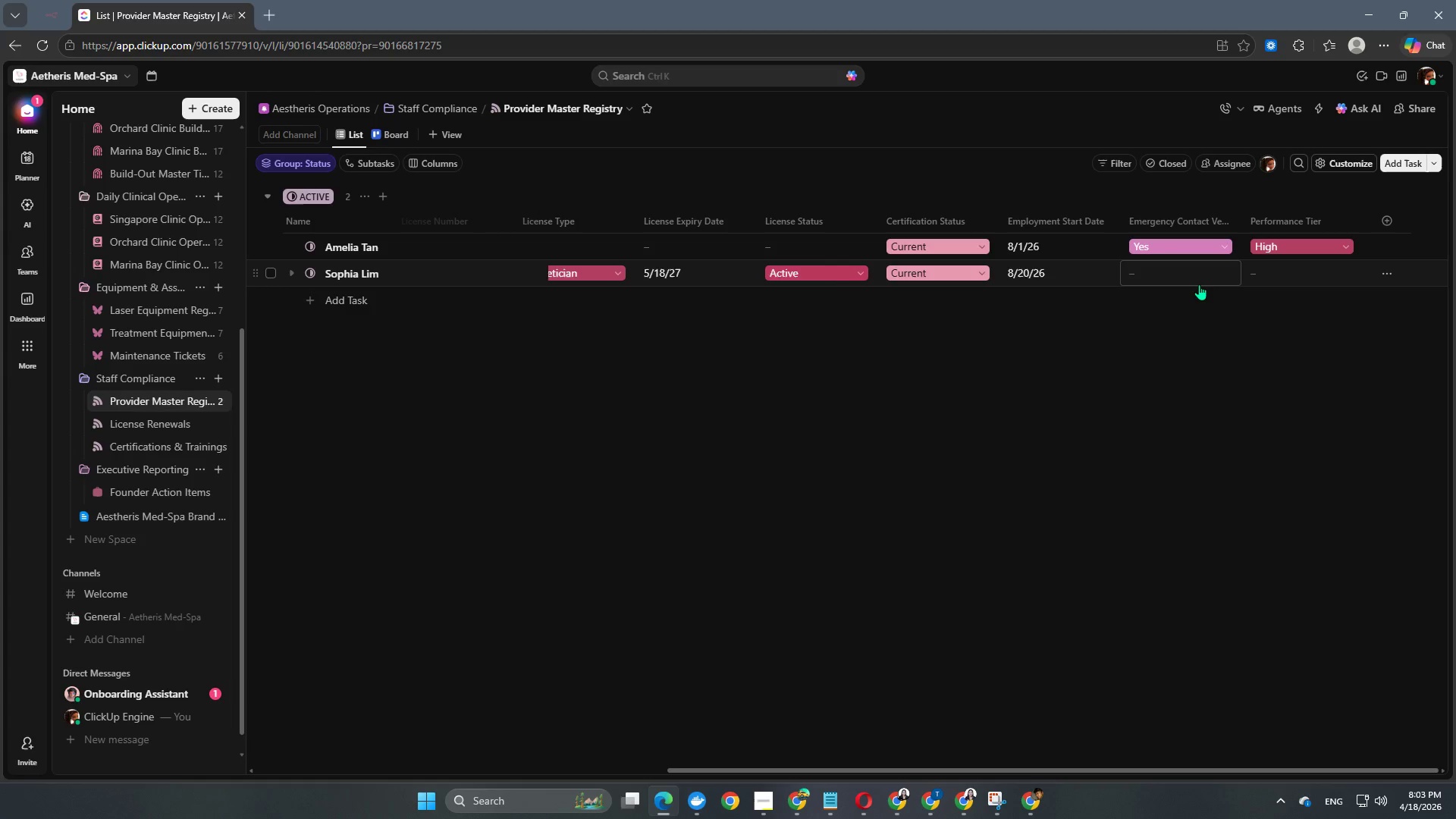 
left_click([1199, 272])
 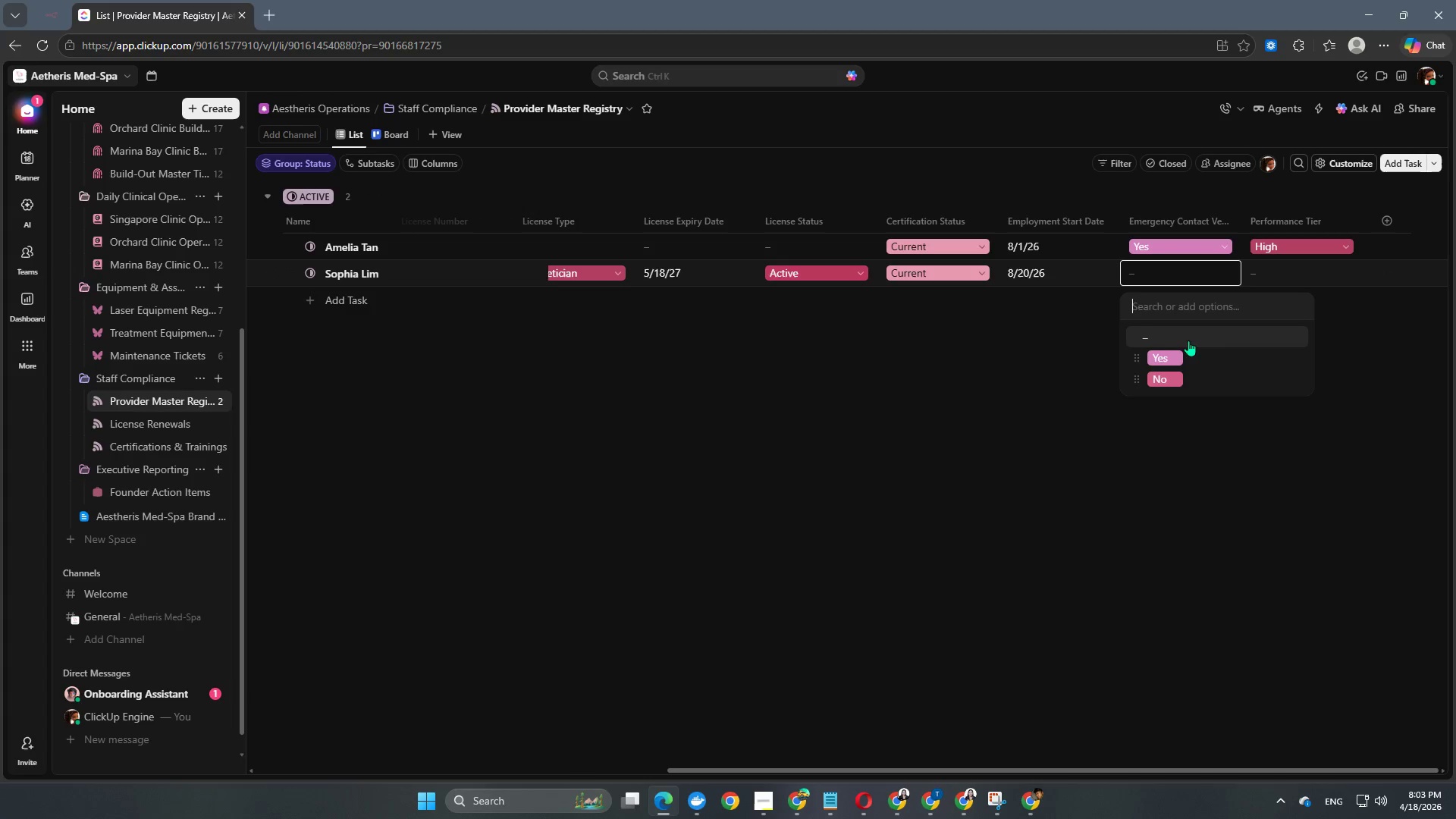 
left_click([1188, 347])
 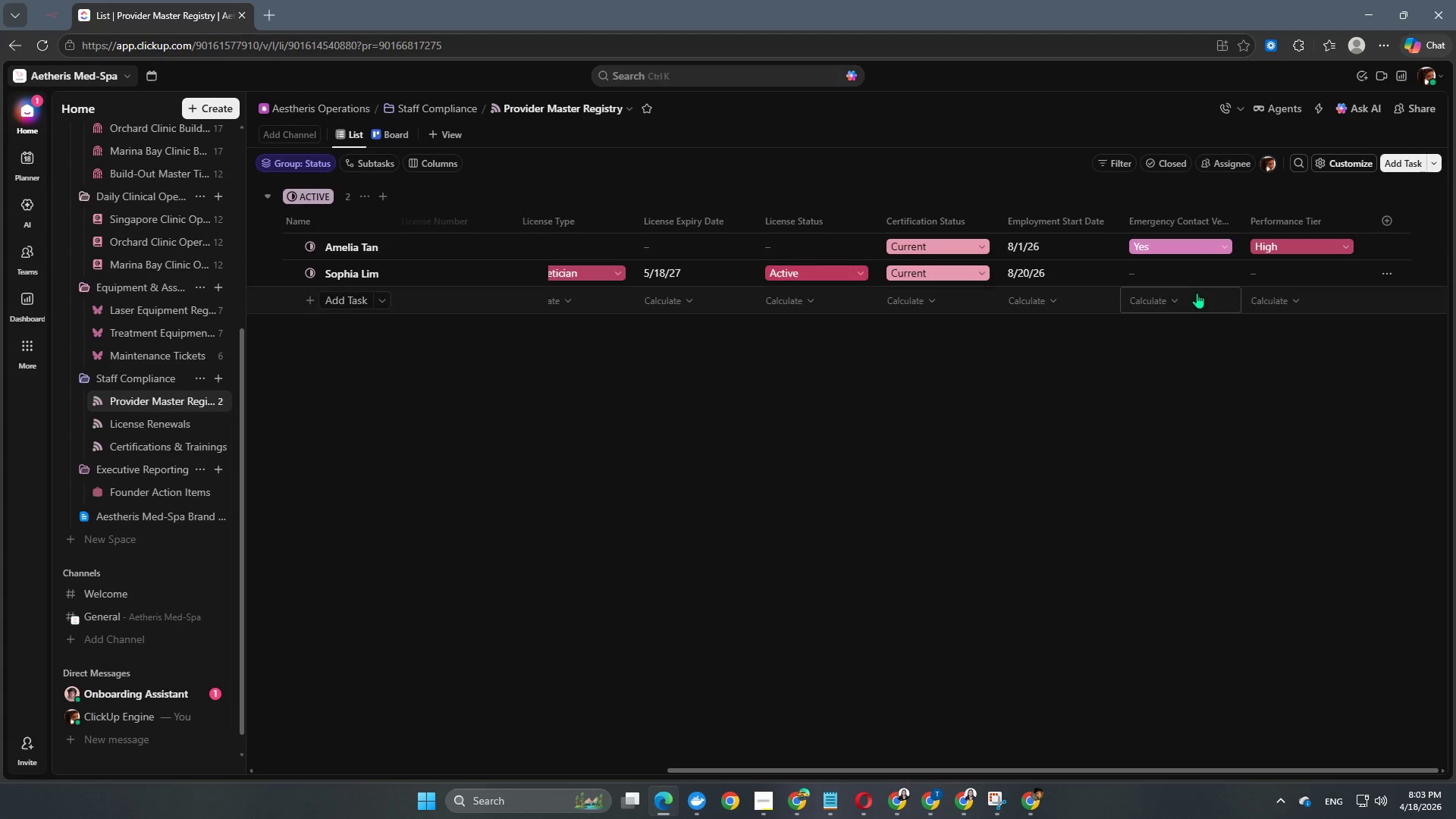 
left_click([1191, 274])
 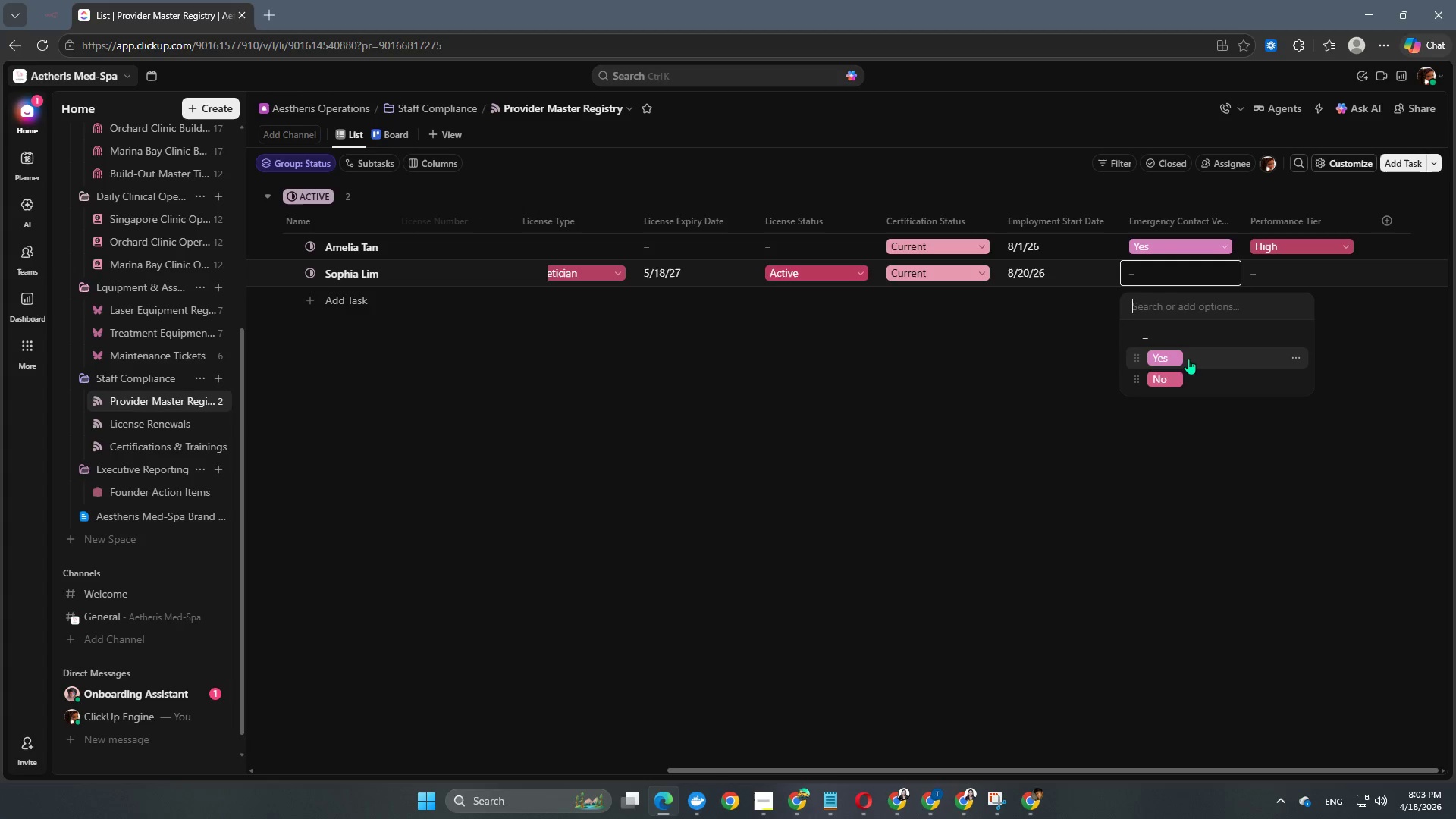 
left_click([1188, 359])
 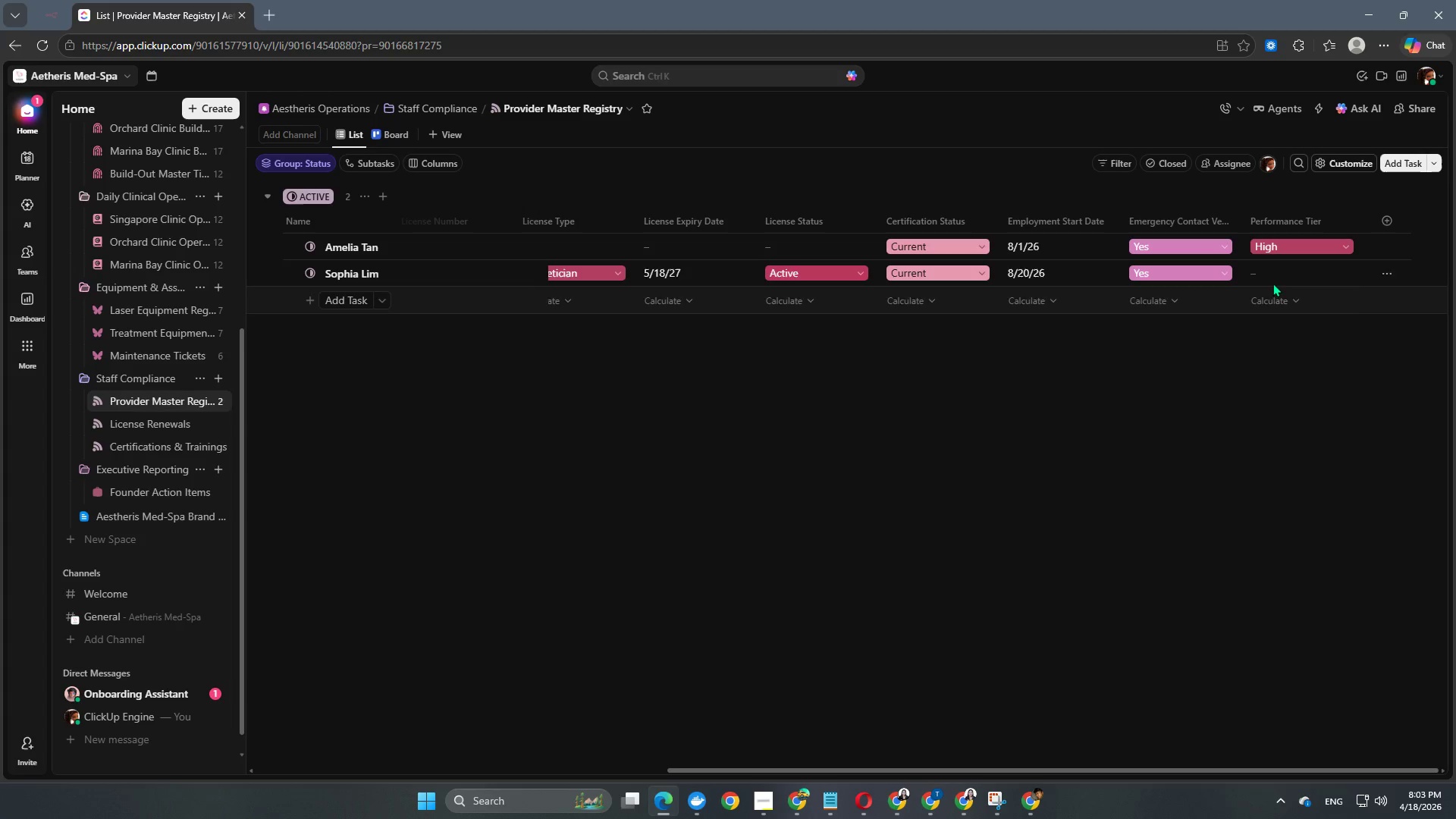 
left_click([1292, 272])
 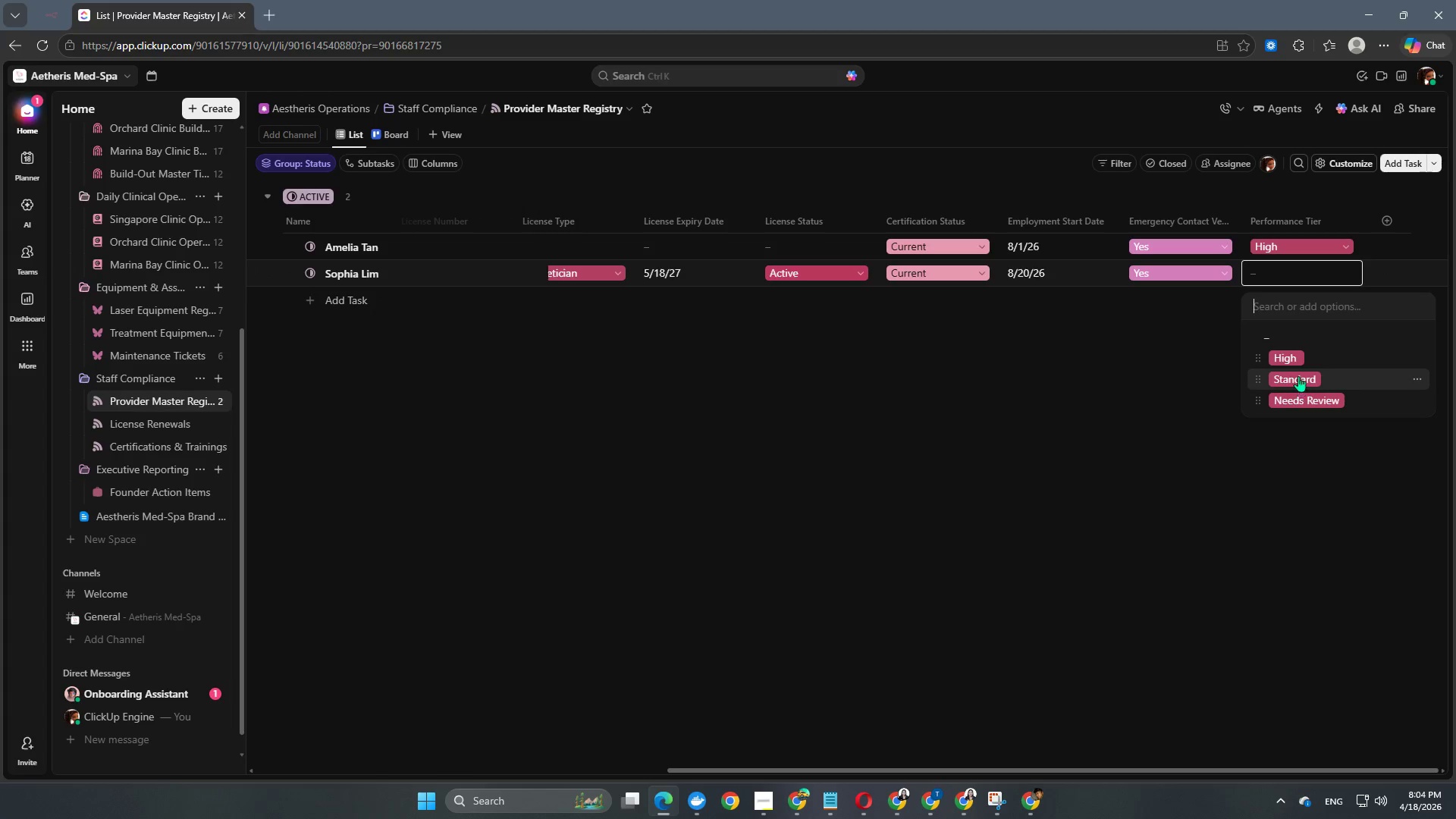 
left_click([1307, 356])
 